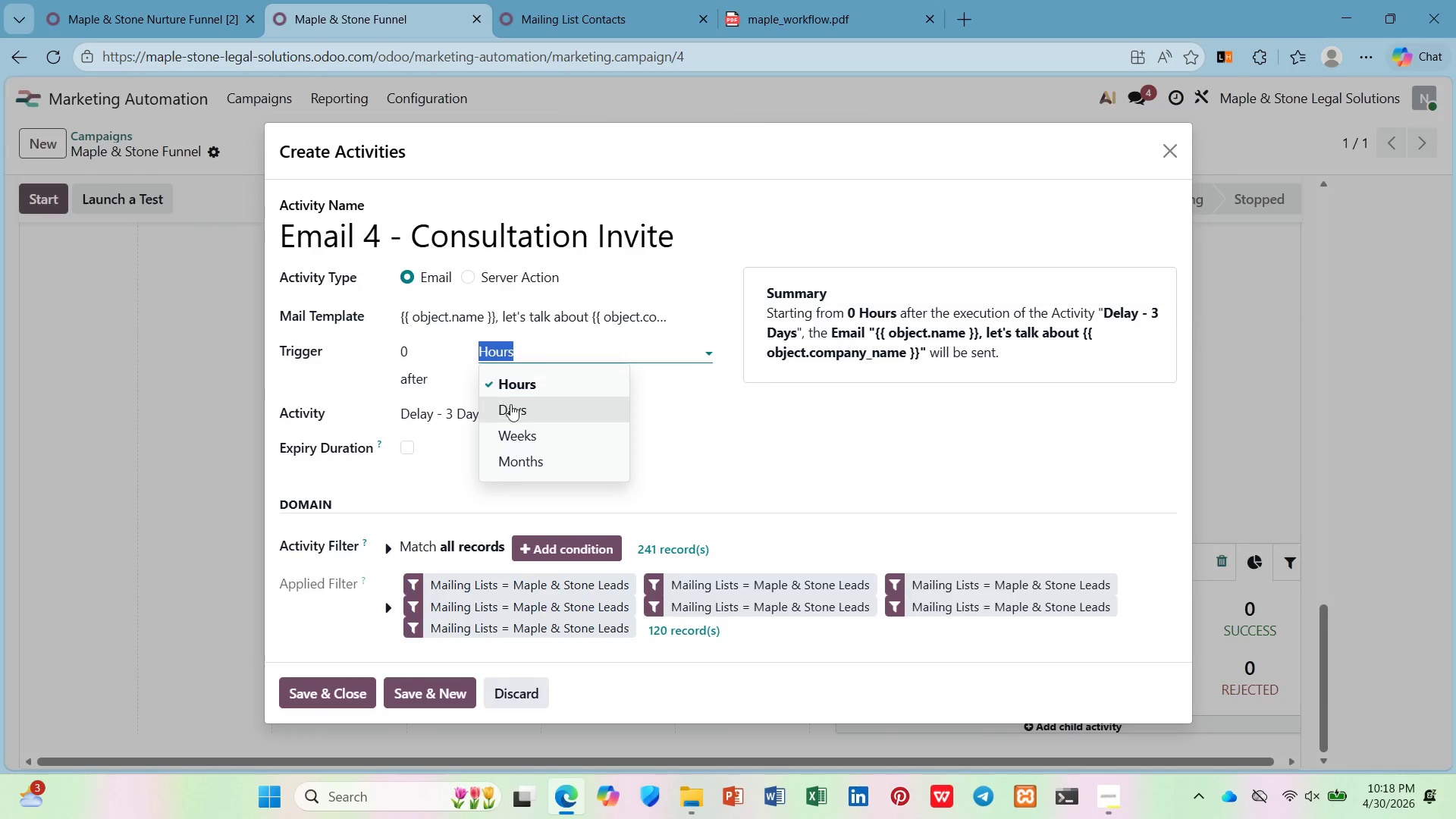 
left_click([510, 406])
 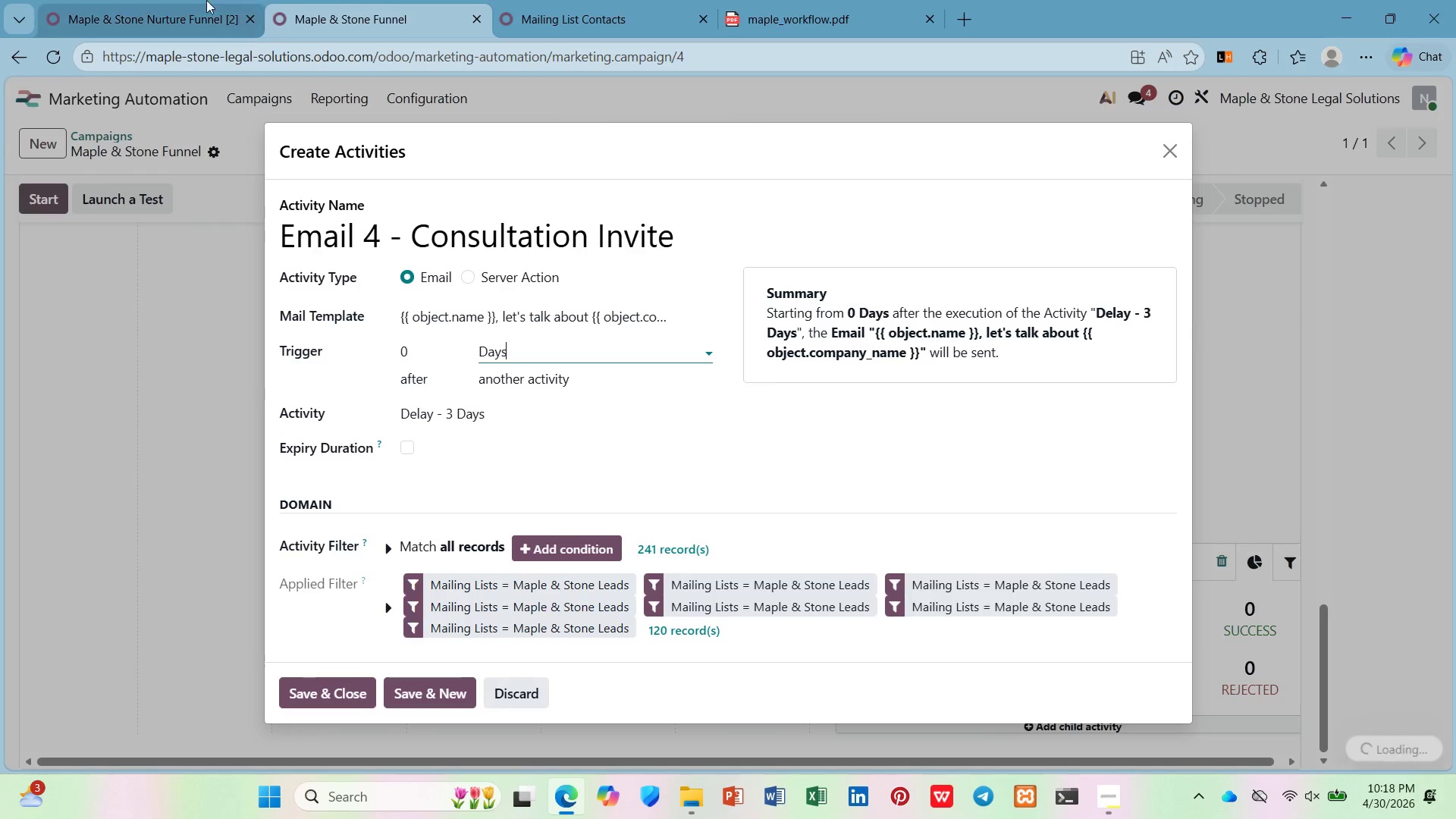 
left_click([187, 0])
 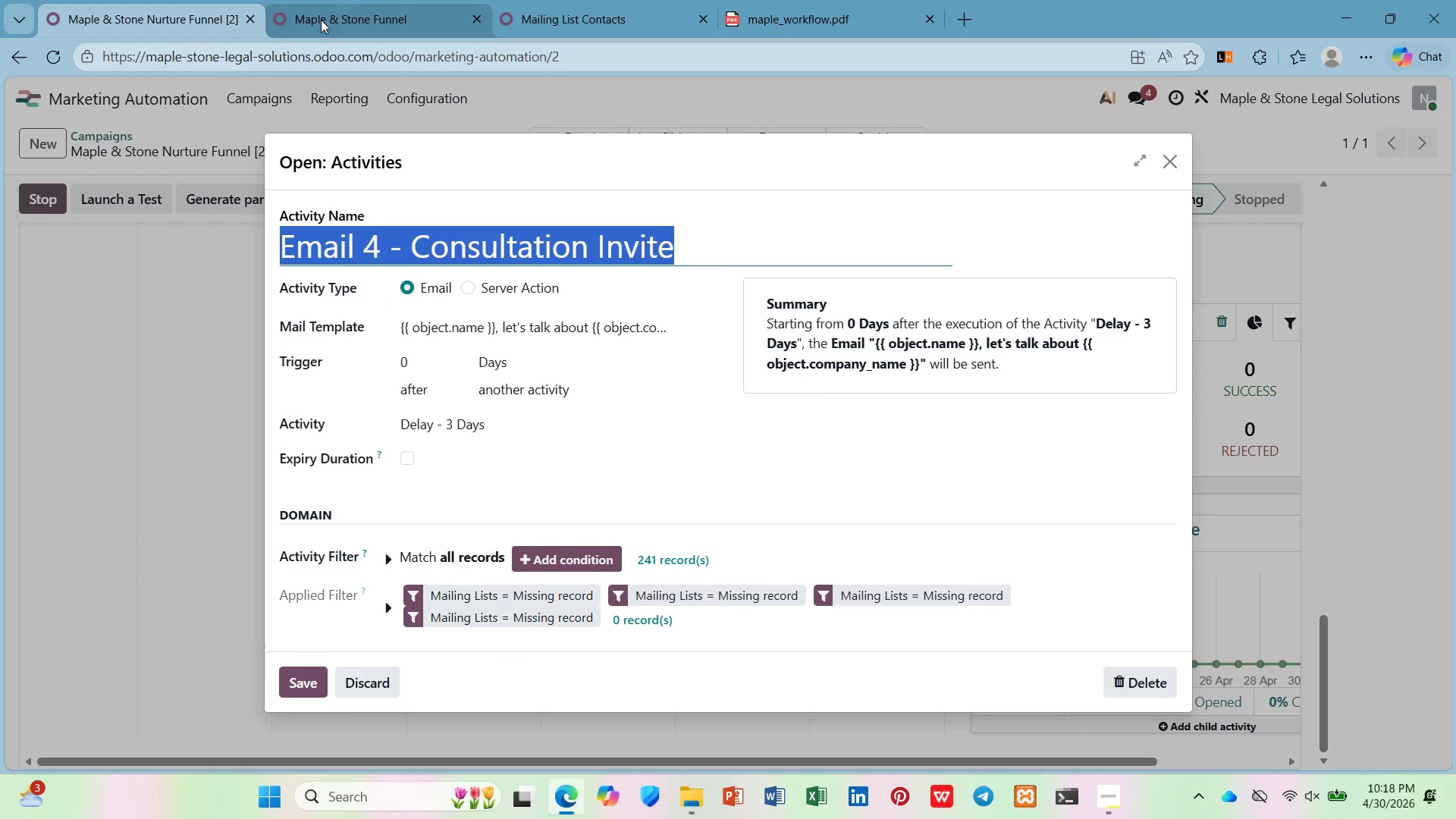 
left_click([321, 20])
 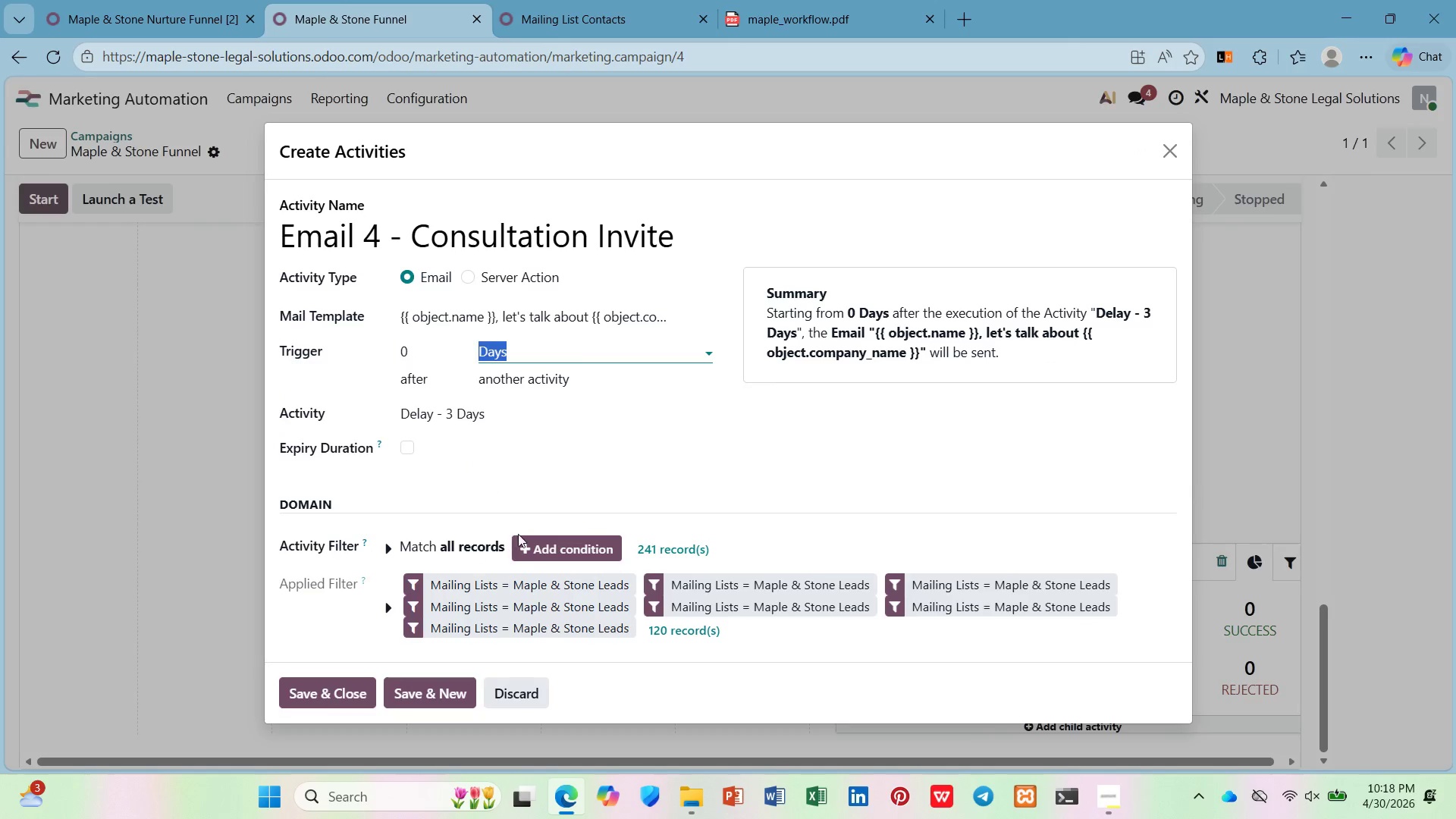 
left_click([532, 558])
 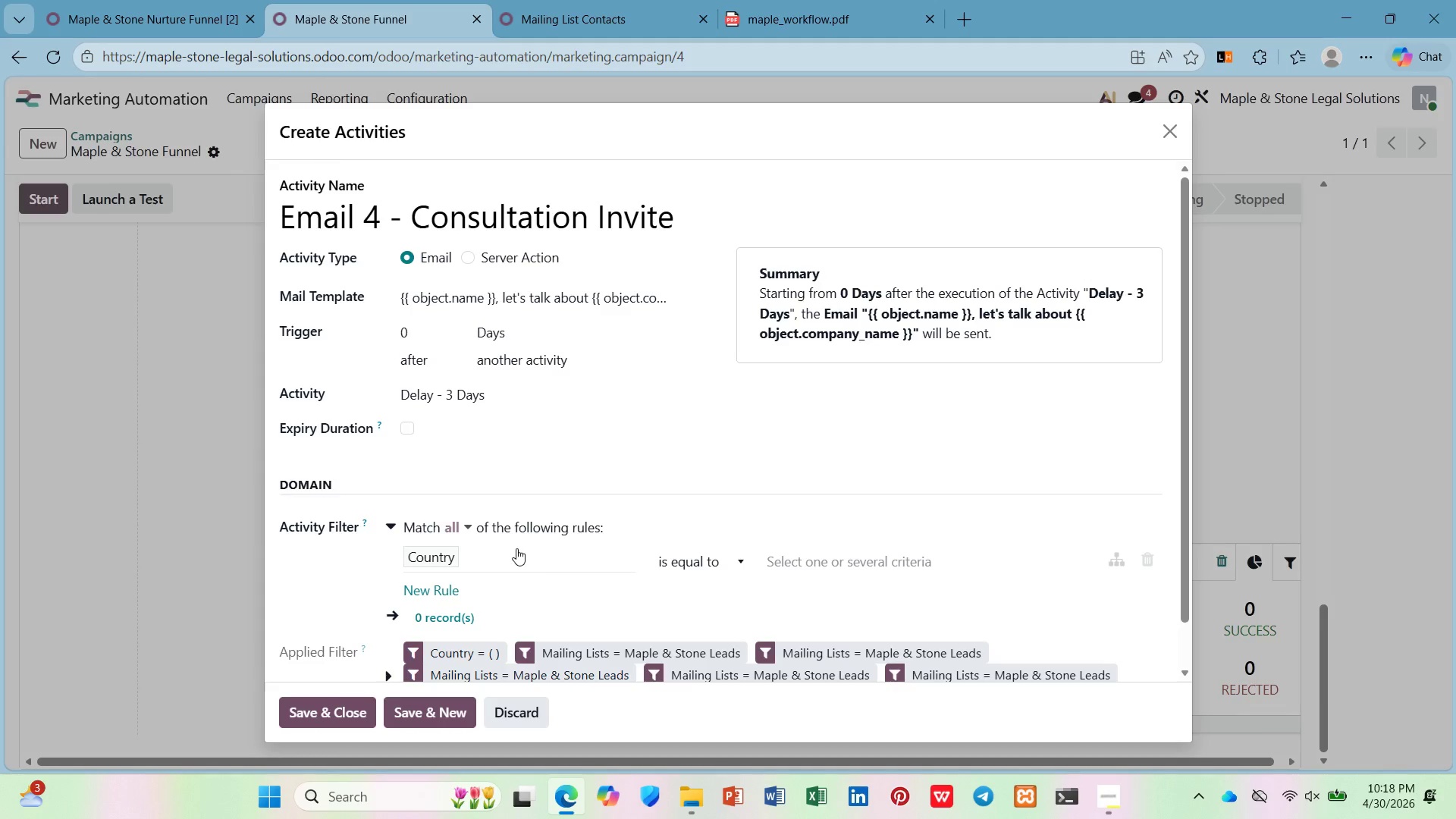 
left_click([516, 548])
 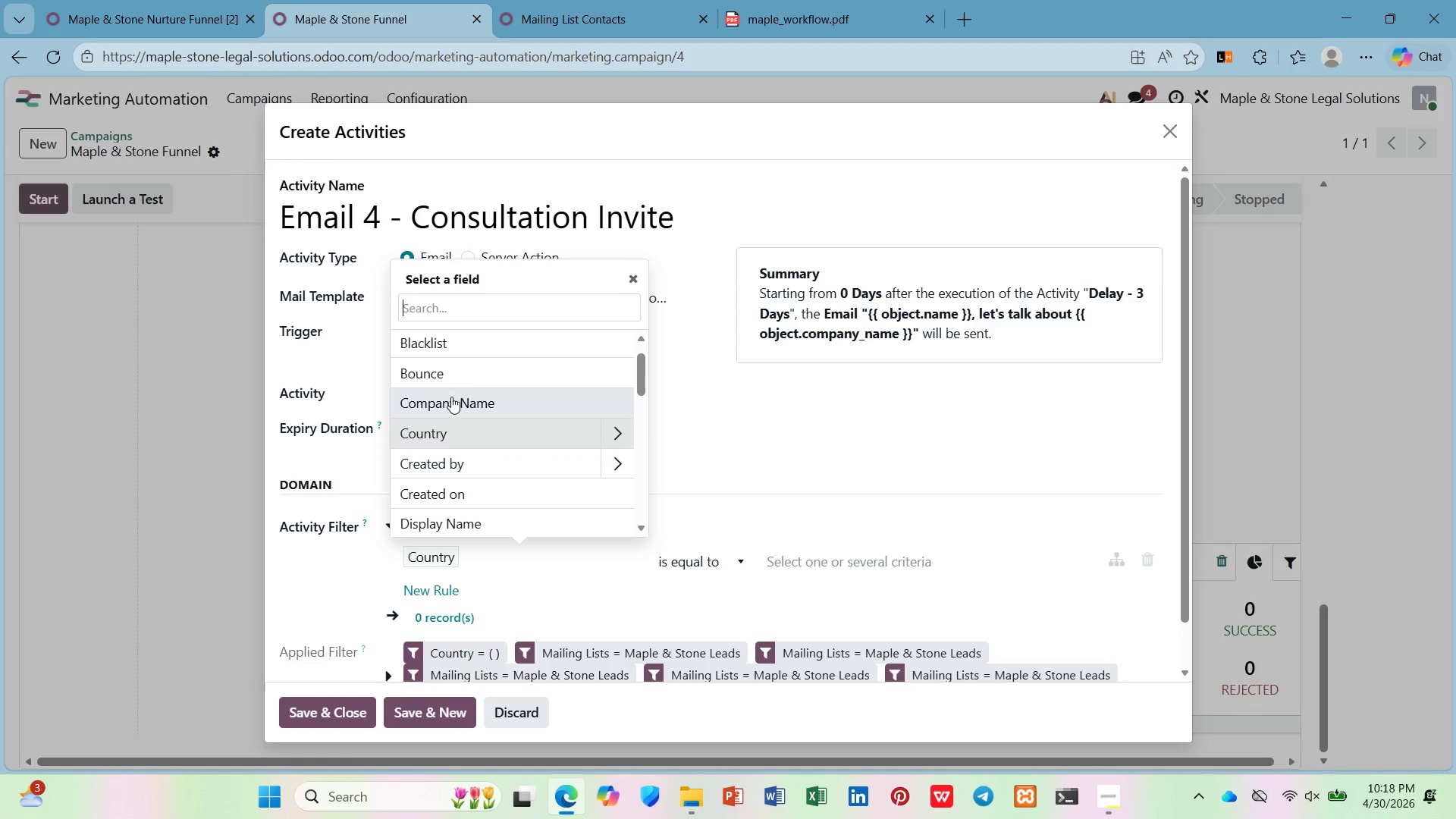 
key(M)
 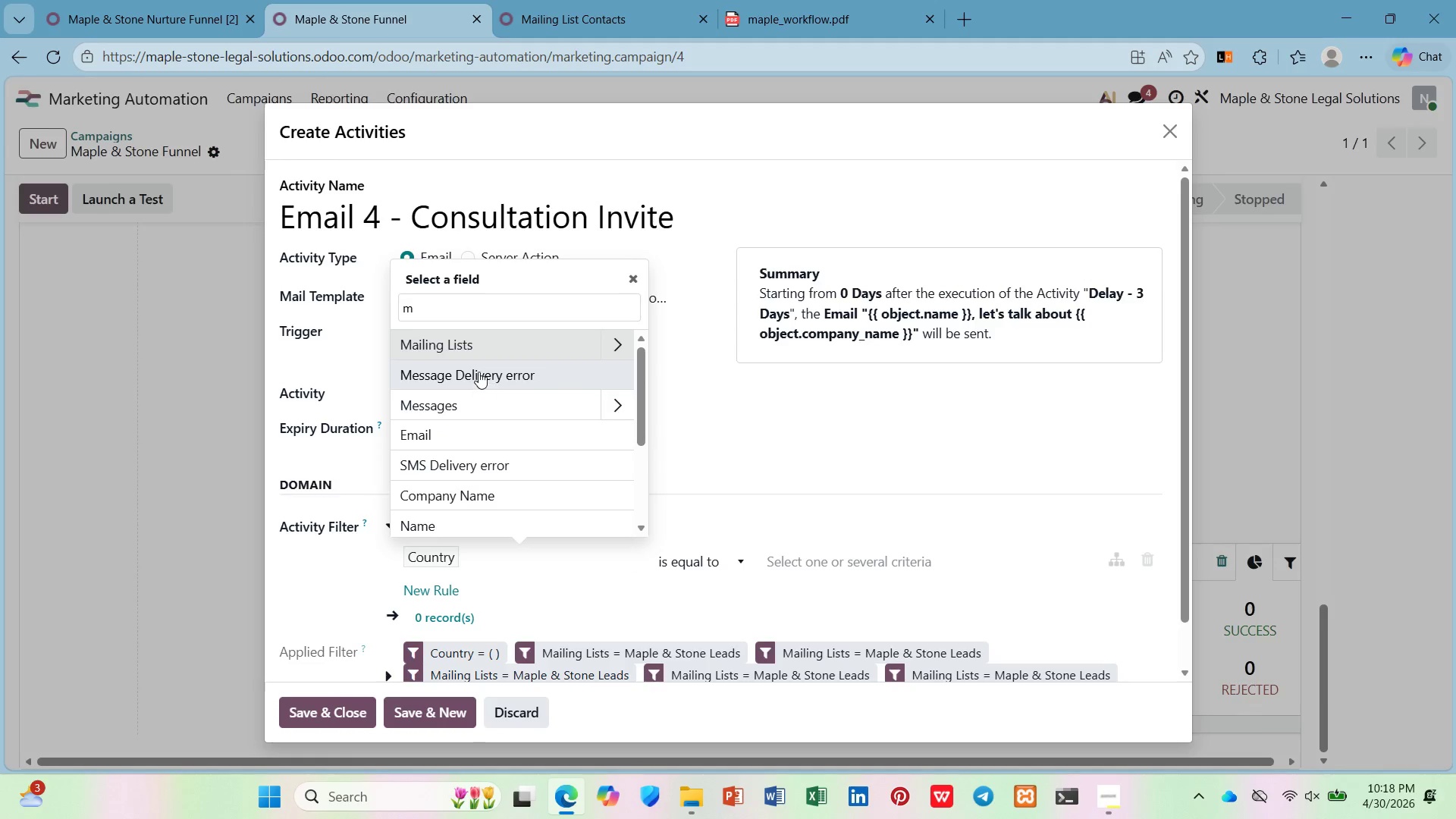 
left_click([485, 347])
 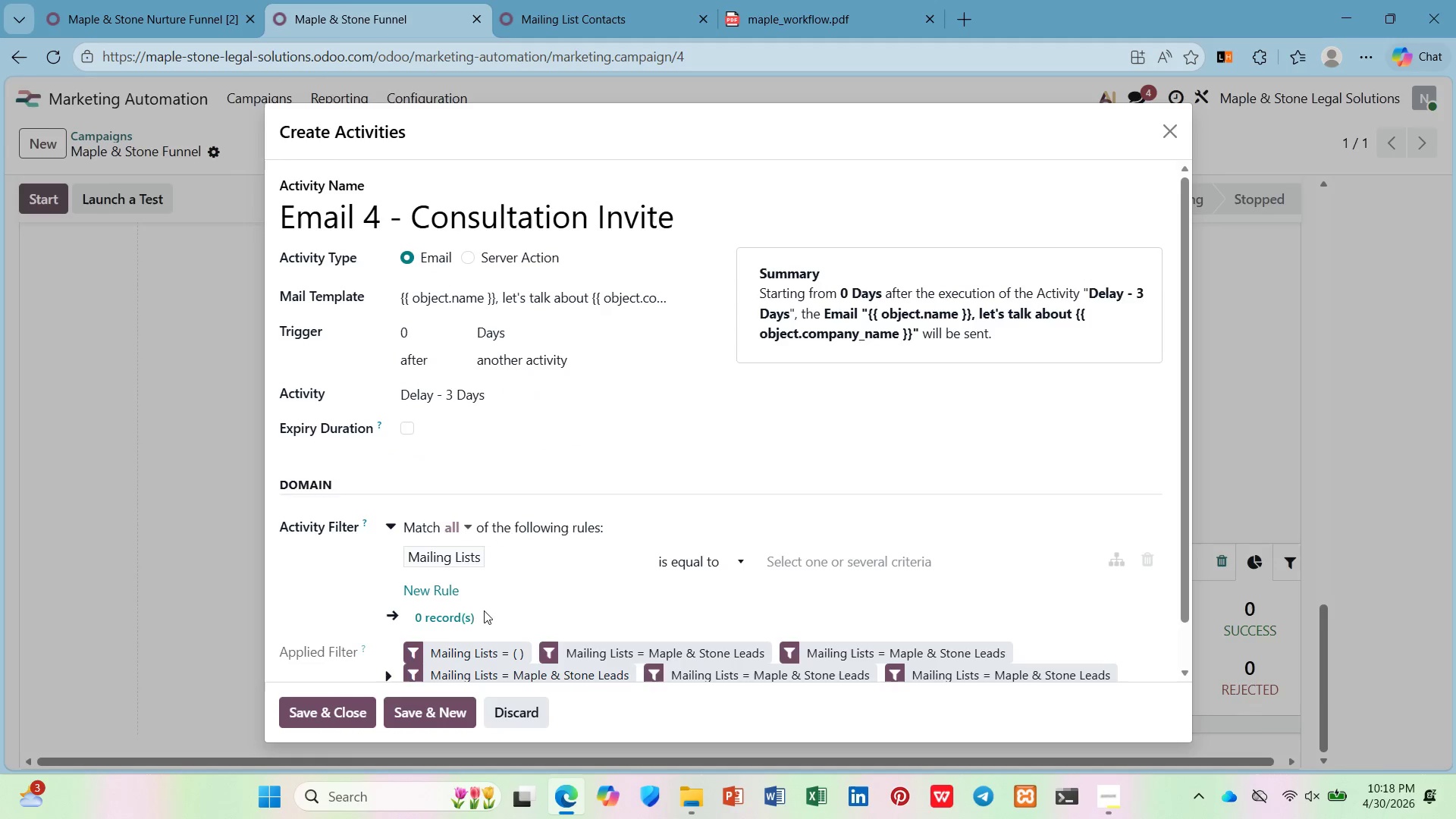 
scroll: coordinate [453, 611], scroll_direction: down, amount: 3.0
 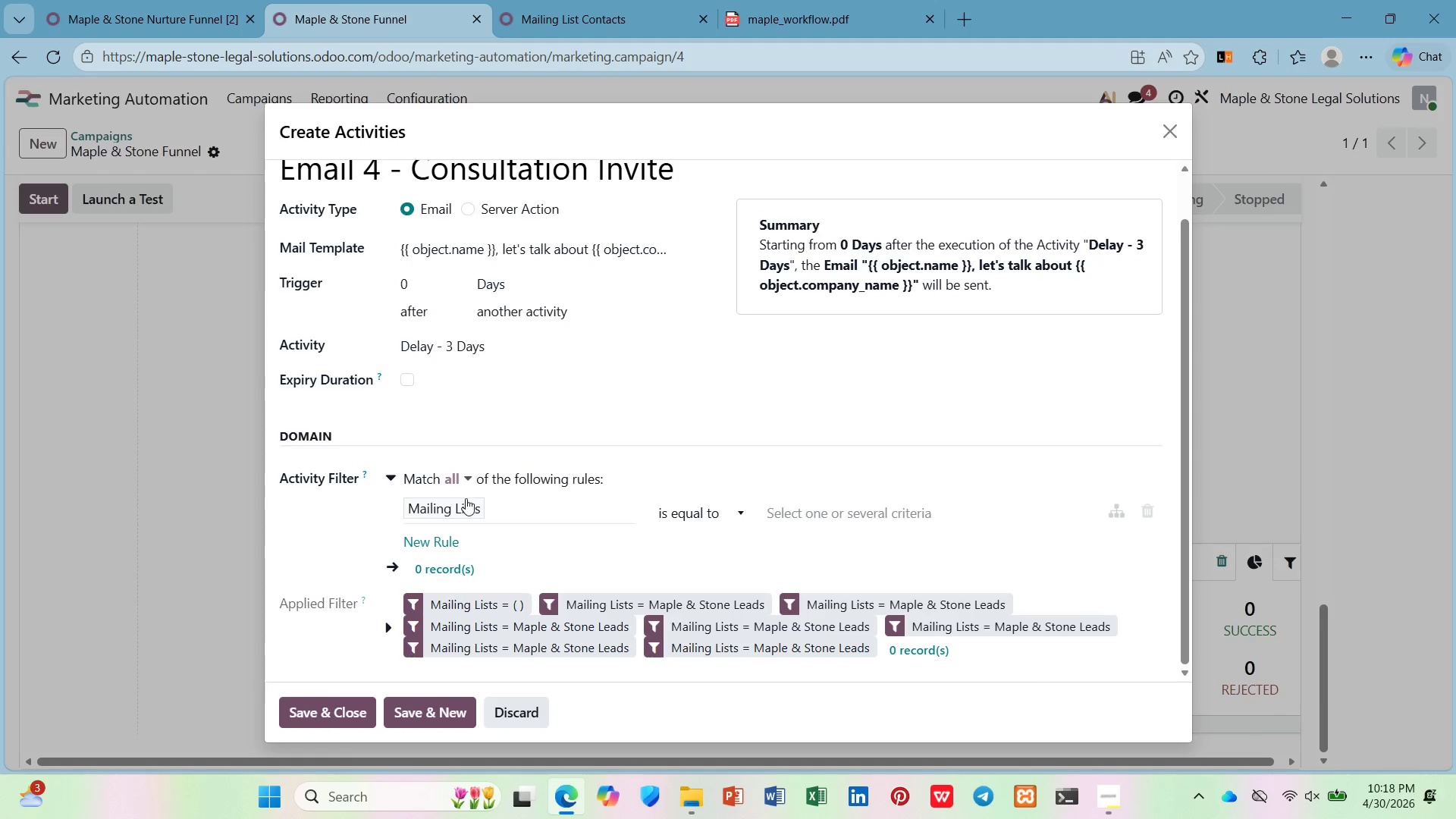 
left_click([466, 502])
 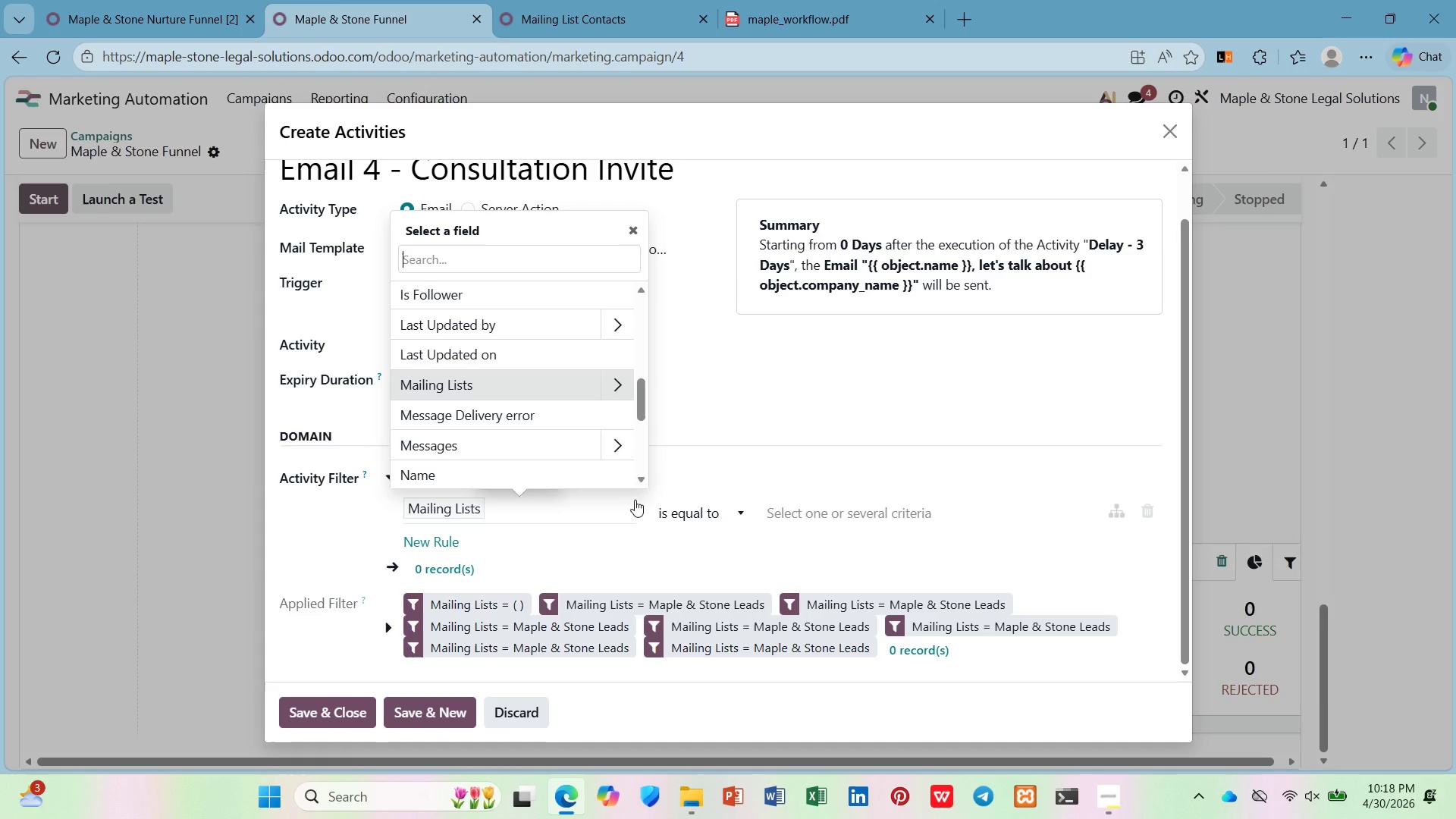 
left_click([777, 517])
 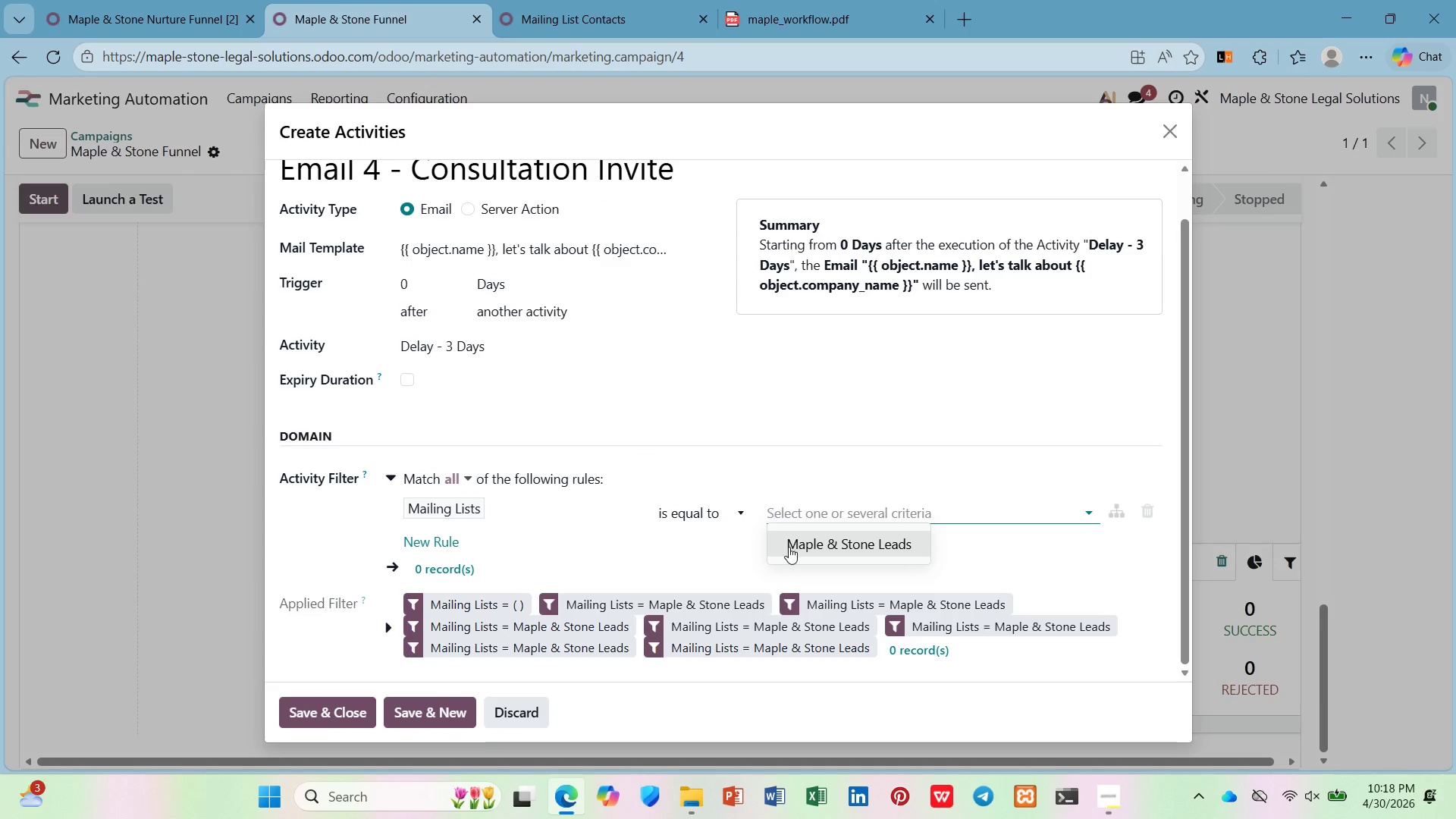 
left_click([789, 547])
 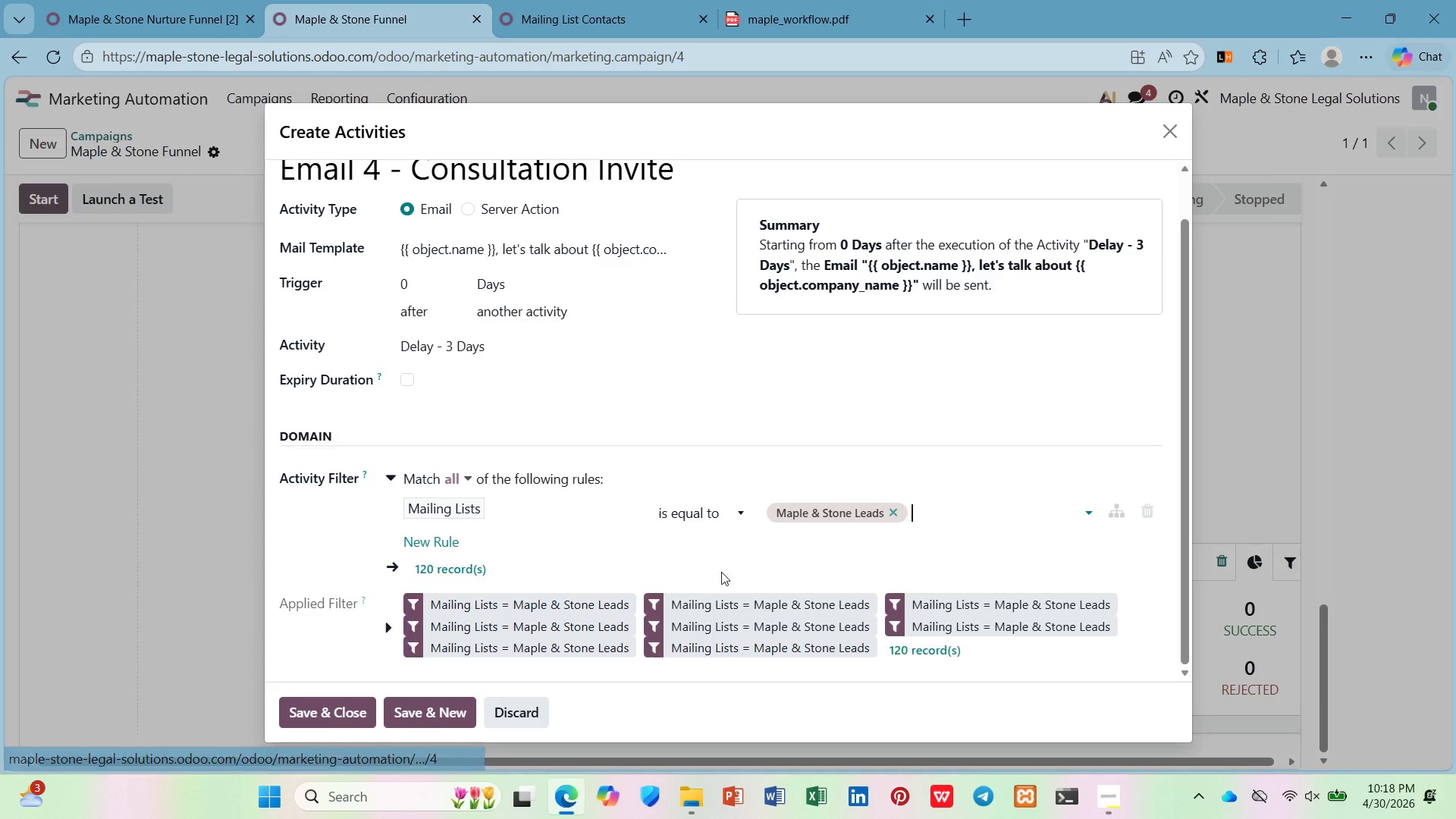 
scroll: coordinate [599, 590], scroll_direction: down, amount: 6.0
 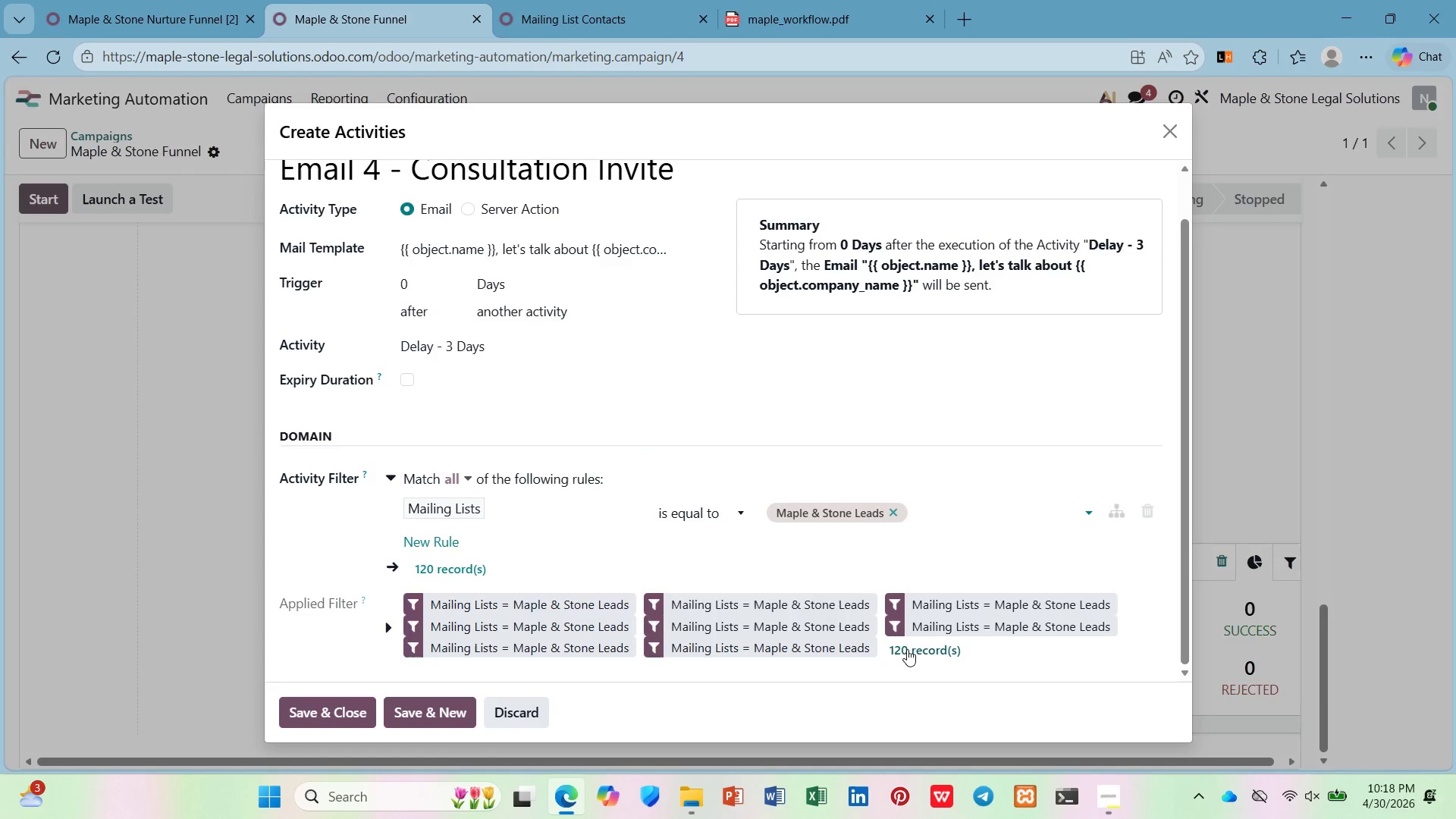 
left_click([912, 648])
 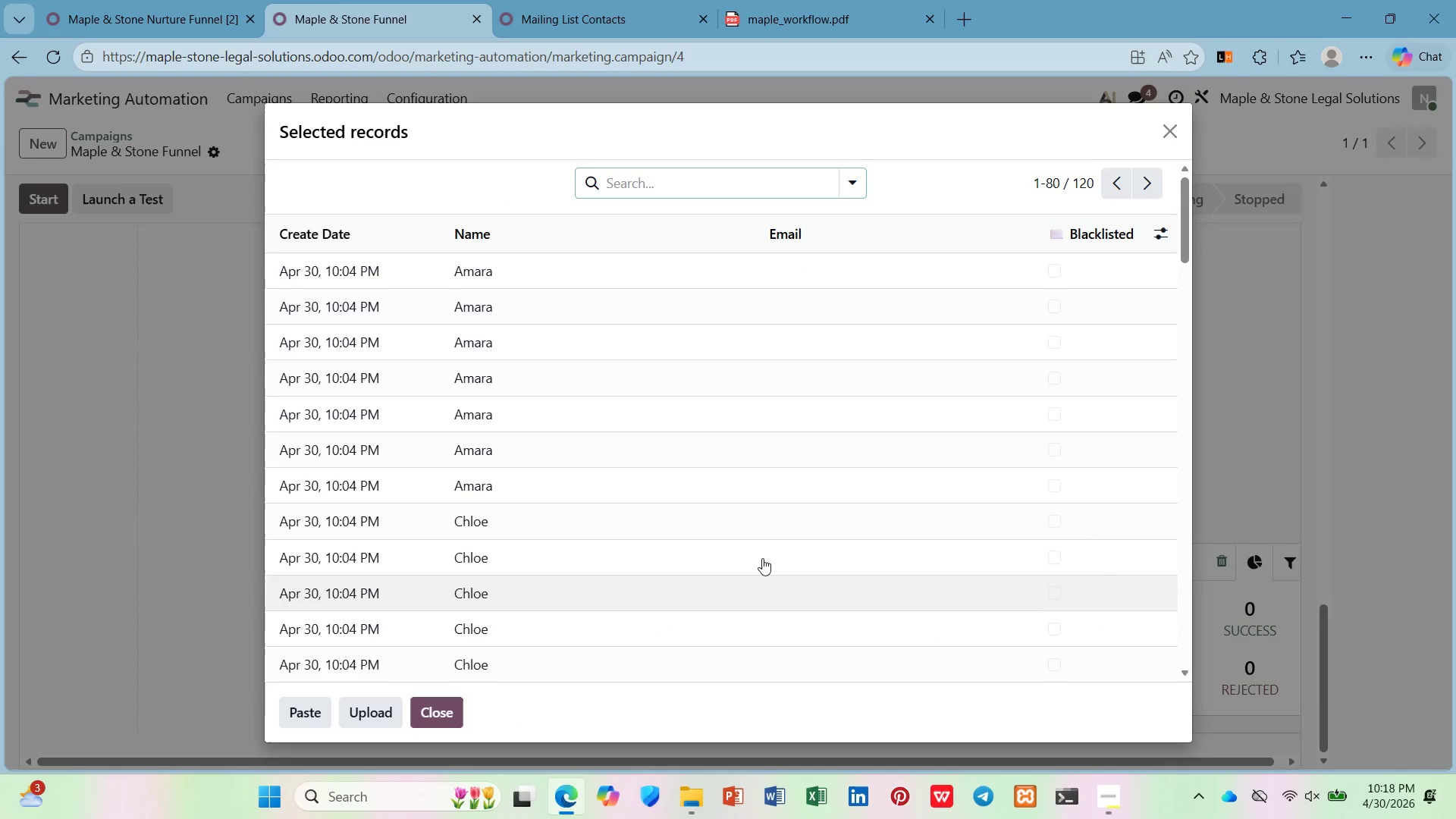 
scroll: coordinate [711, 523], scroll_direction: down, amount: 30.0
 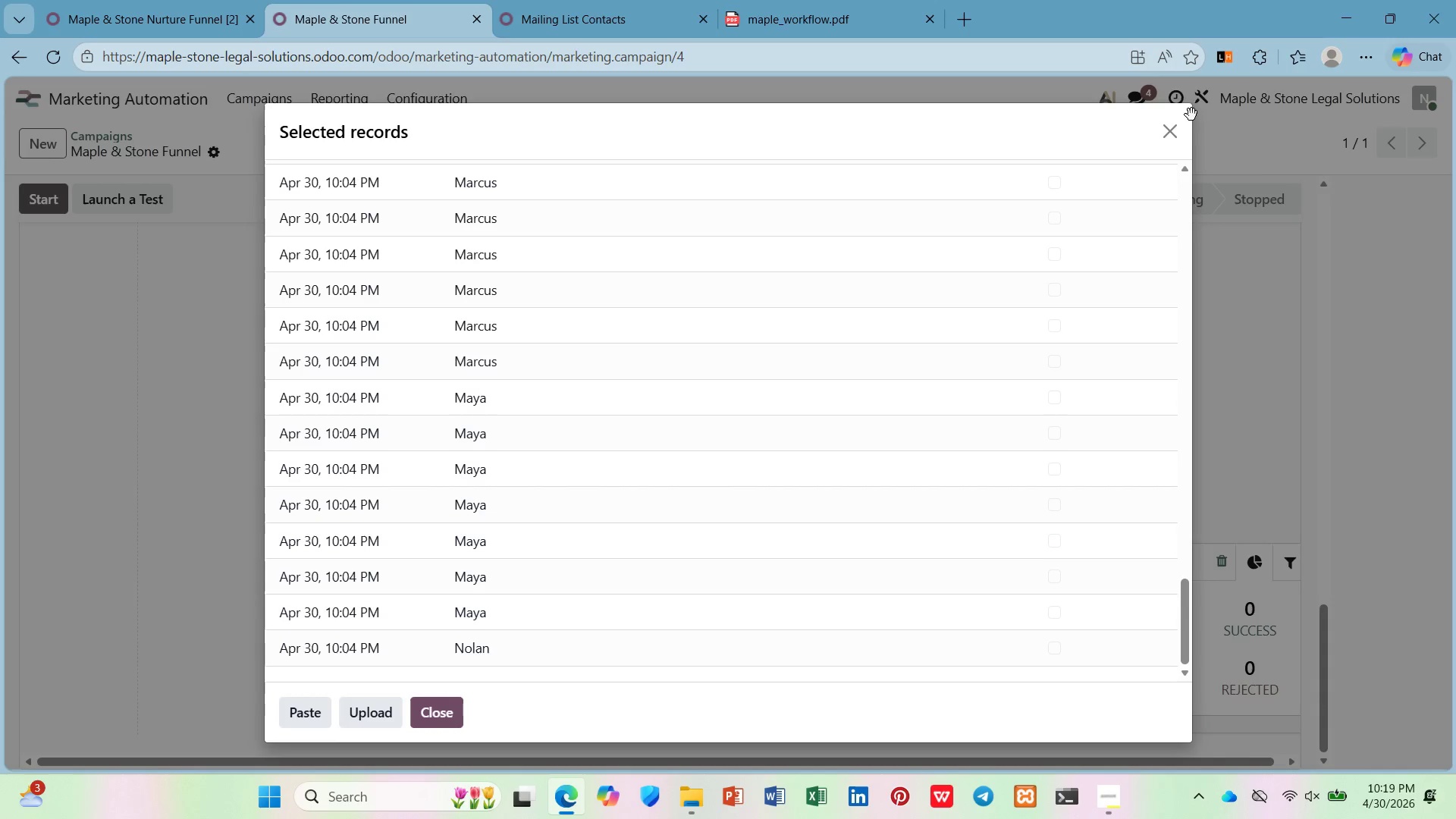 
left_click([1170, 130])
 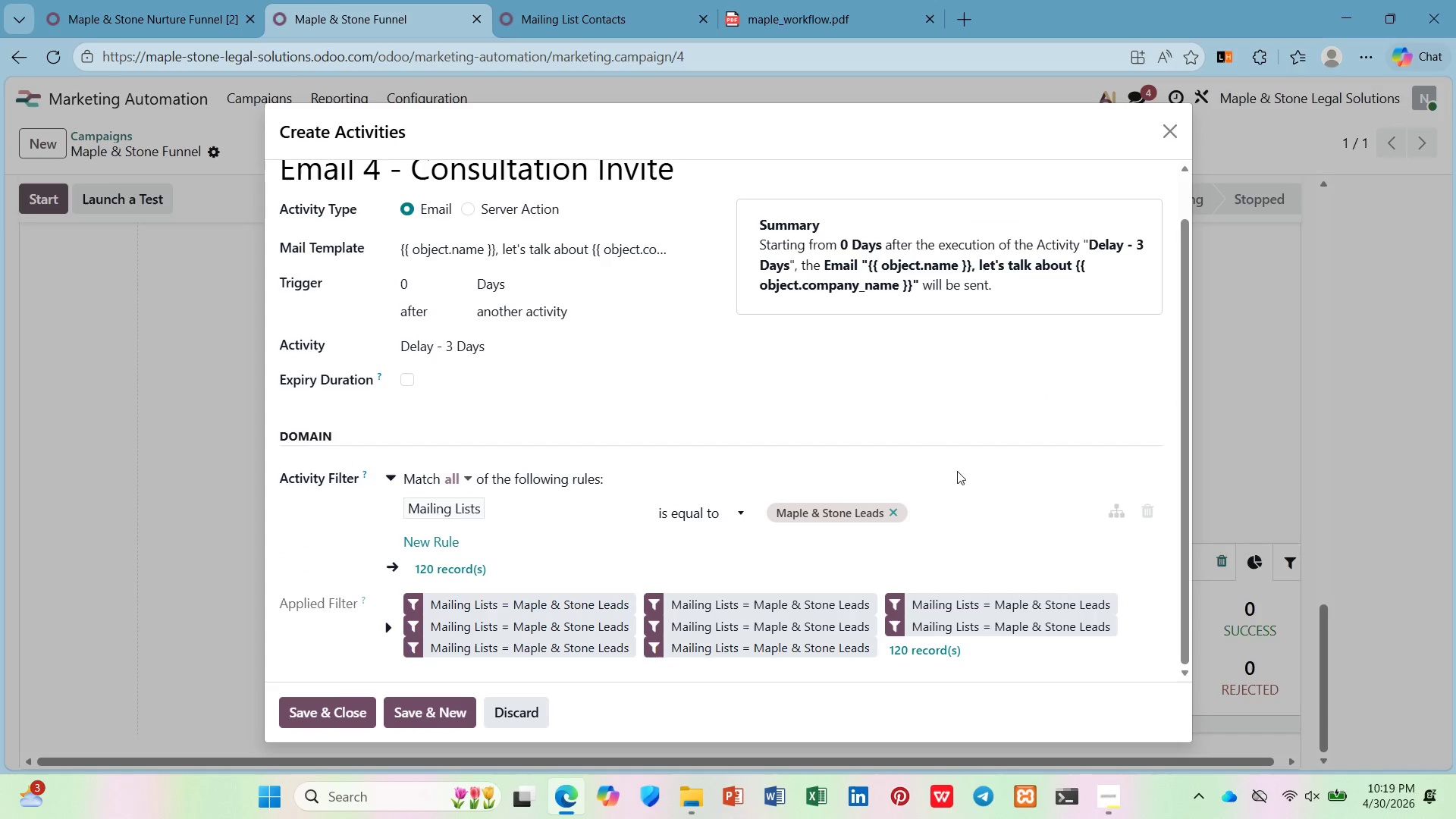 
scroll: coordinate [793, 504], scroll_direction: down, amount: 3.0
 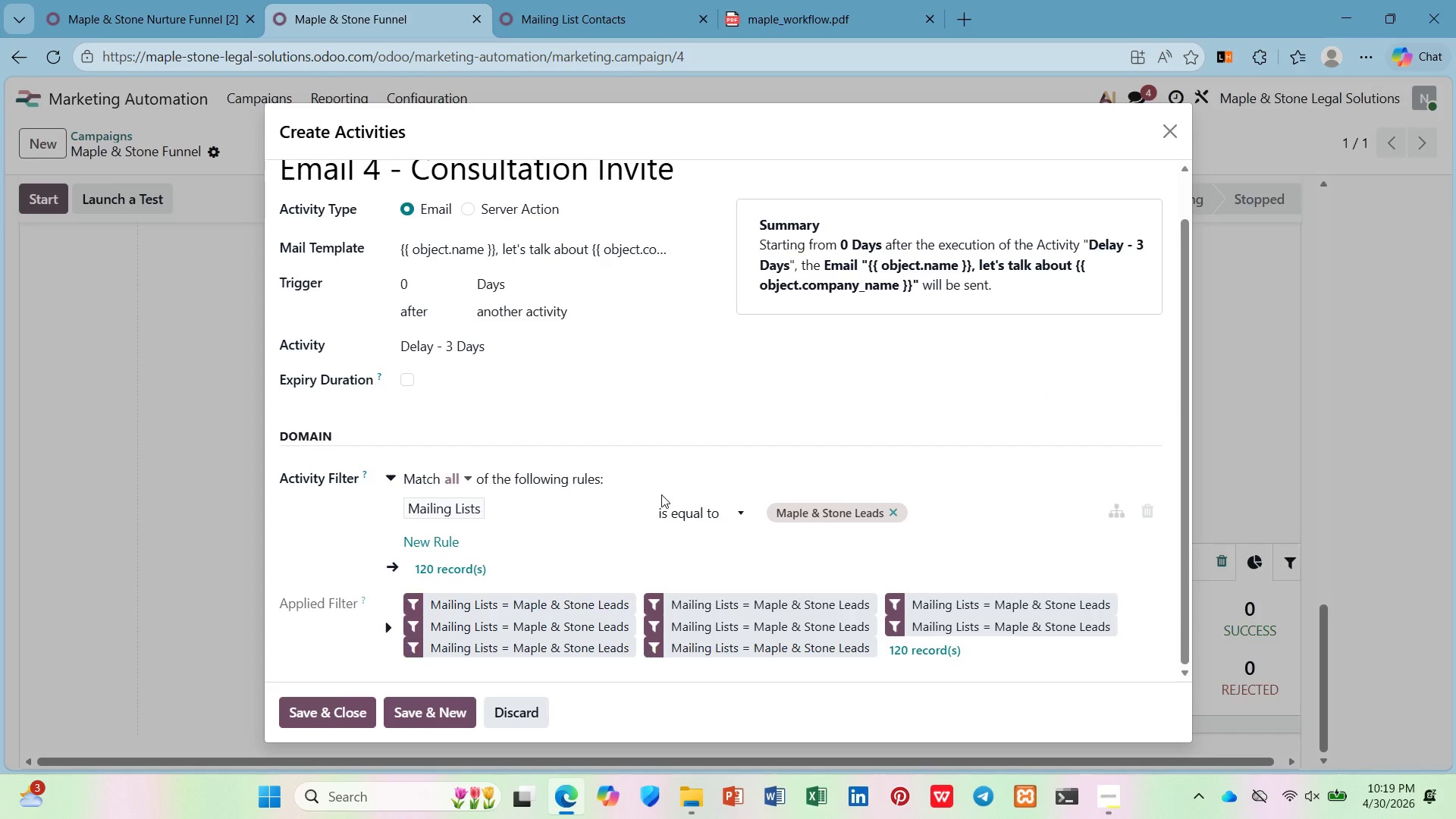 
wait(9.15)
 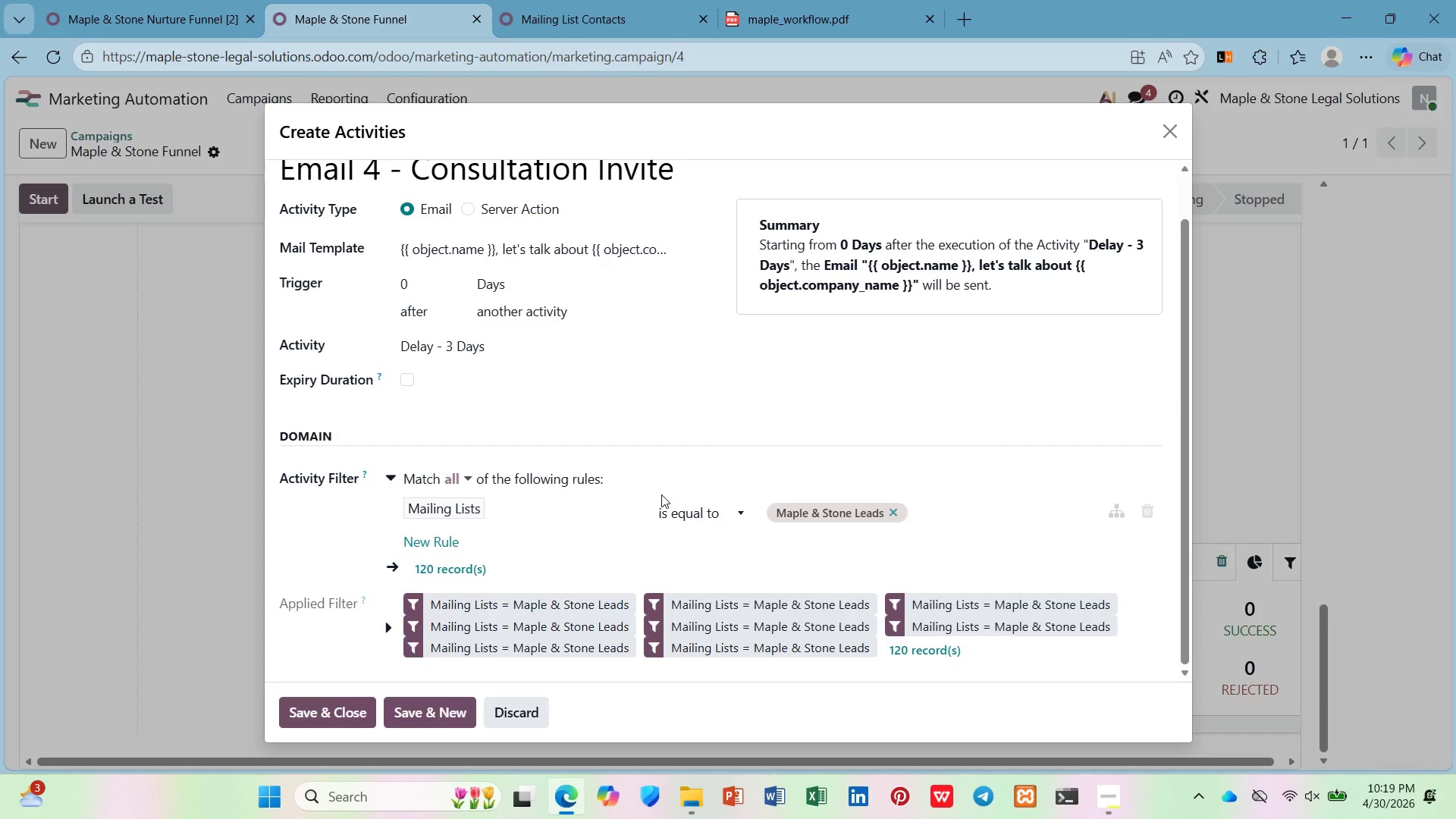 
scroll: coordinate [657, 497], scroll_direction: up, amount: 3.0
 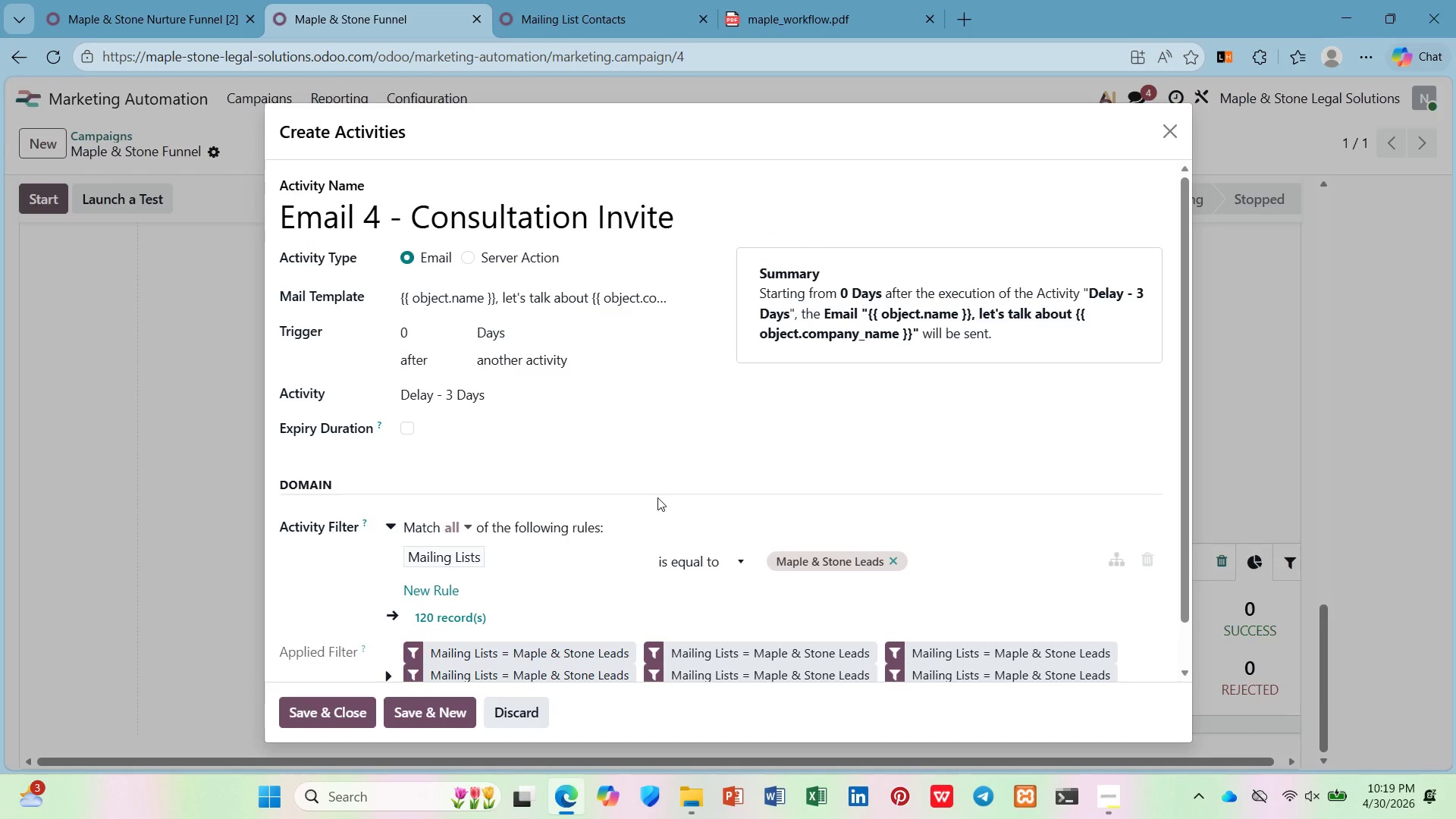 
scroll: coordinate [657, 497], scroll_direction: down, amount: 3.0
 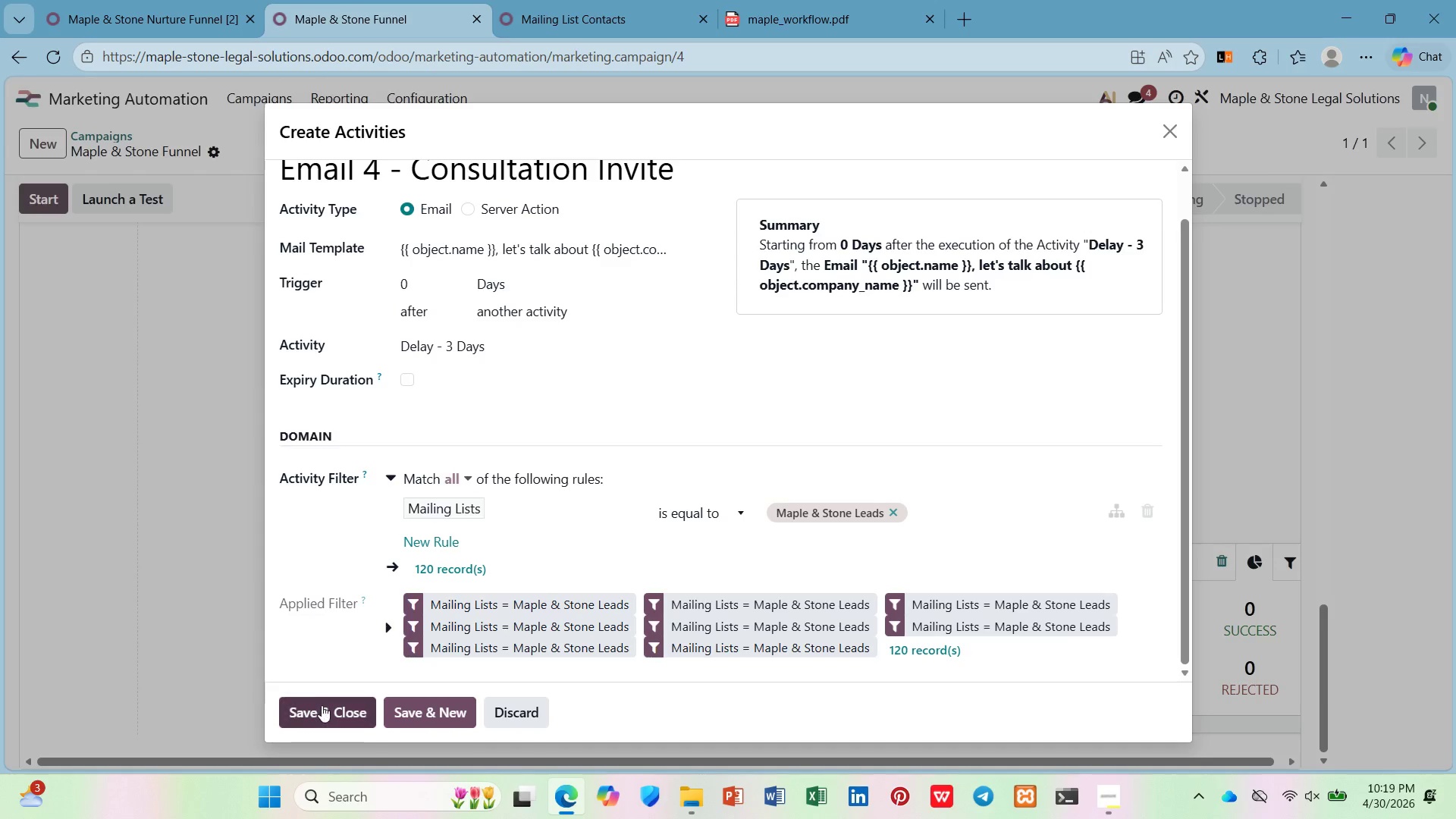 
left_click([319, 707])
 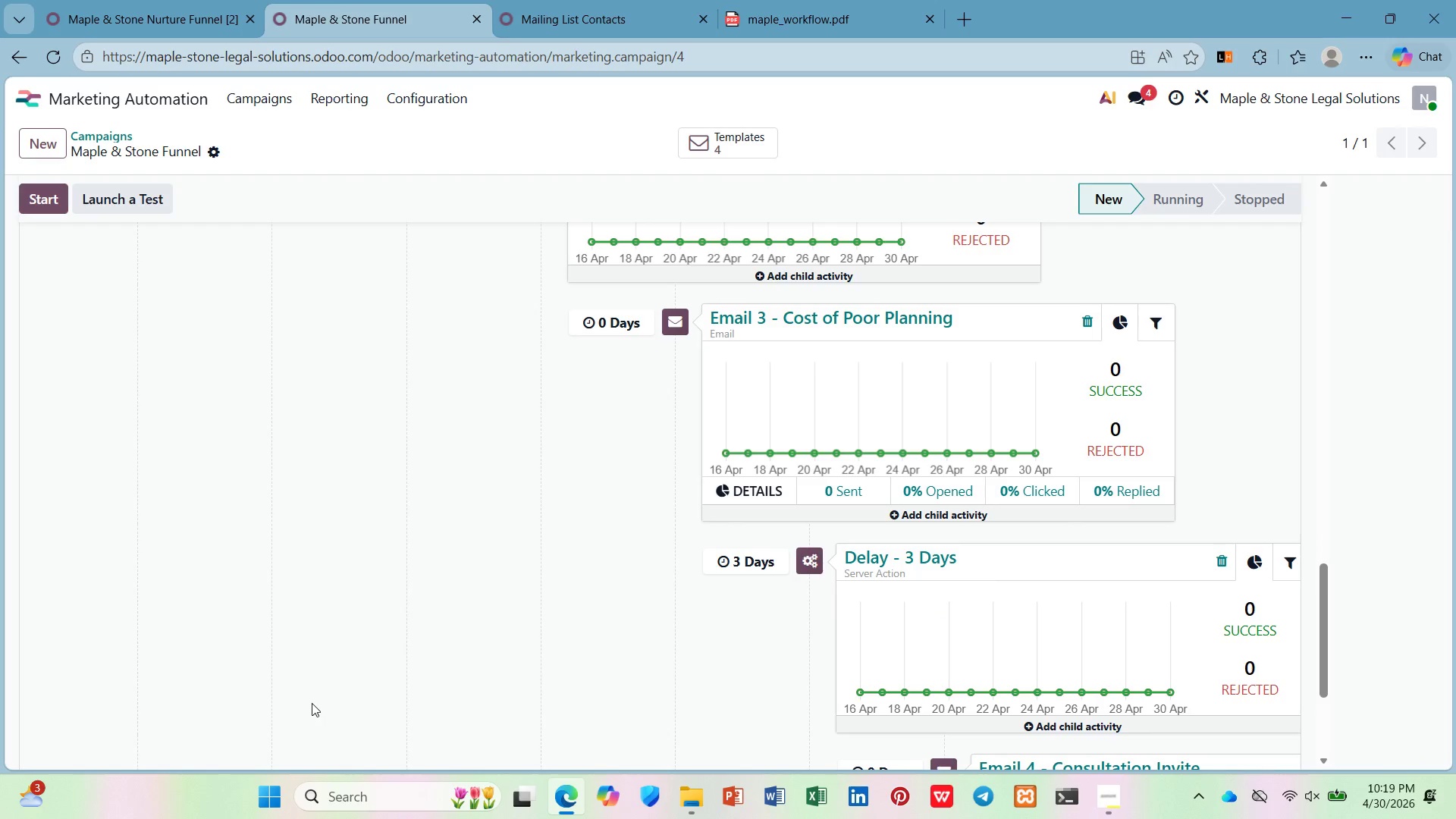 
wait(6.14)
 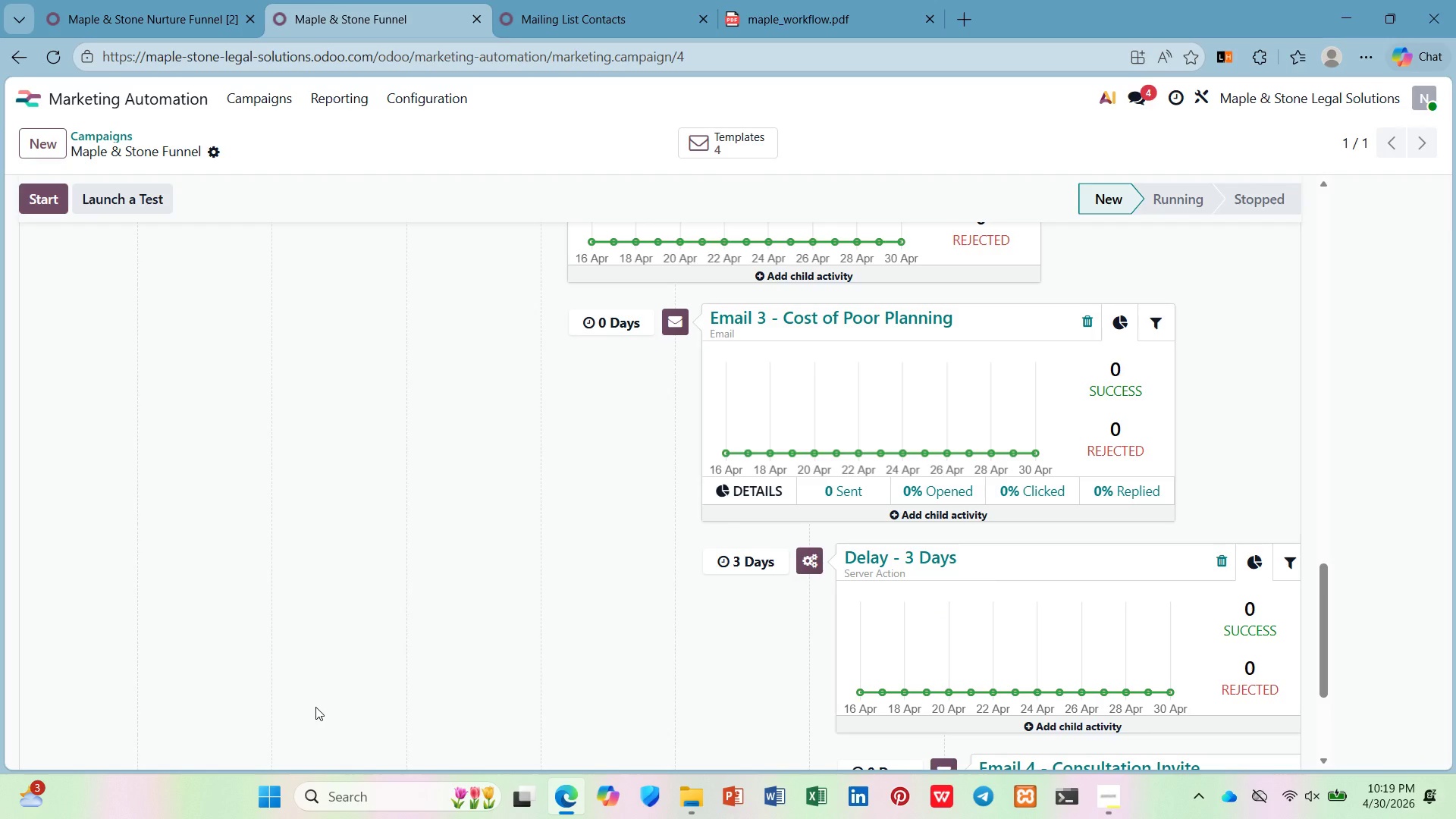 
left_click([212, 13])
 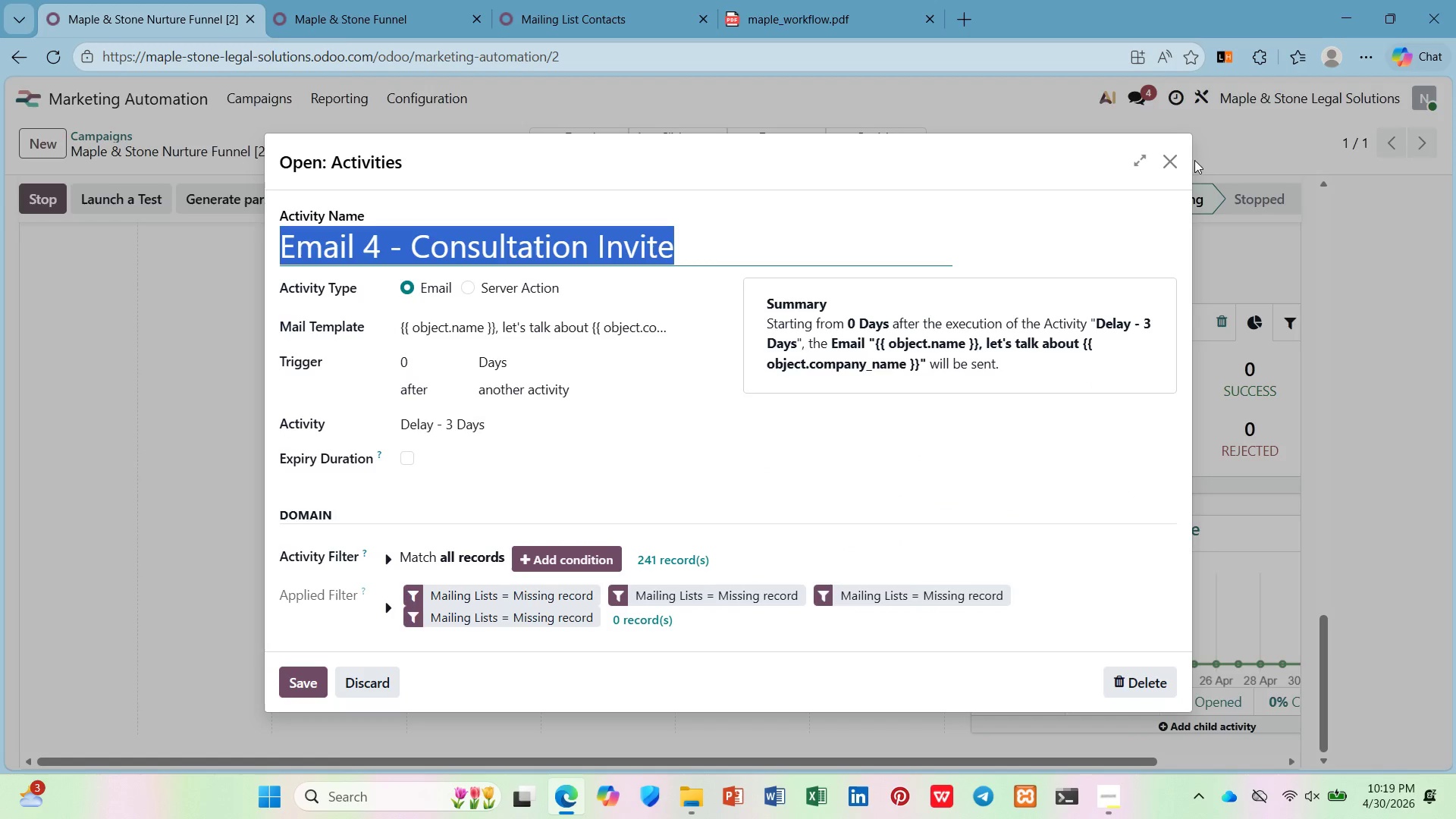 
left_click([1171, 160])
 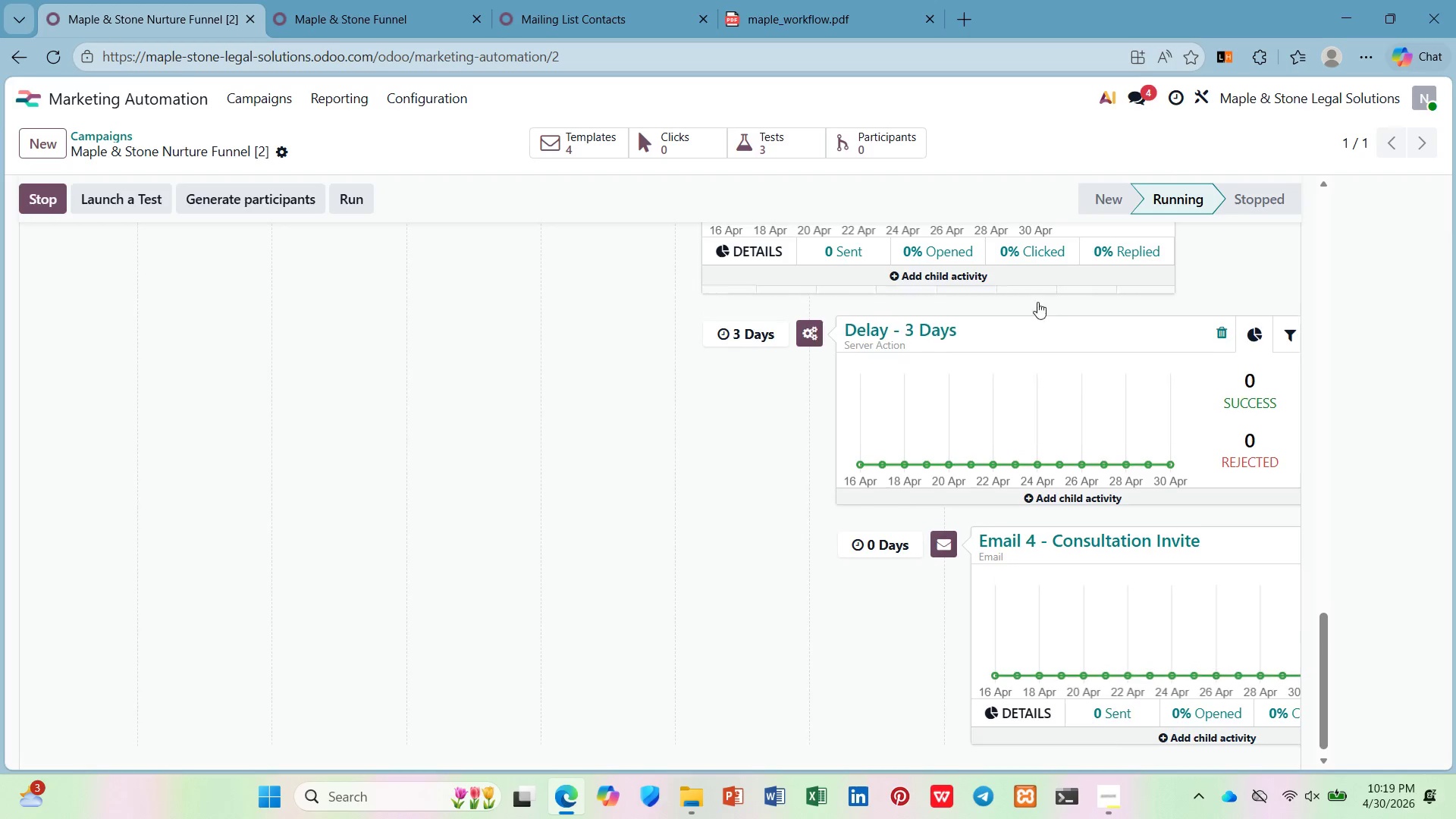 
scroll: coordinate [977, 394], scroll_direction: down, amount: 10.0
 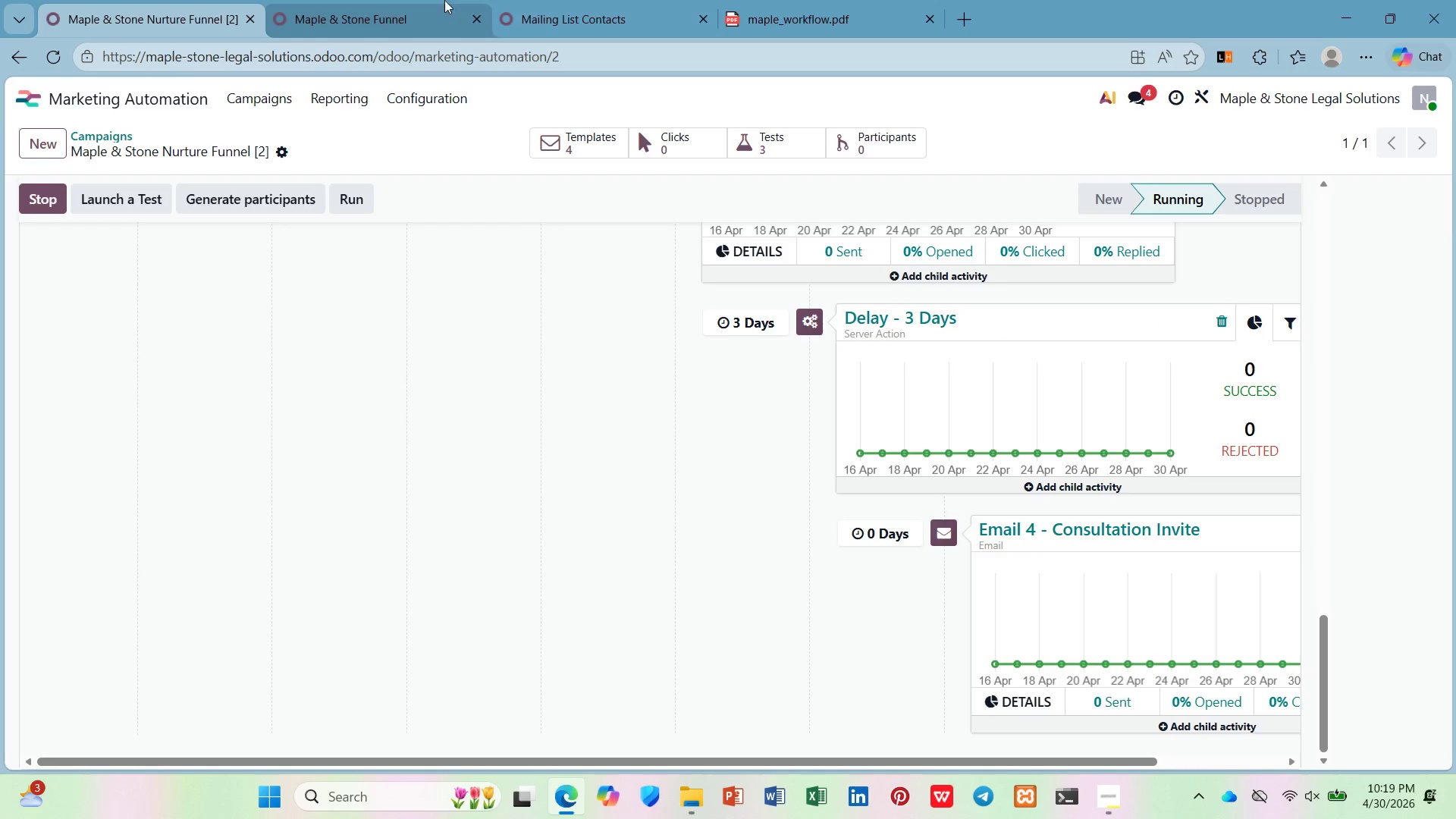 
left_click([366, 0])
 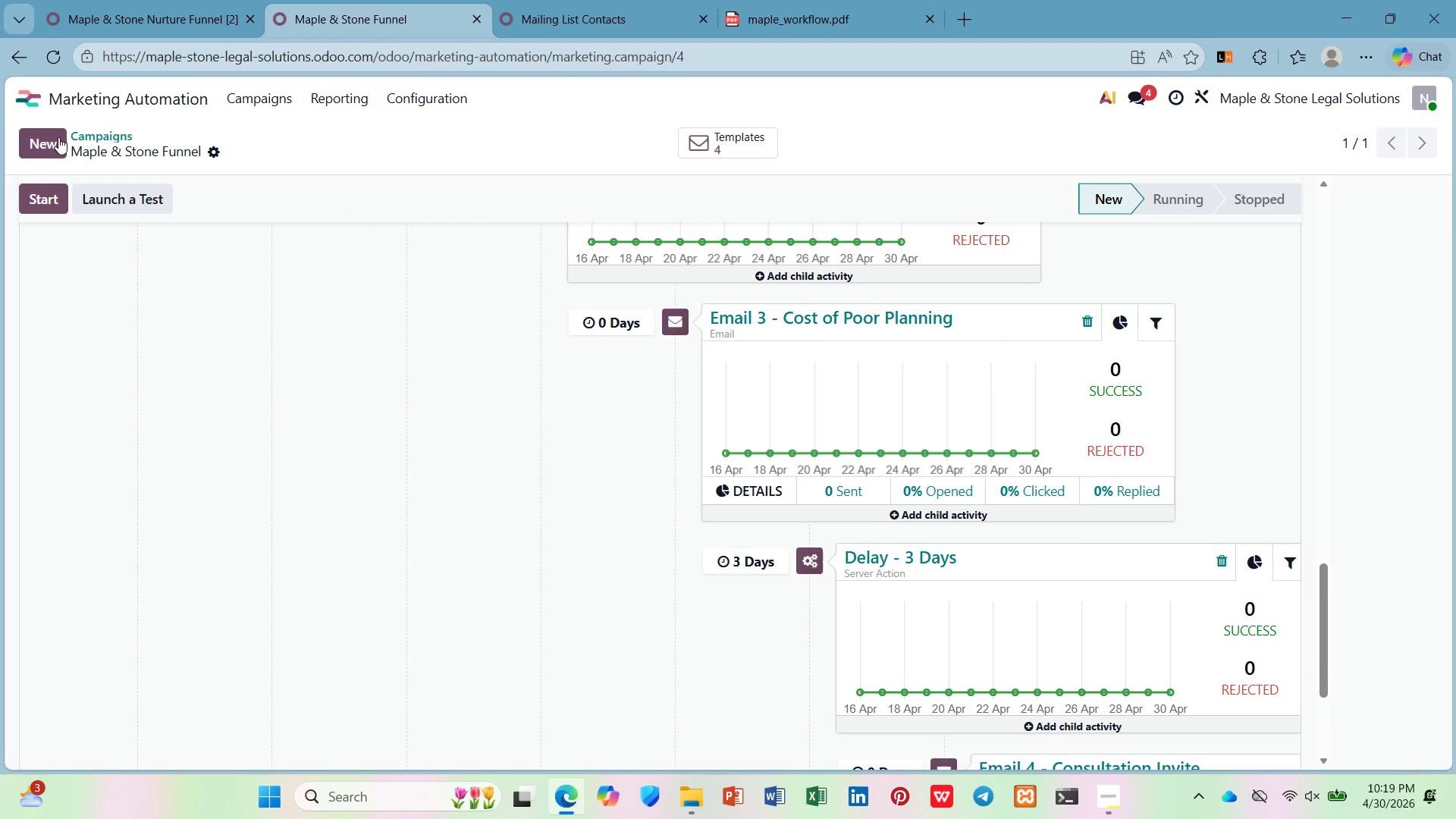 
left_click([59, 180])
 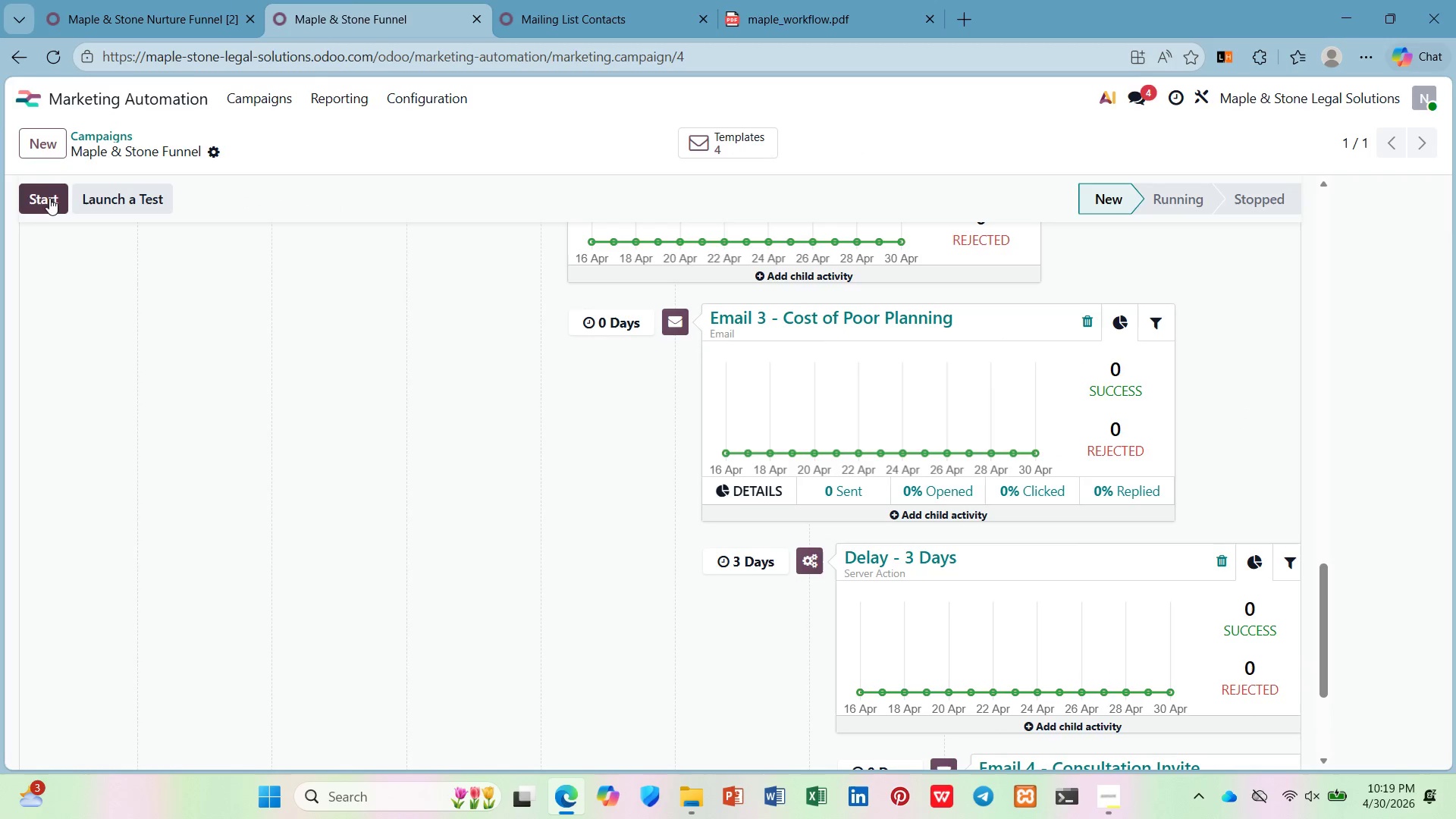 
left_click([47, 202])
 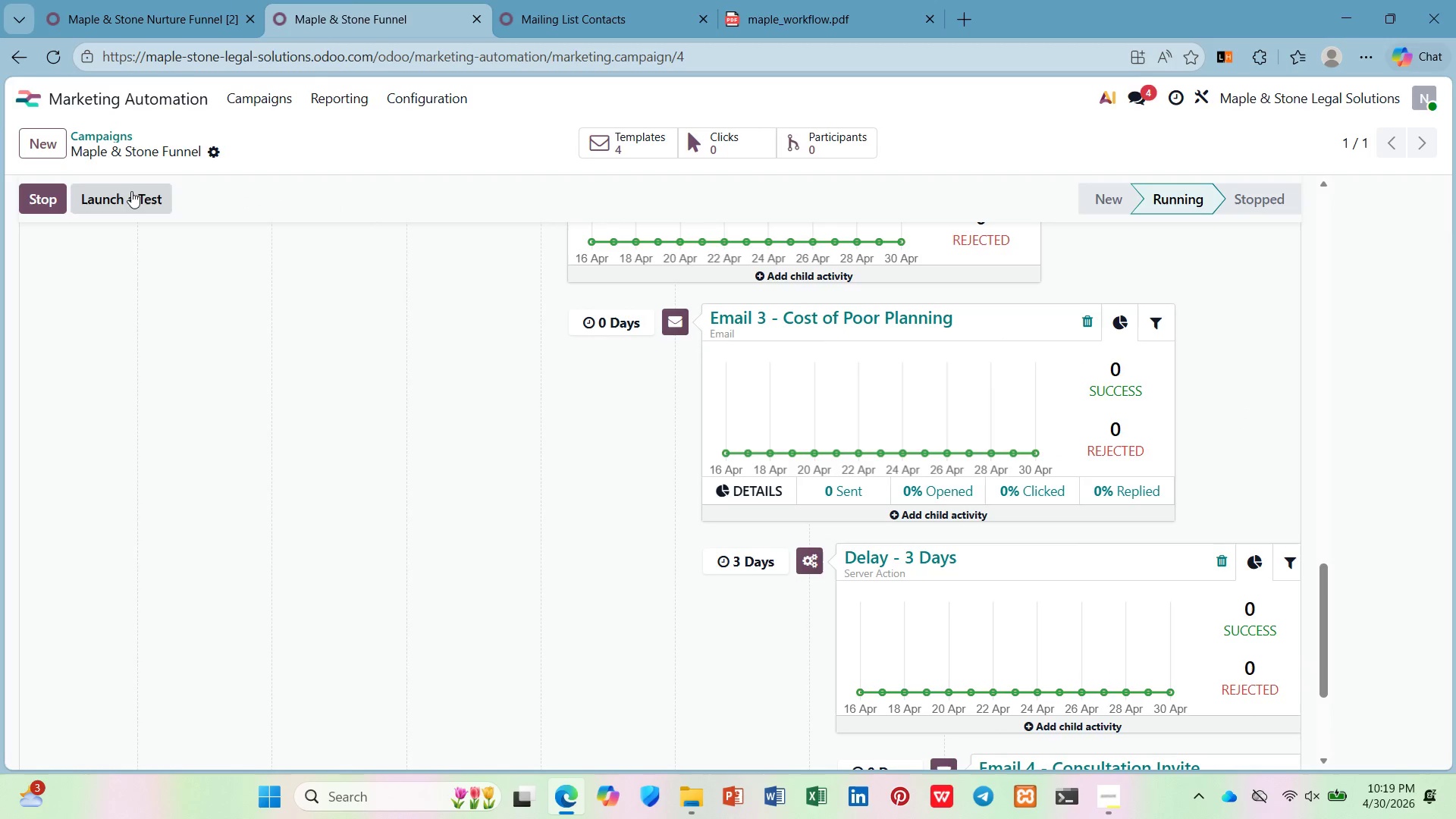 
left_click([853, 146])
 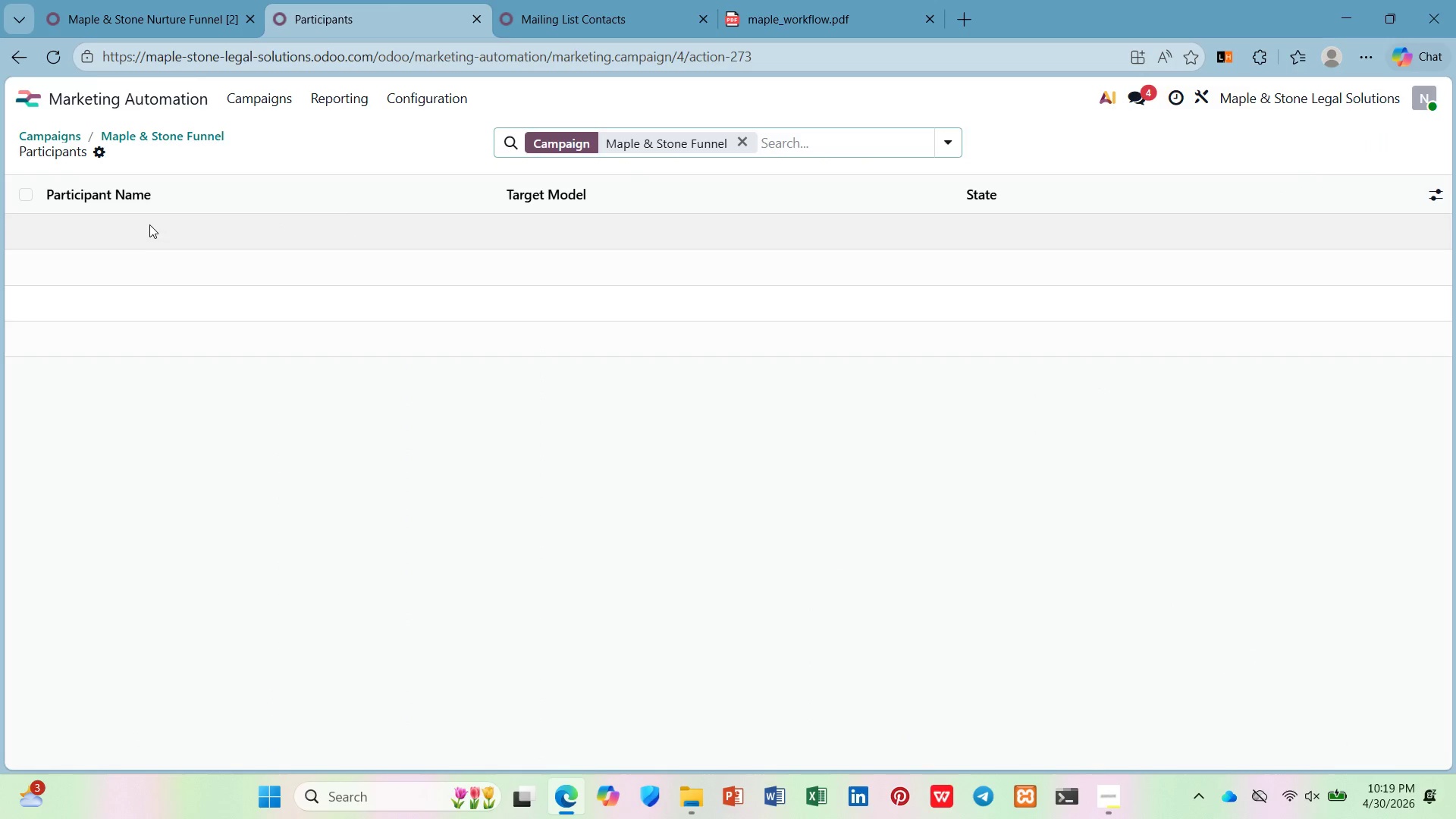 
left_click([90, 149])
 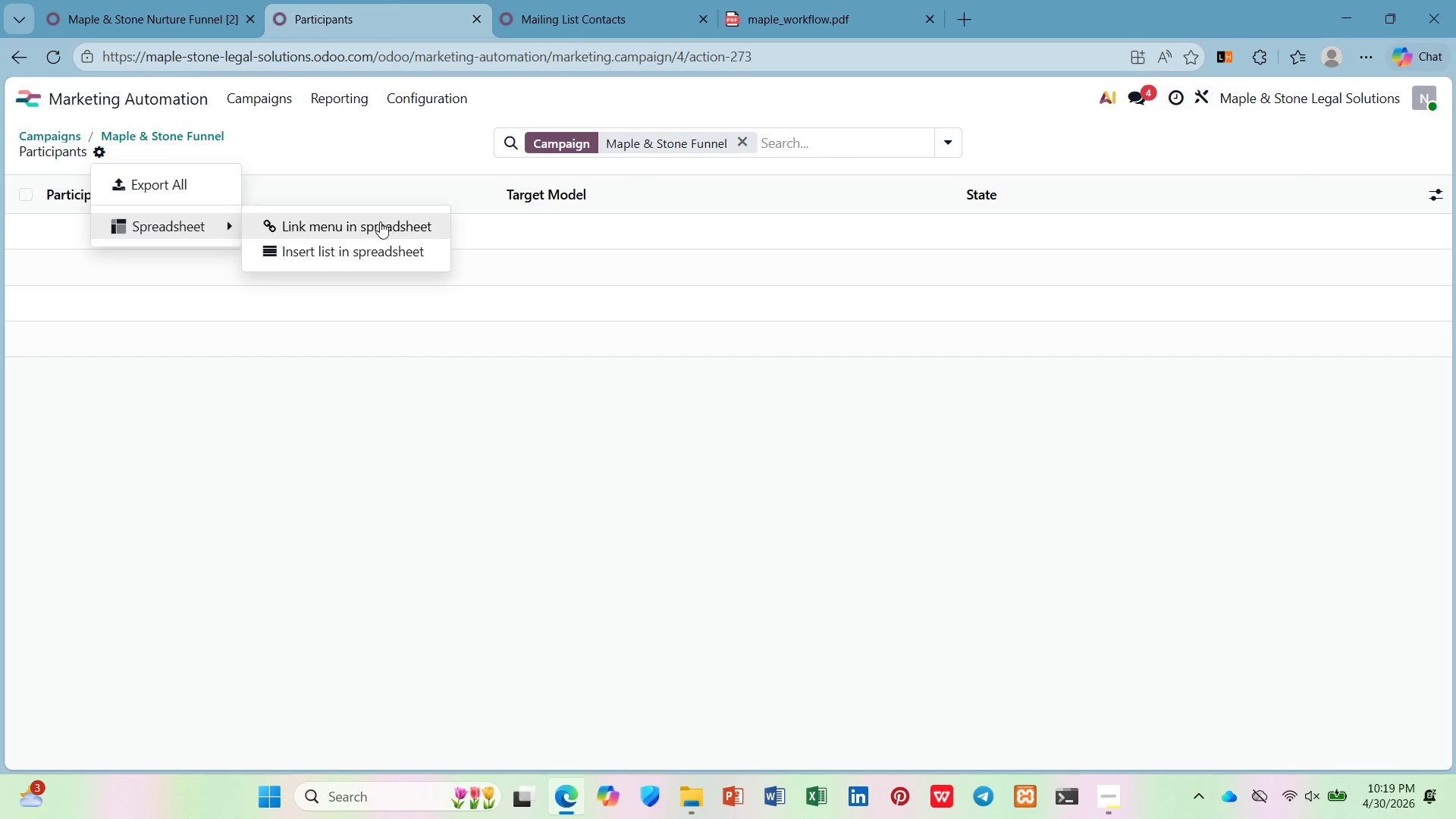 
left_click([948, 233])
 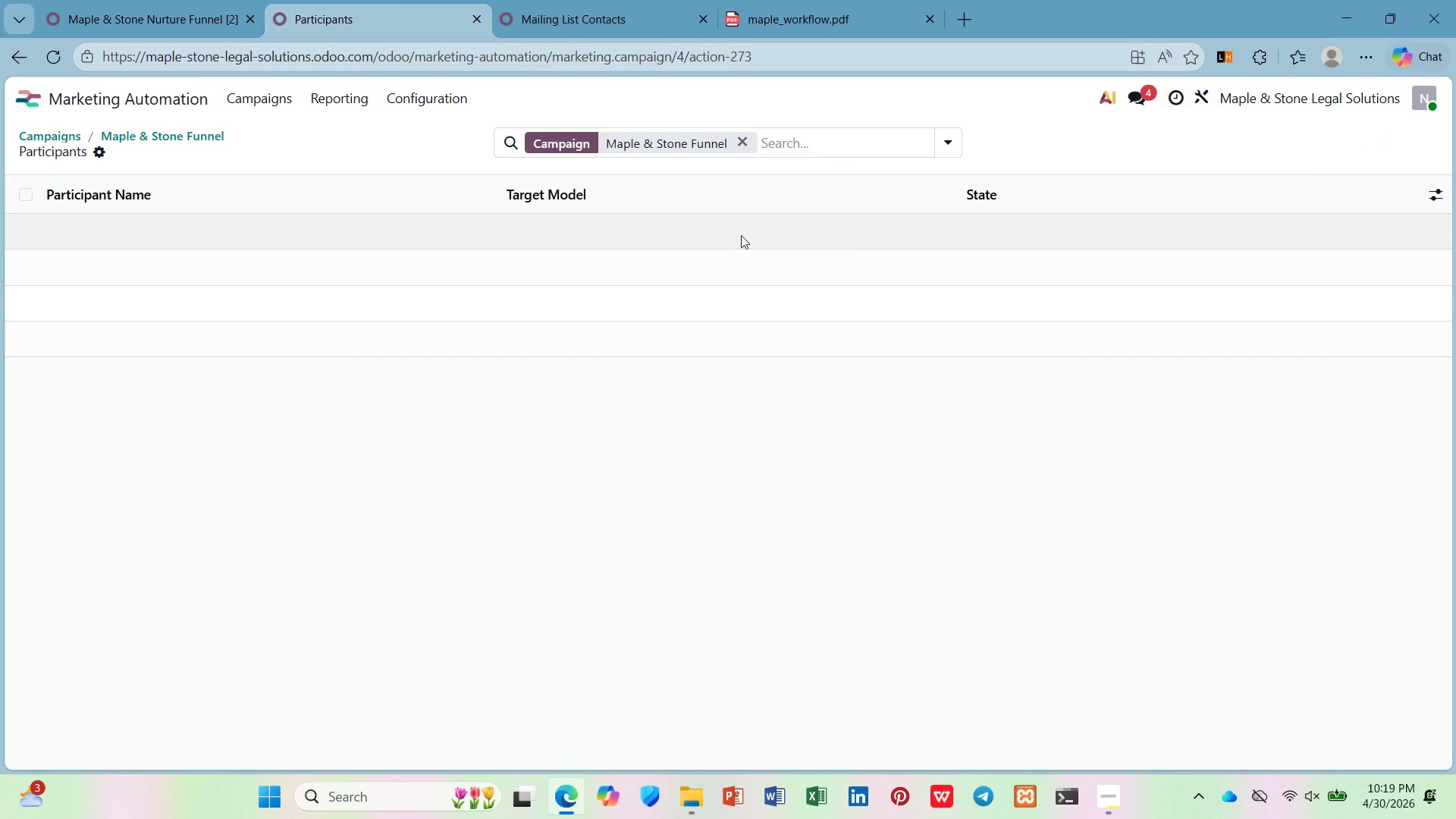 
left_click_drag(start_coordinate=[736, 236], to_coordinate=[726, 238])
 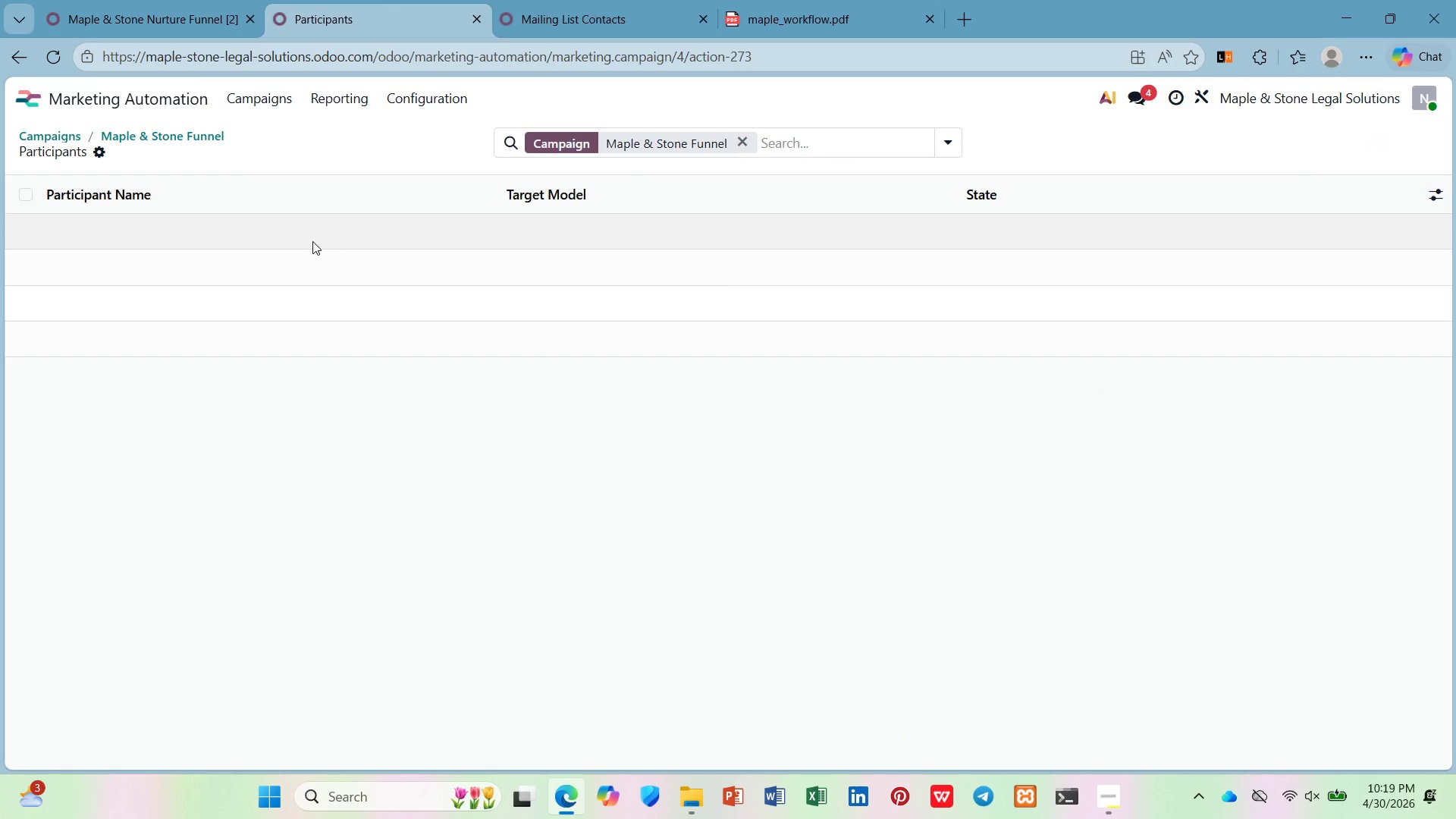 
left_click_drag(start_coordinate=[315, 240], to_coordinate=[309, 241])
 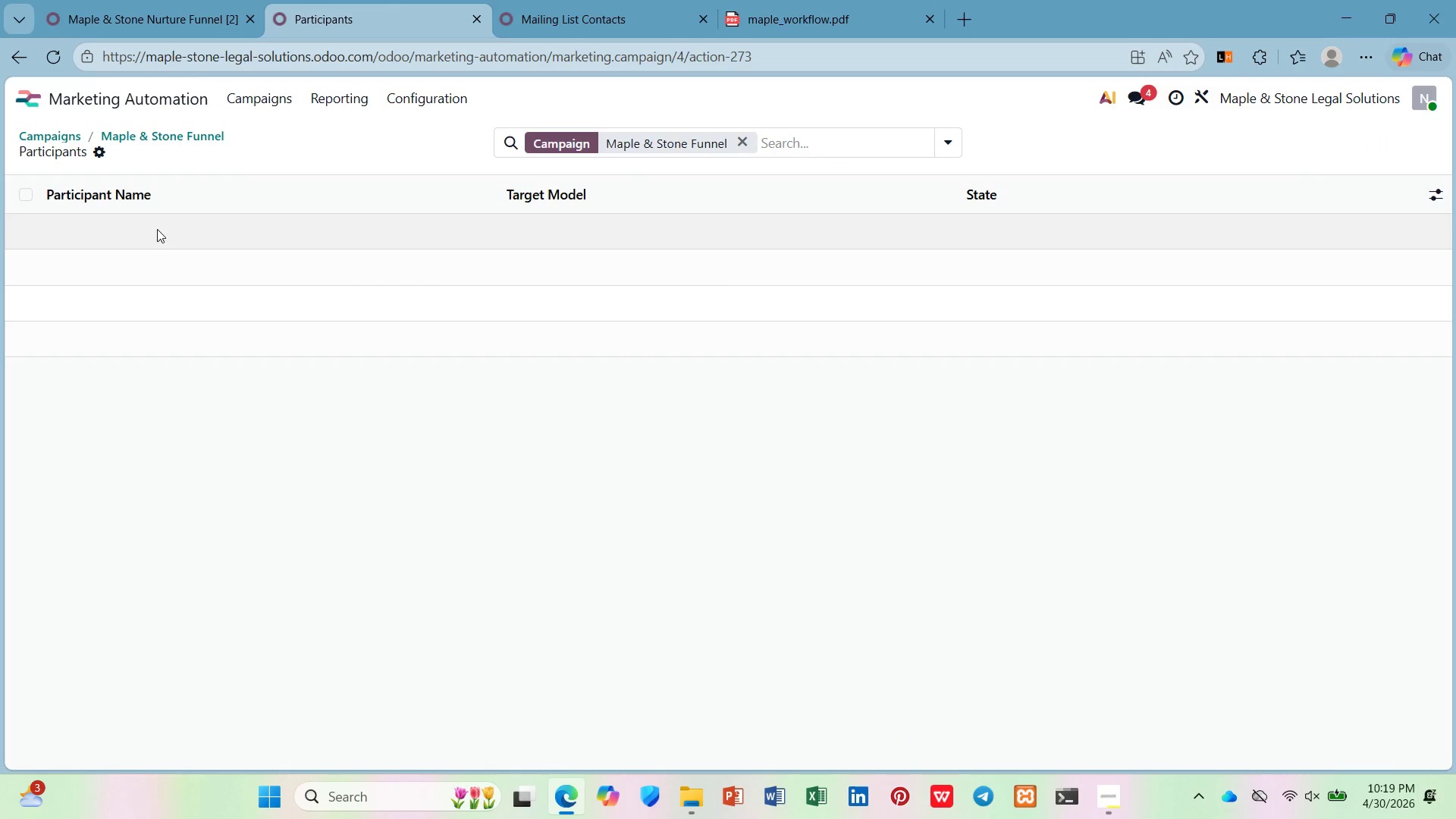 
left_click_drag(start_coordinate=[158, 229], to_coordinate=[133, 229])
 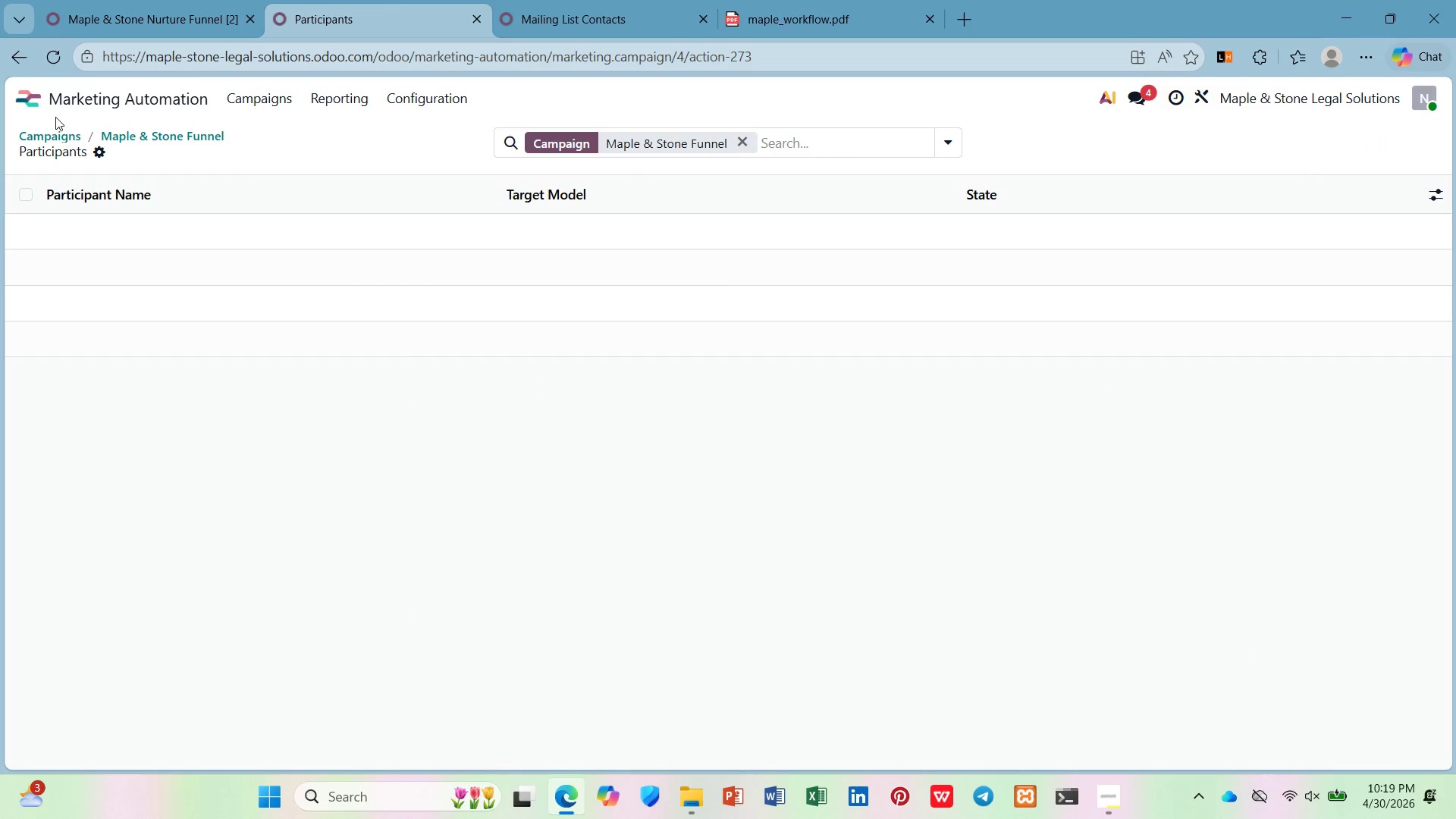 
left_click([61, 132])
 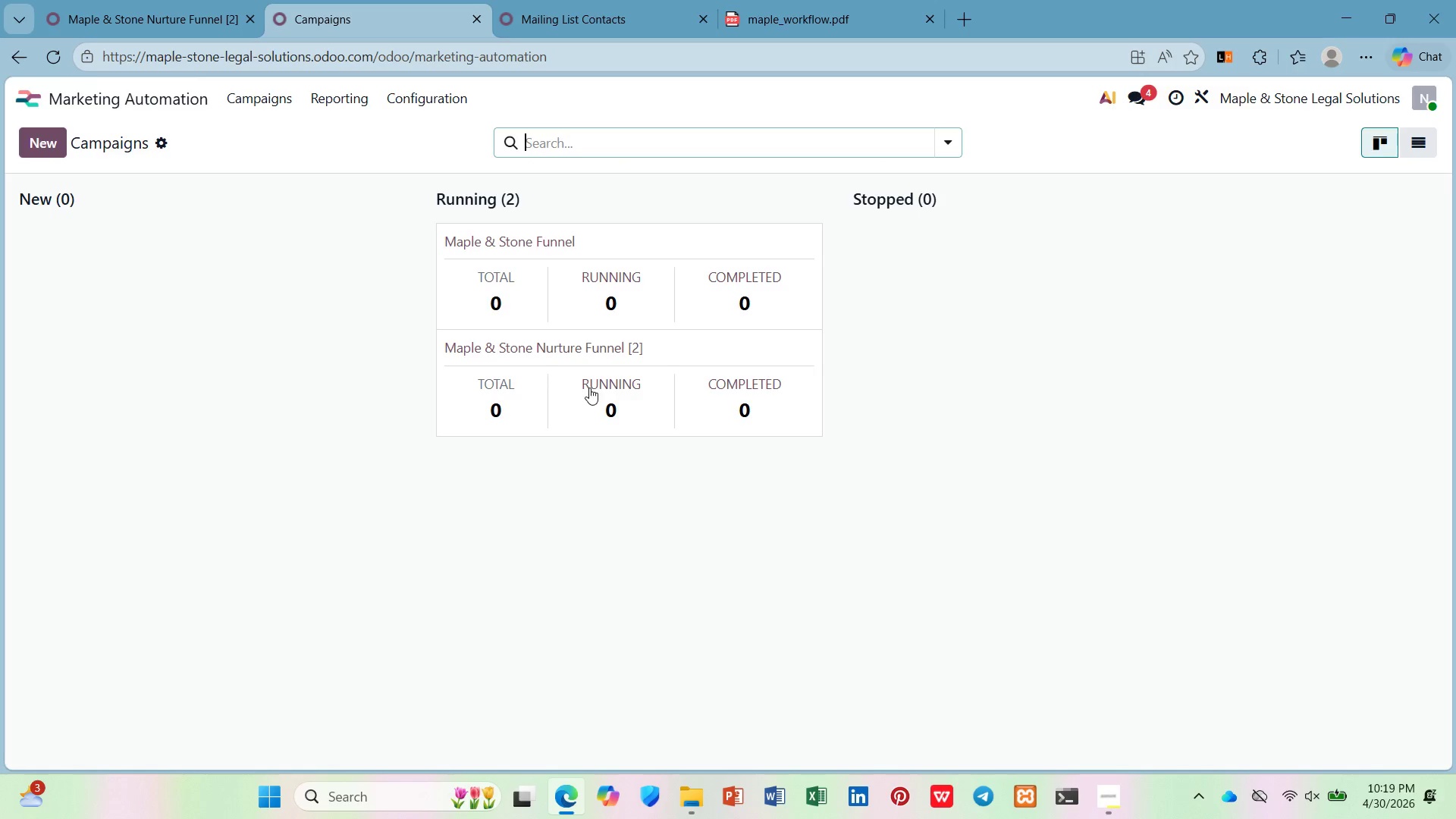 
wait(5.94)
 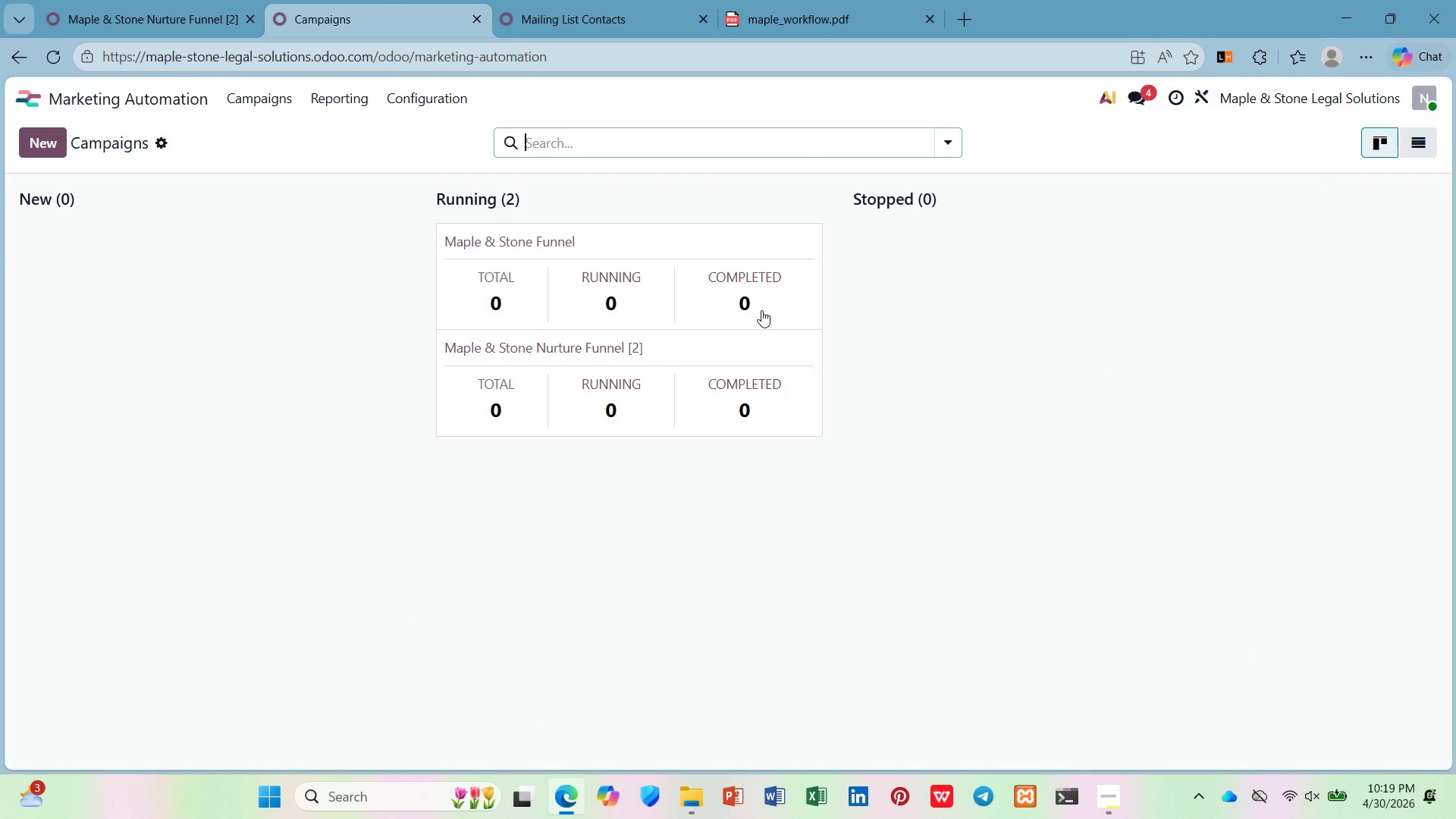 
hold_key(key=ControlLeft, duration=1.38)
scroll: coordinate [949, 409], scroll_direction: none, amount: 0.0
 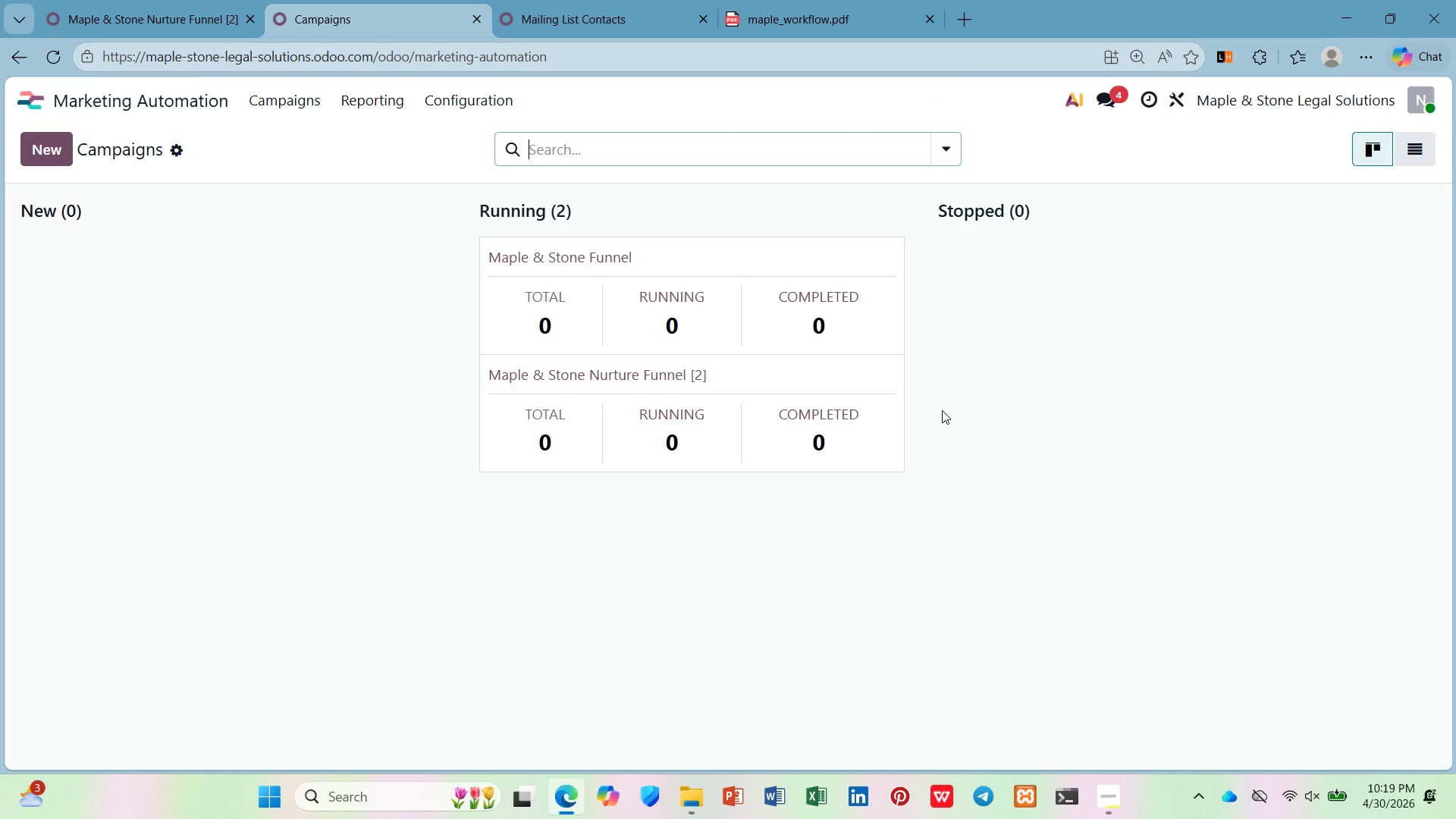 
hold_key(key=ControlLeft, duration=0.53)
scroll: coordinate [941, 410], scroll_direction: none, amount: 0.0
 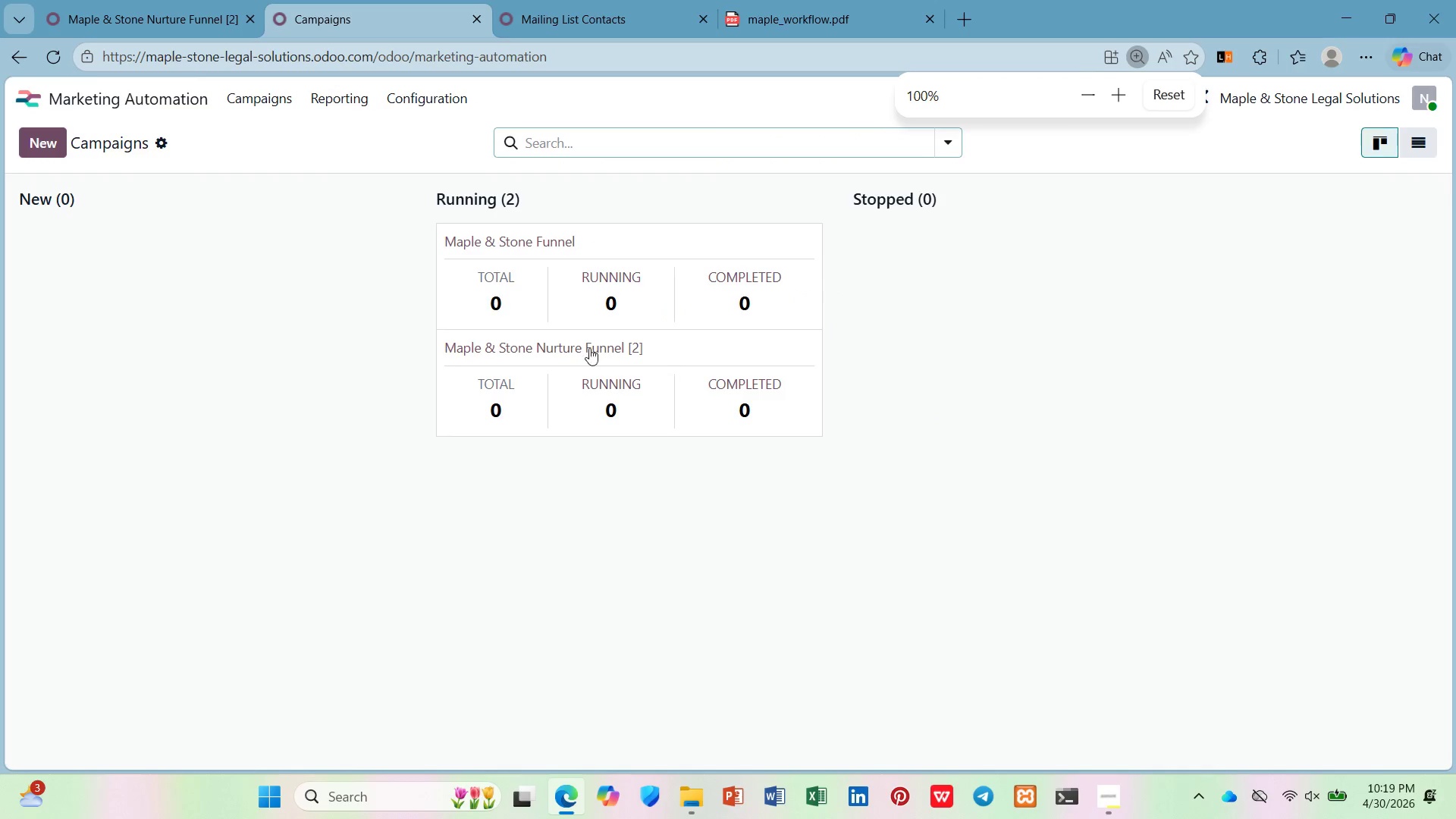 
left_click([576, 344])
 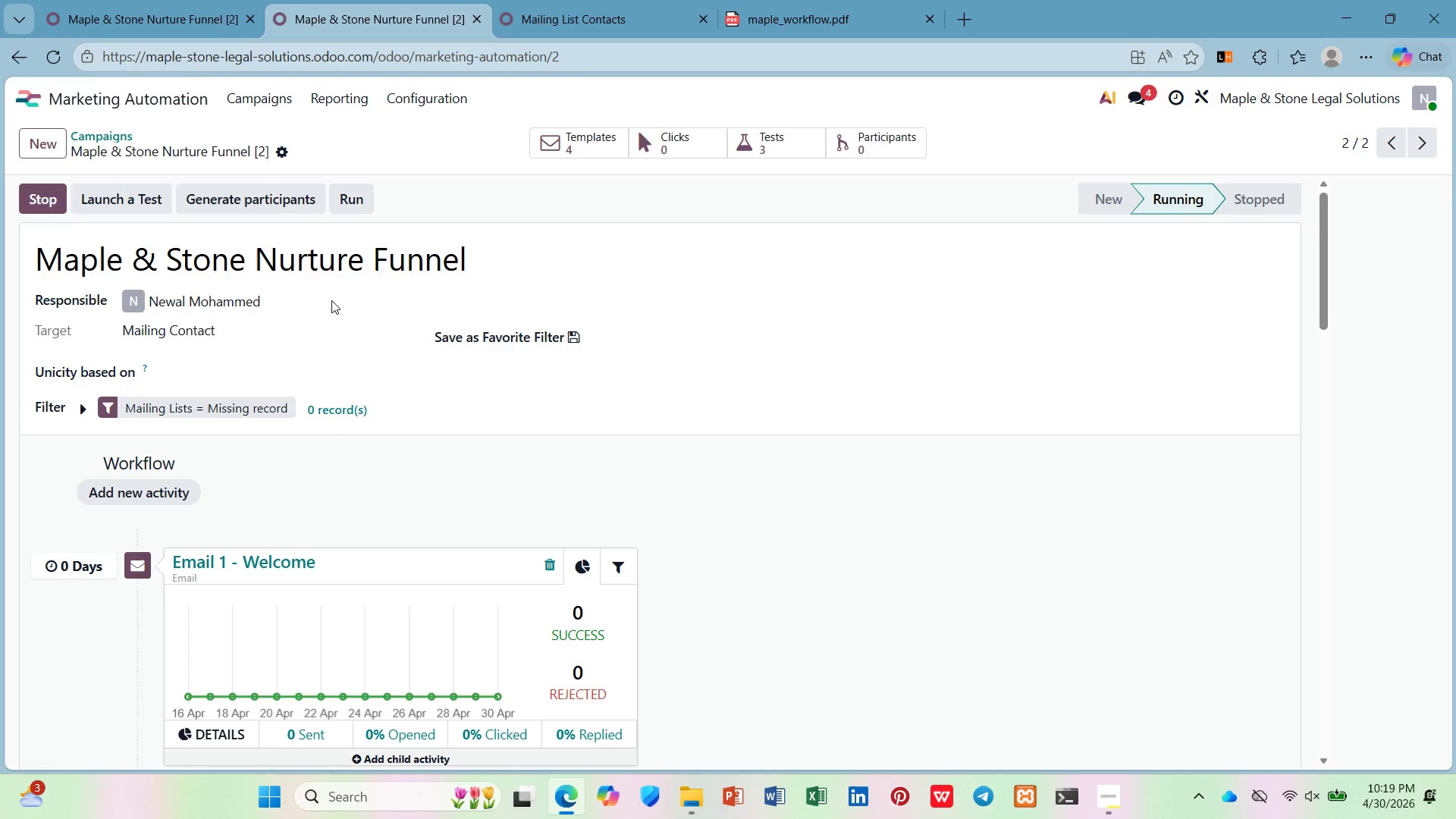 
left_click([896, 151])
 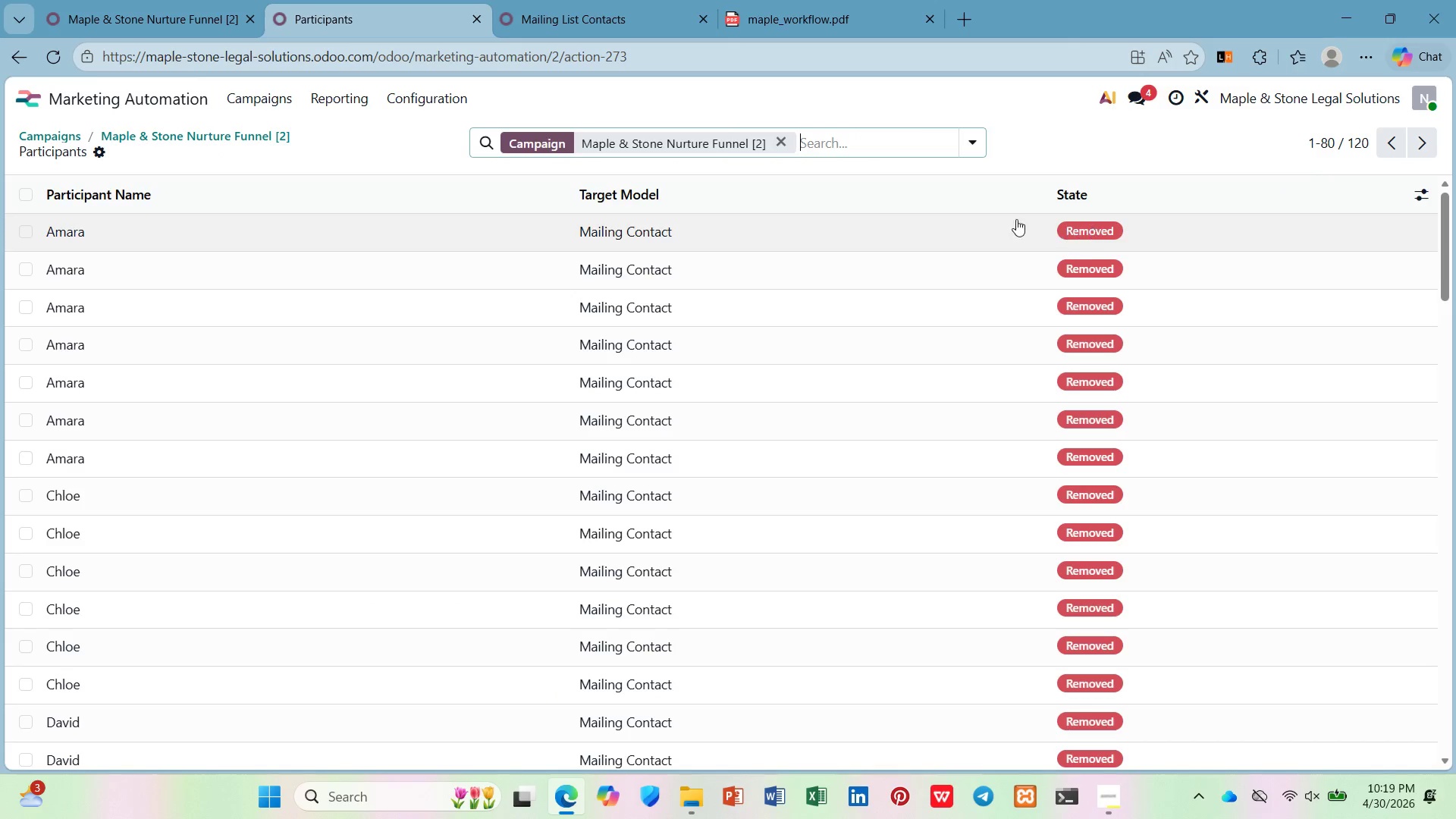 
left_click([774, 134])
 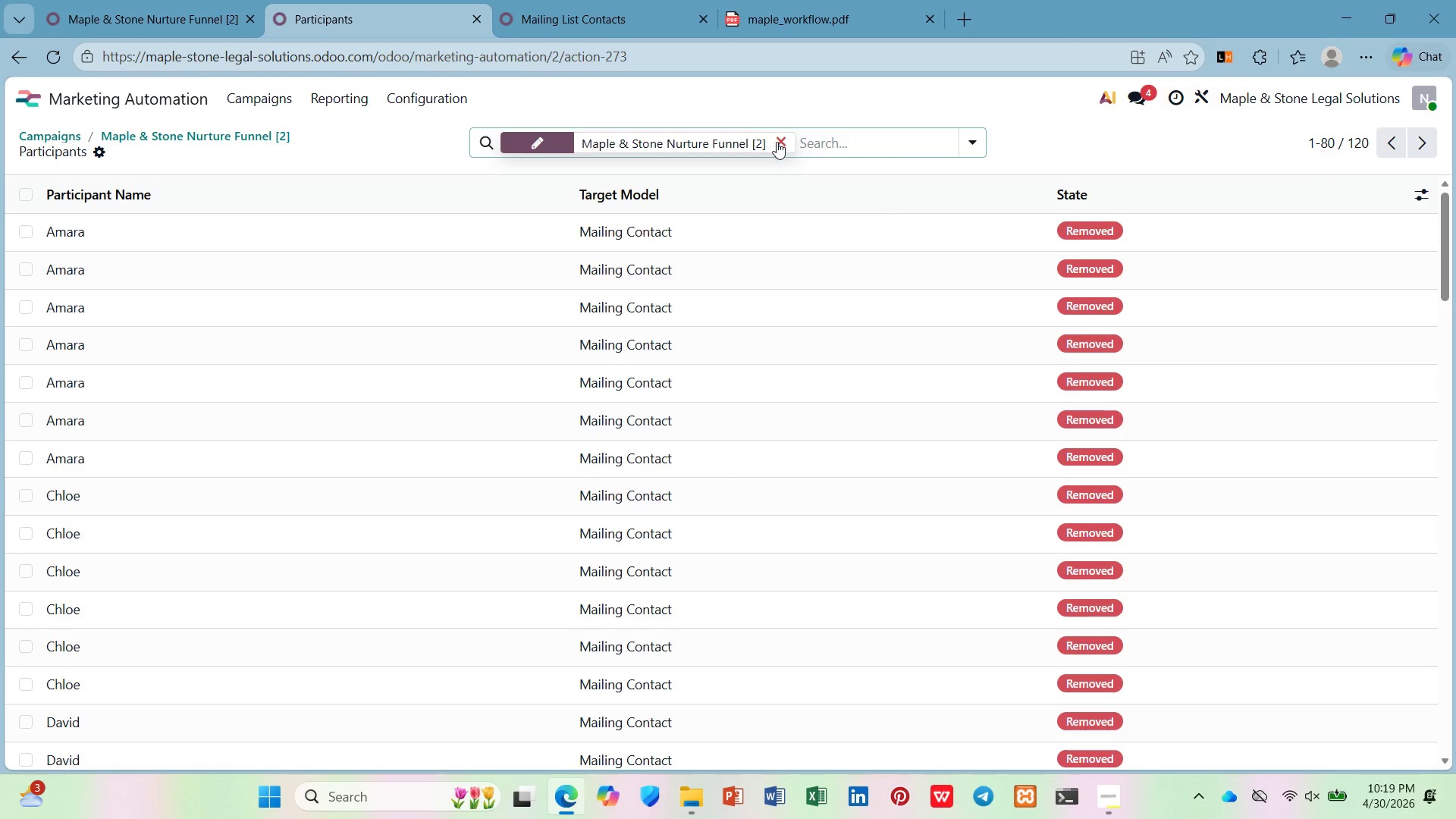 
left_click([777, 143])
 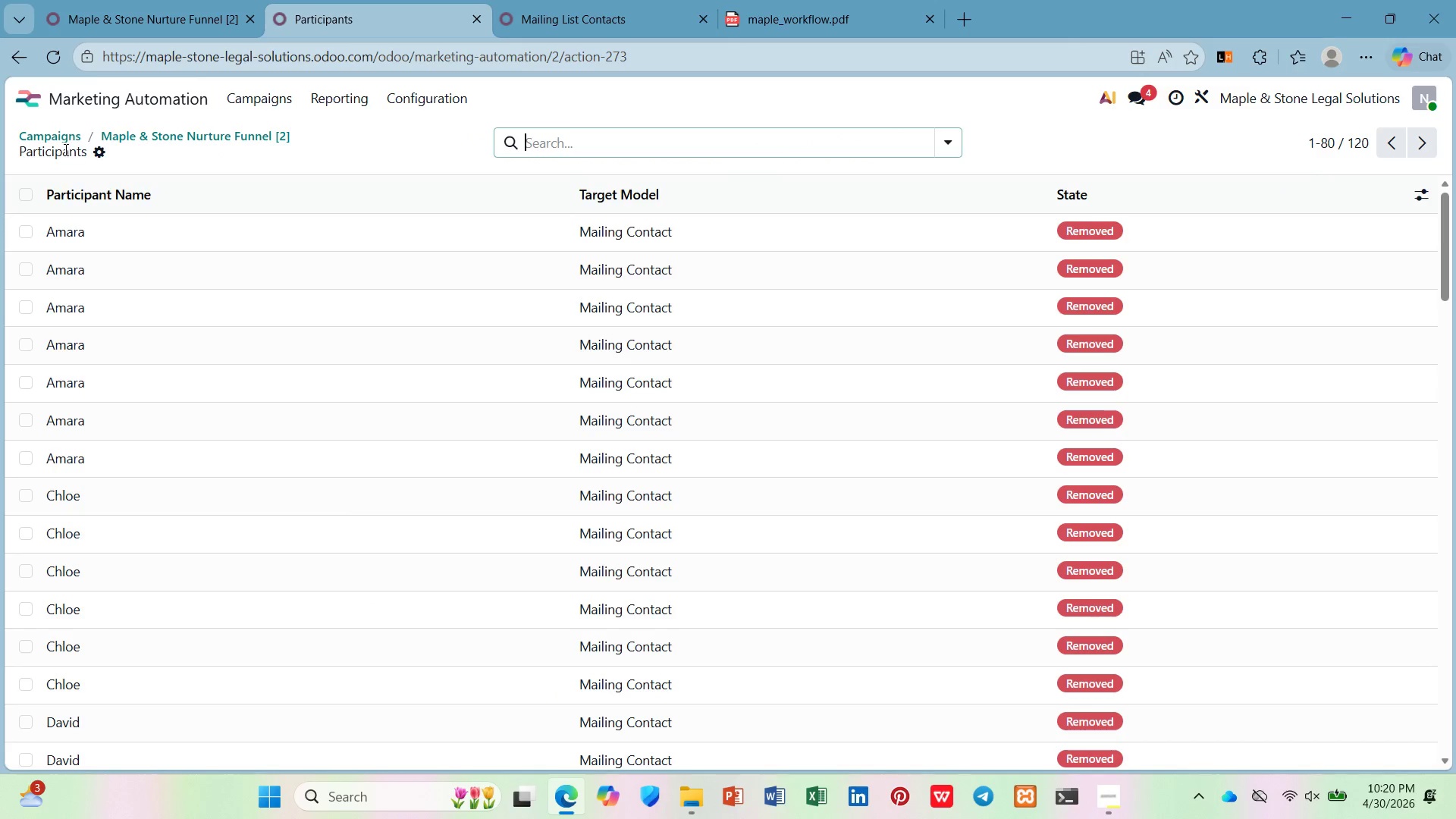 
left_click([65, 136])
 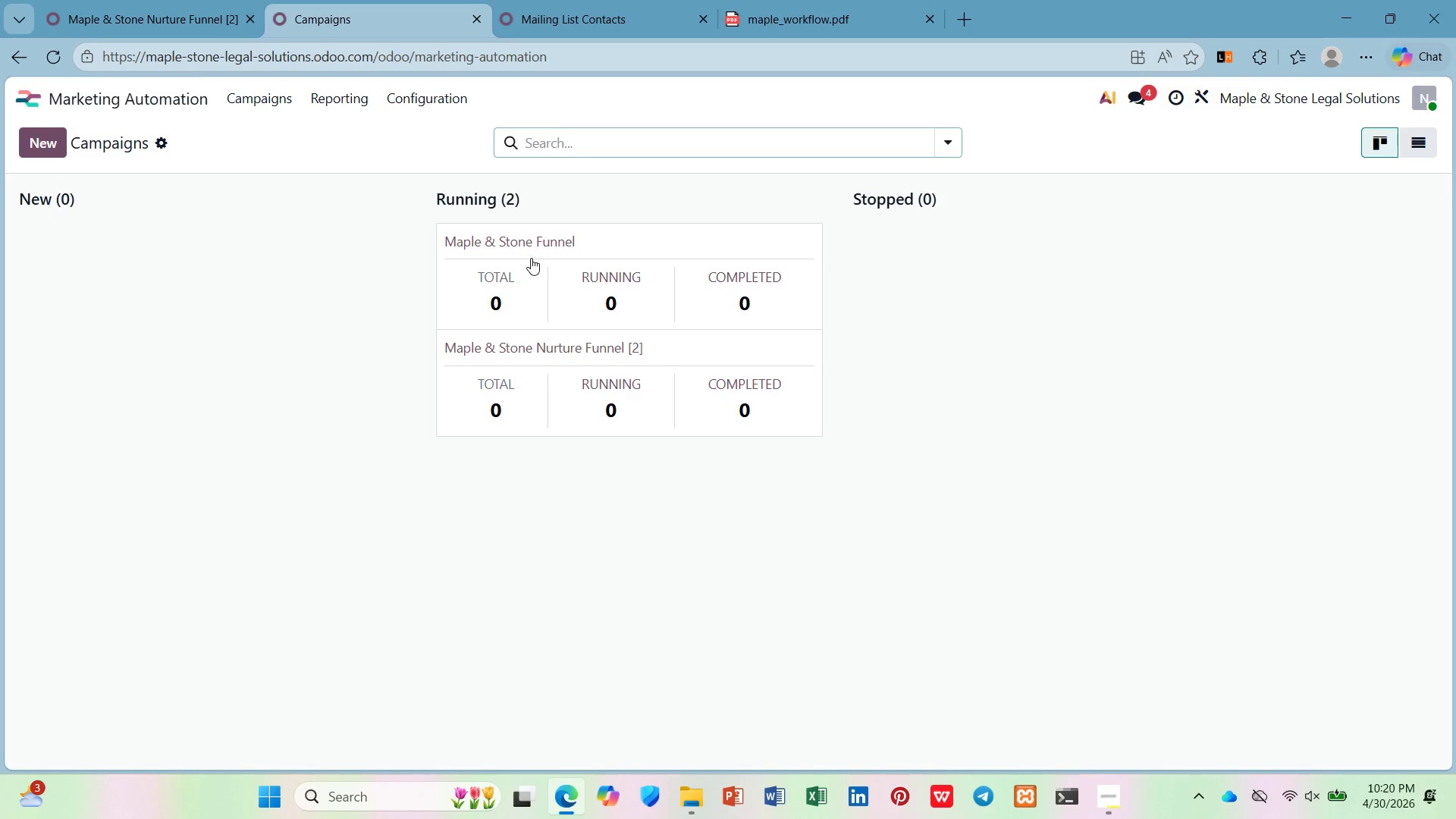 
left_click([537, 340])
 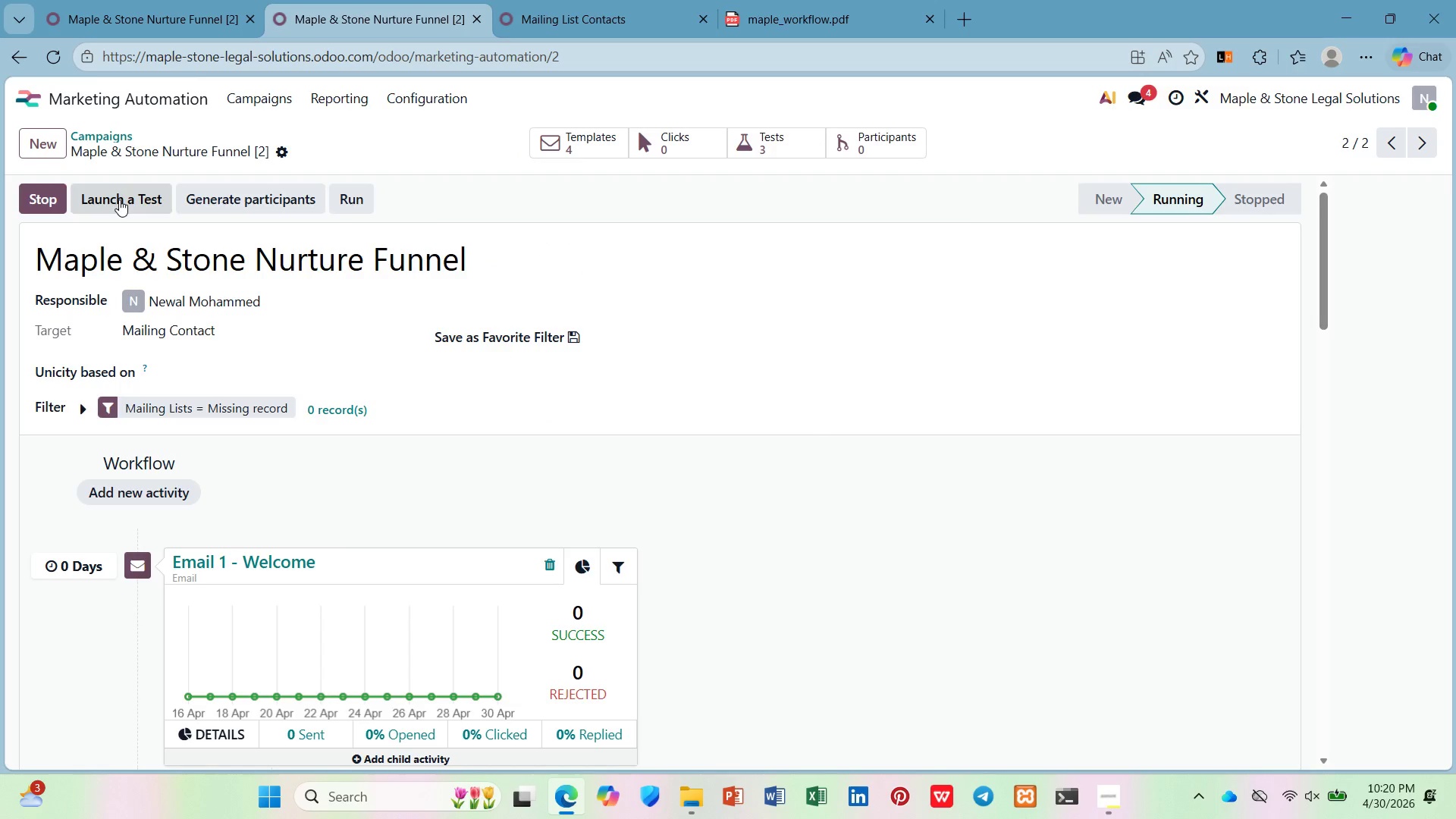 
left_click([278, 154])
 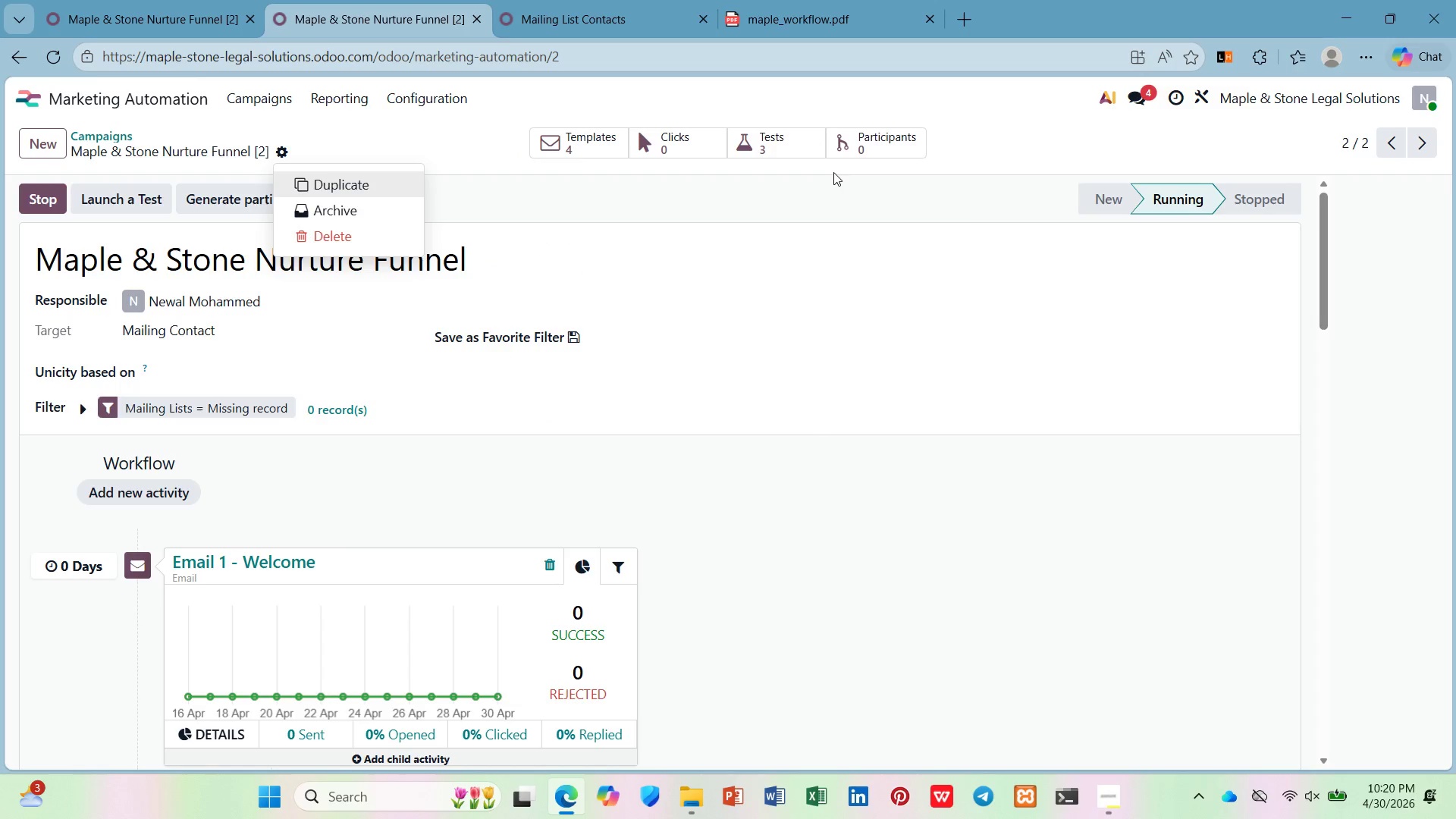 
left_click([865, 149])
 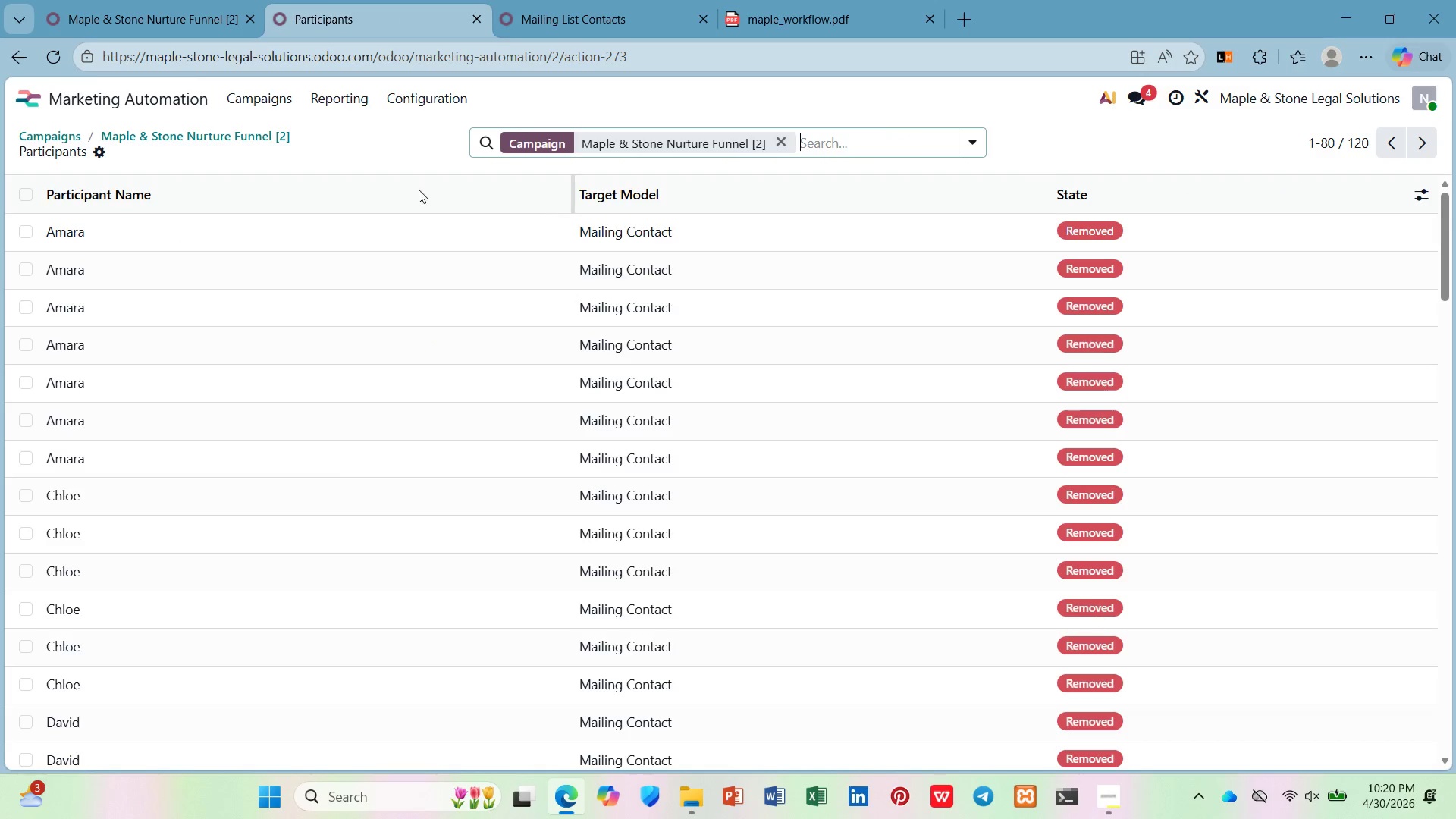 
mouse_move([137, 155])
 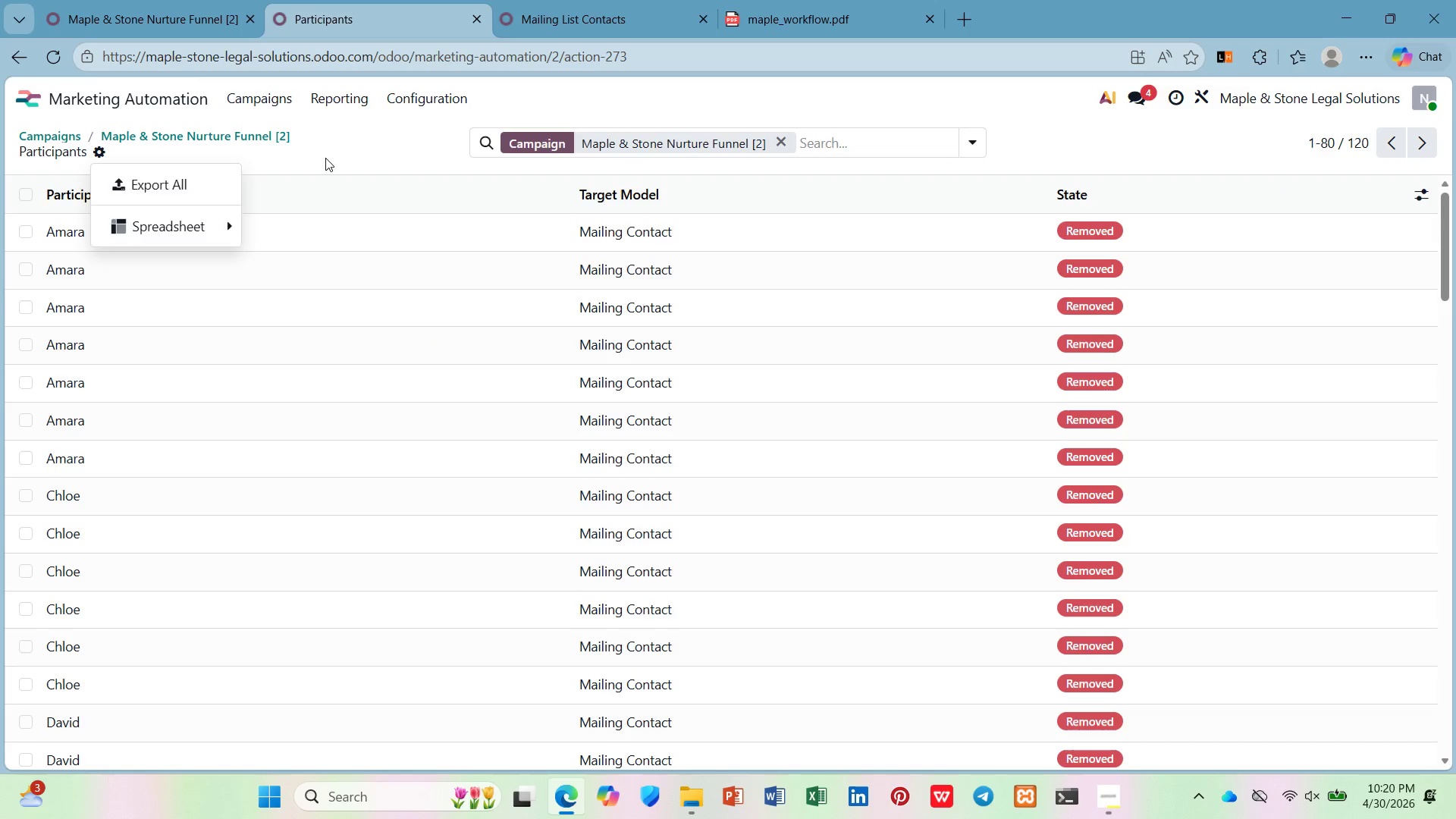 
left_click([325, 158])
 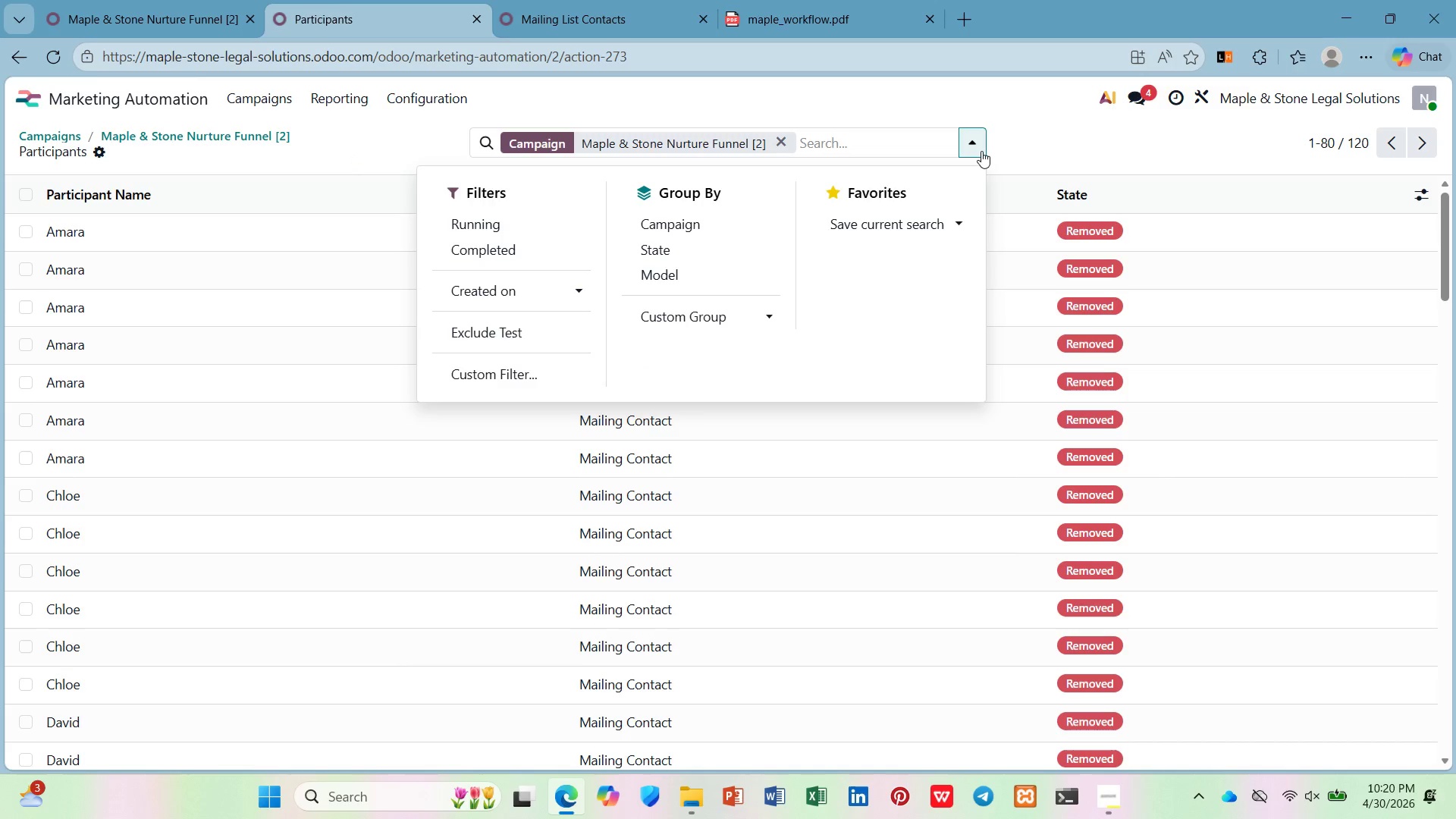 
left_click([981, 151])
 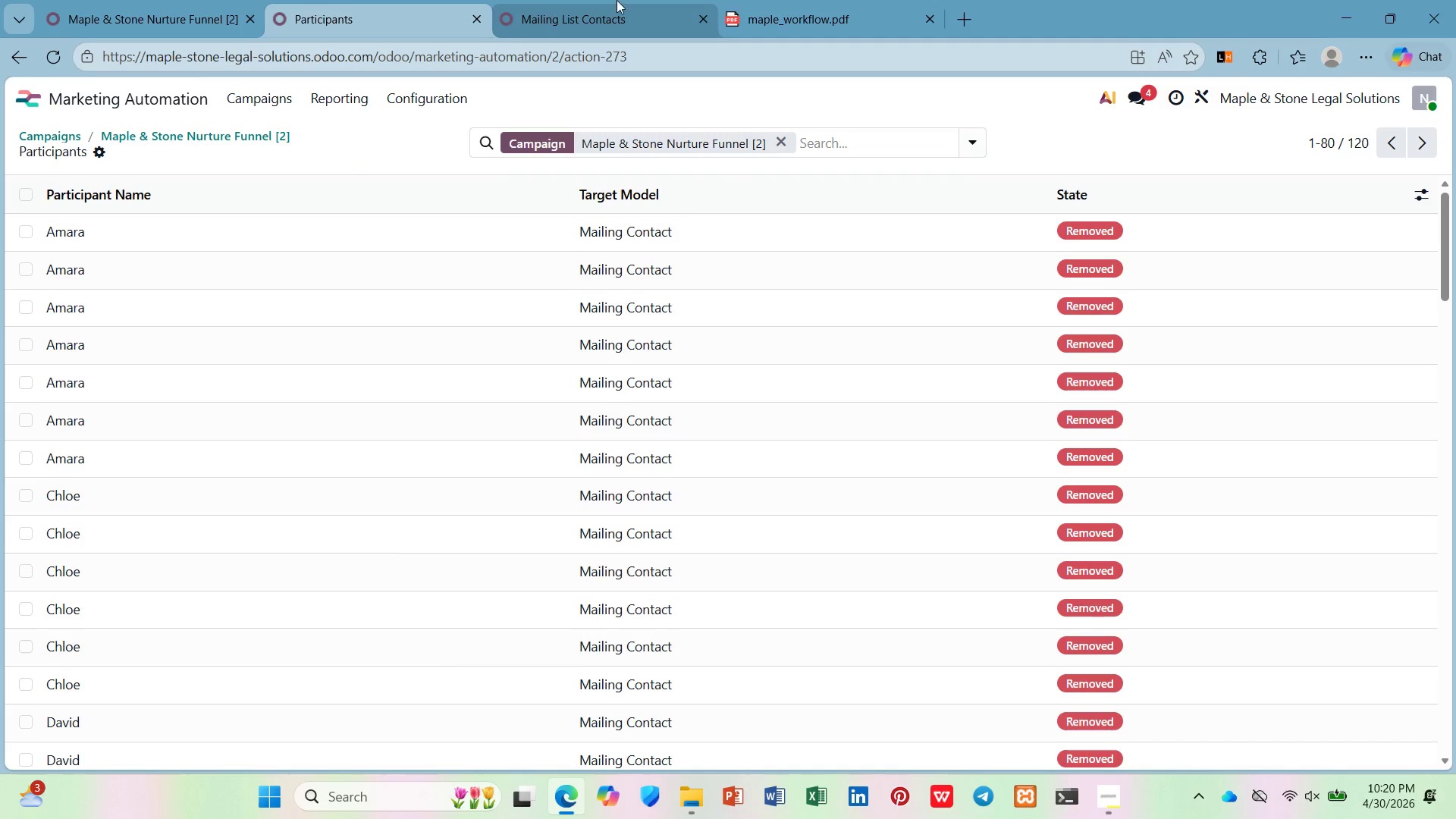 
left_click([611, 0])
 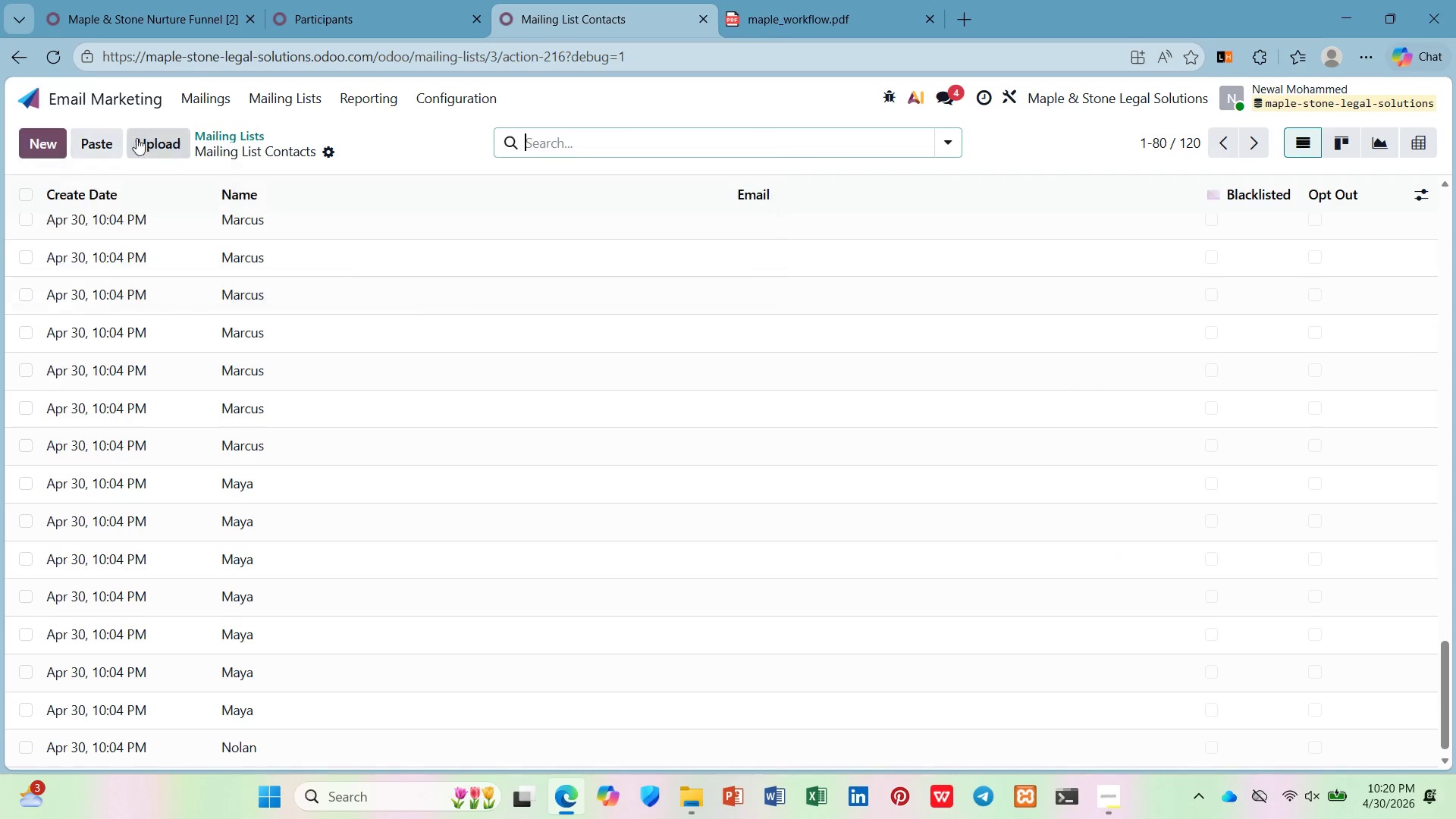 
left_click([163, 136])
 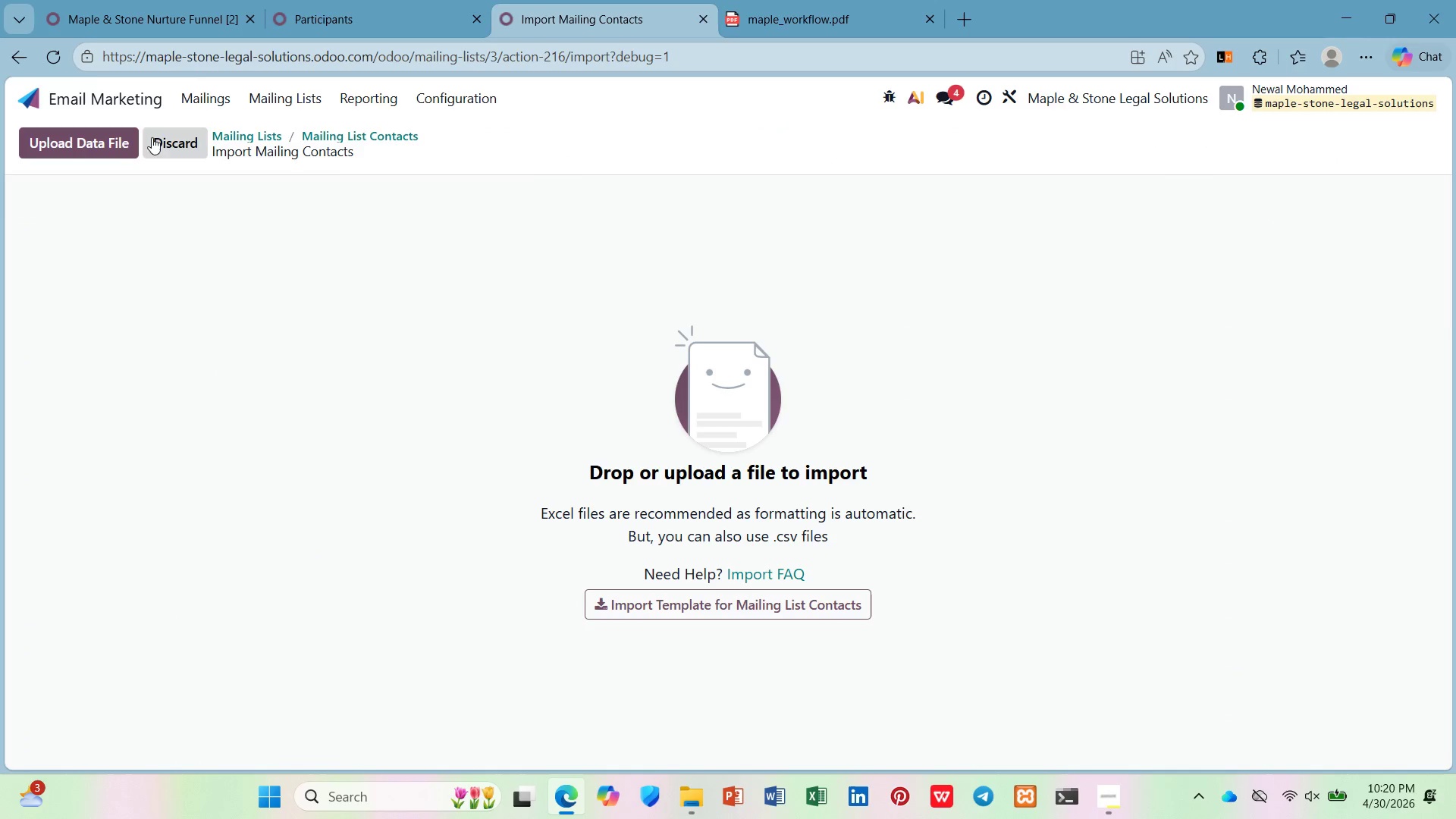 
left_click([123, 143])
 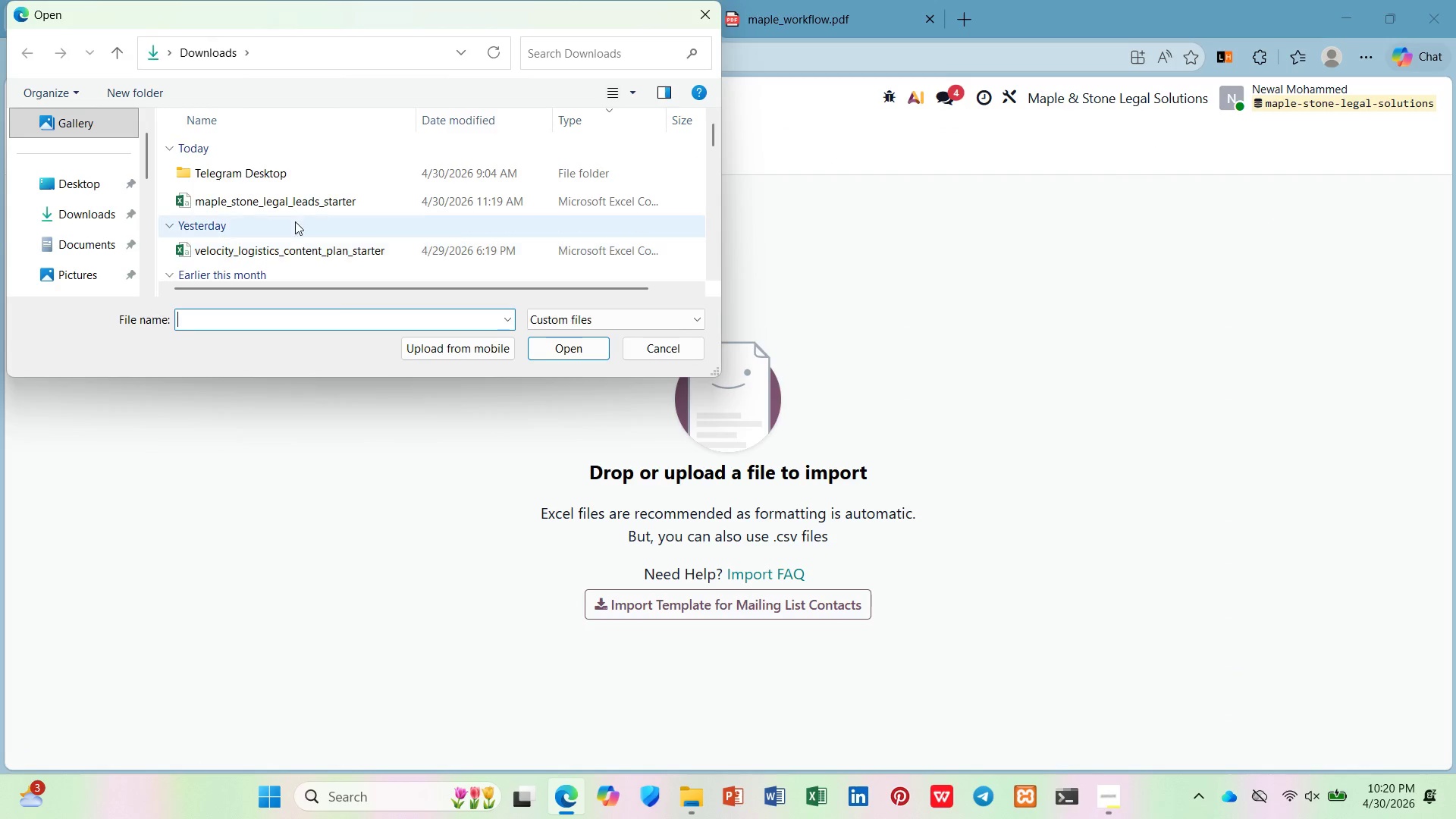 
left_click([297, 206])
 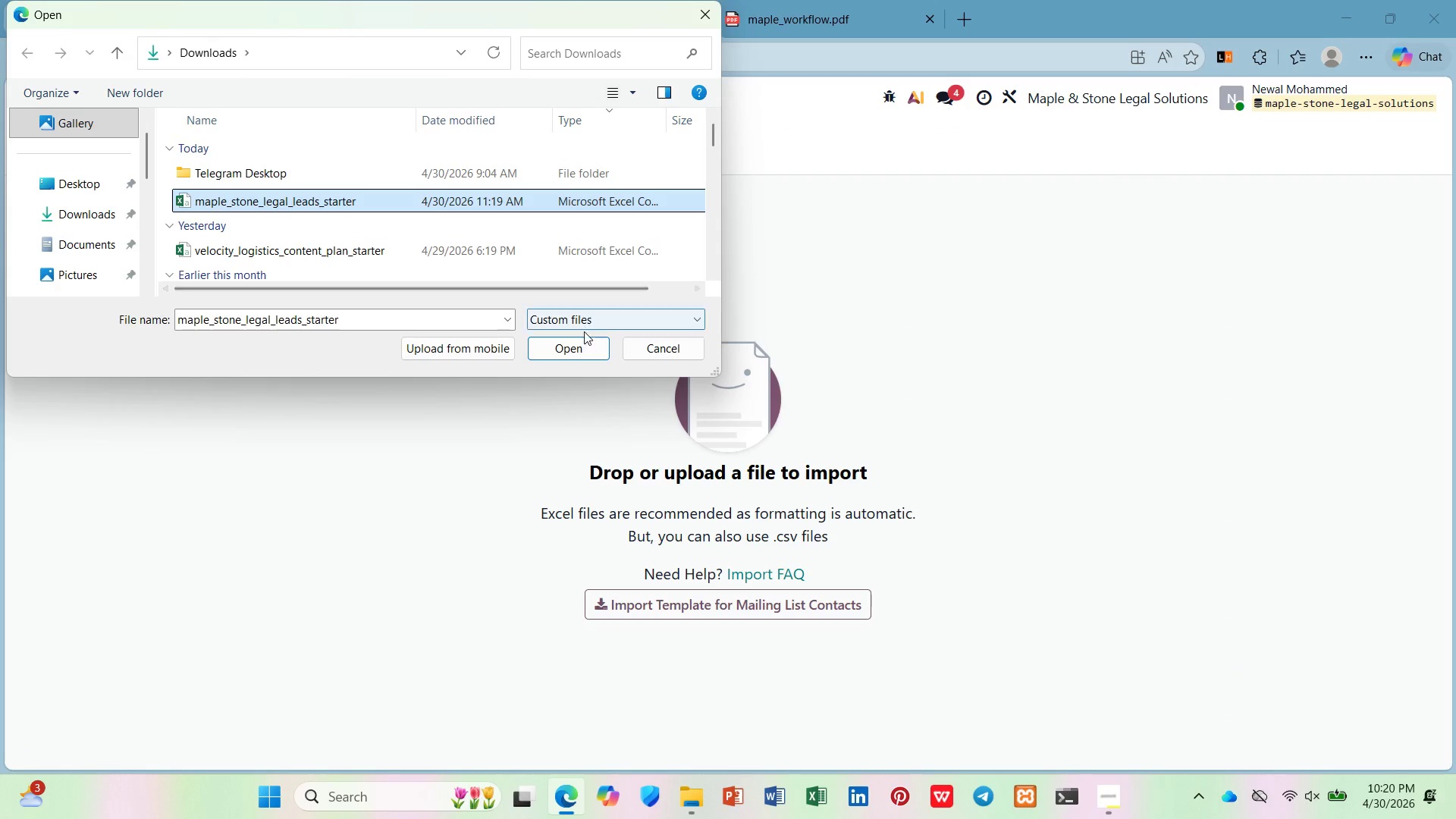 
left_click([584, 348])
 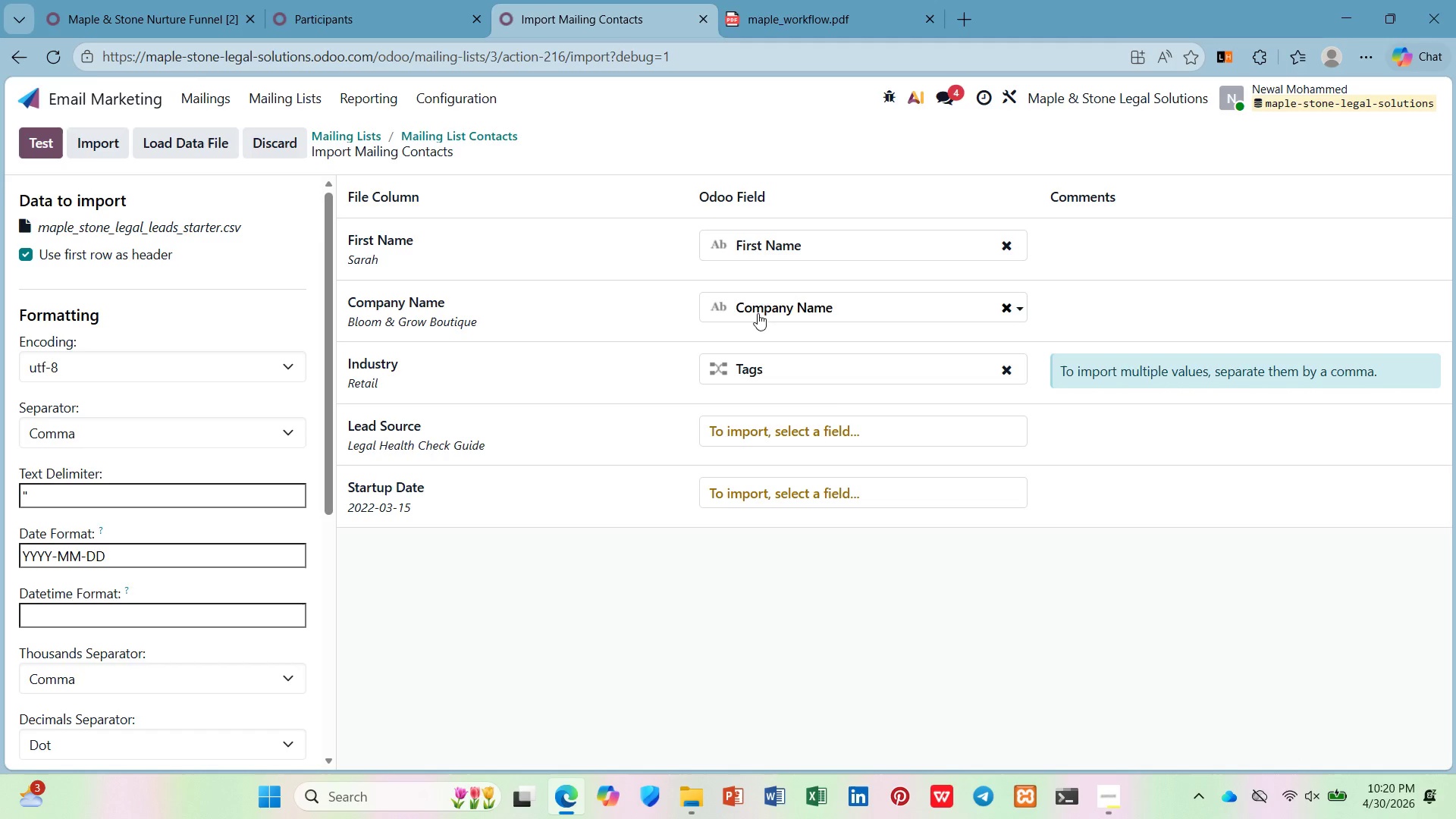 
left_click([841, 436])
 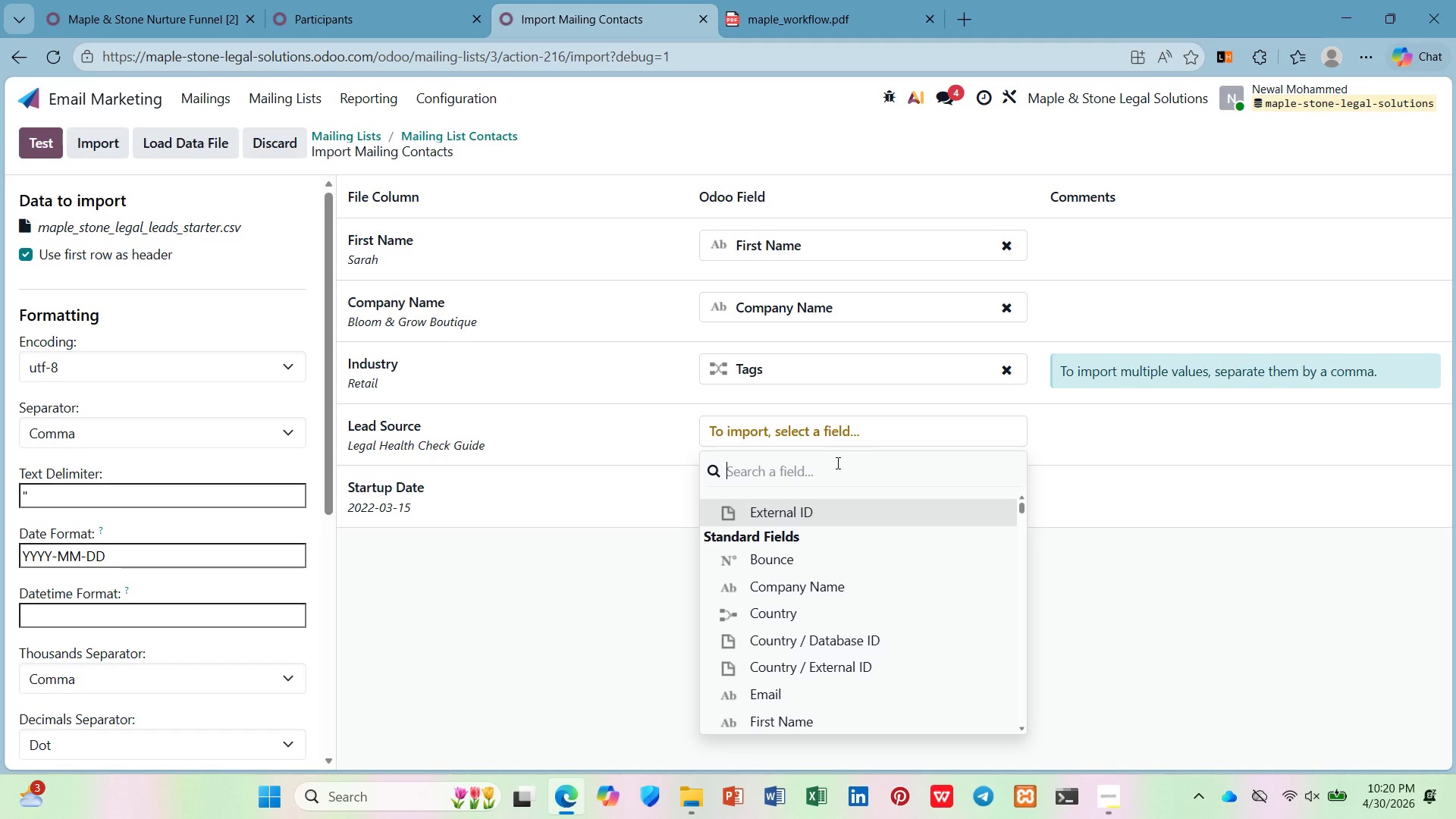 
type(tag)
 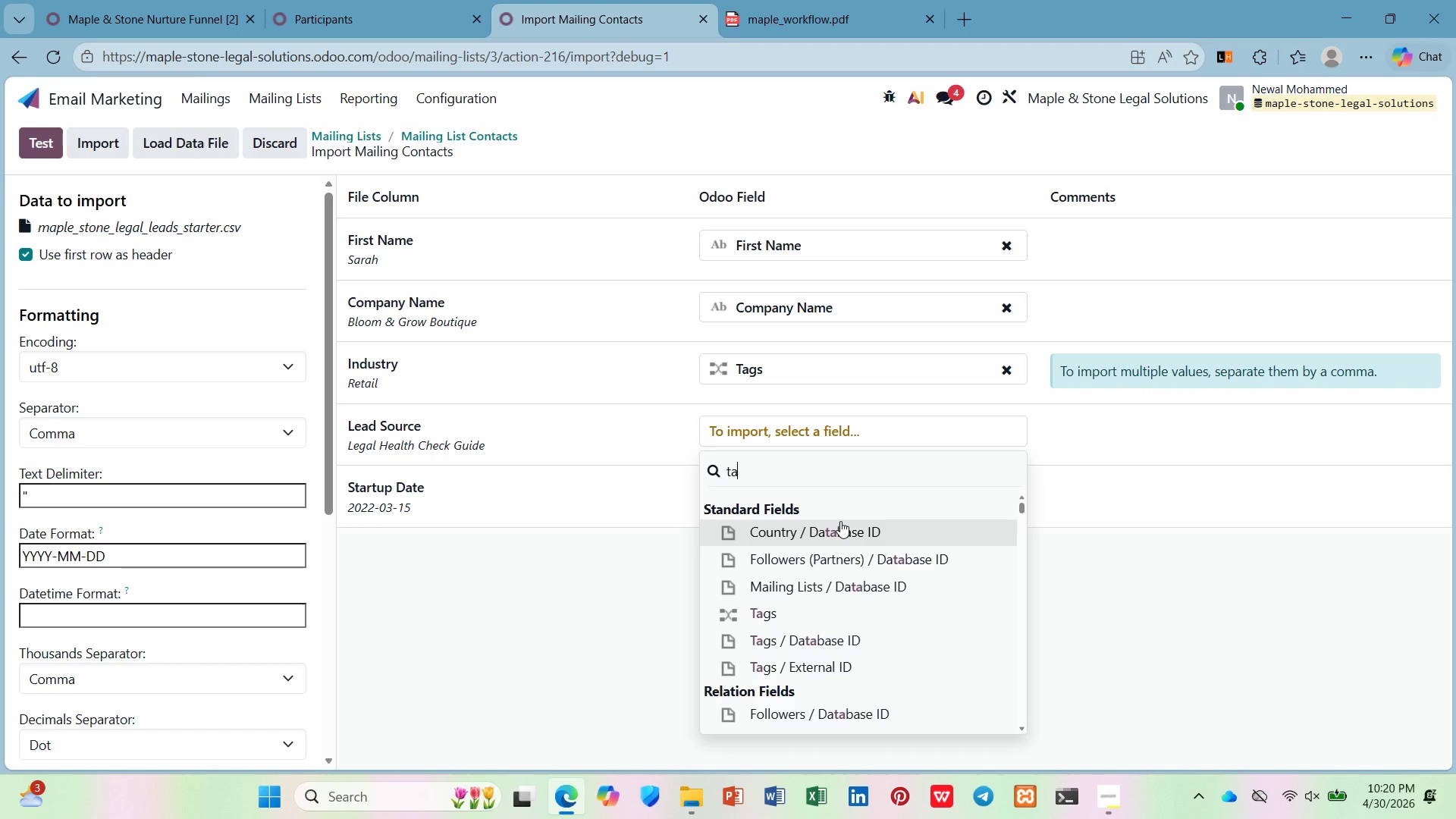 
key(G)
 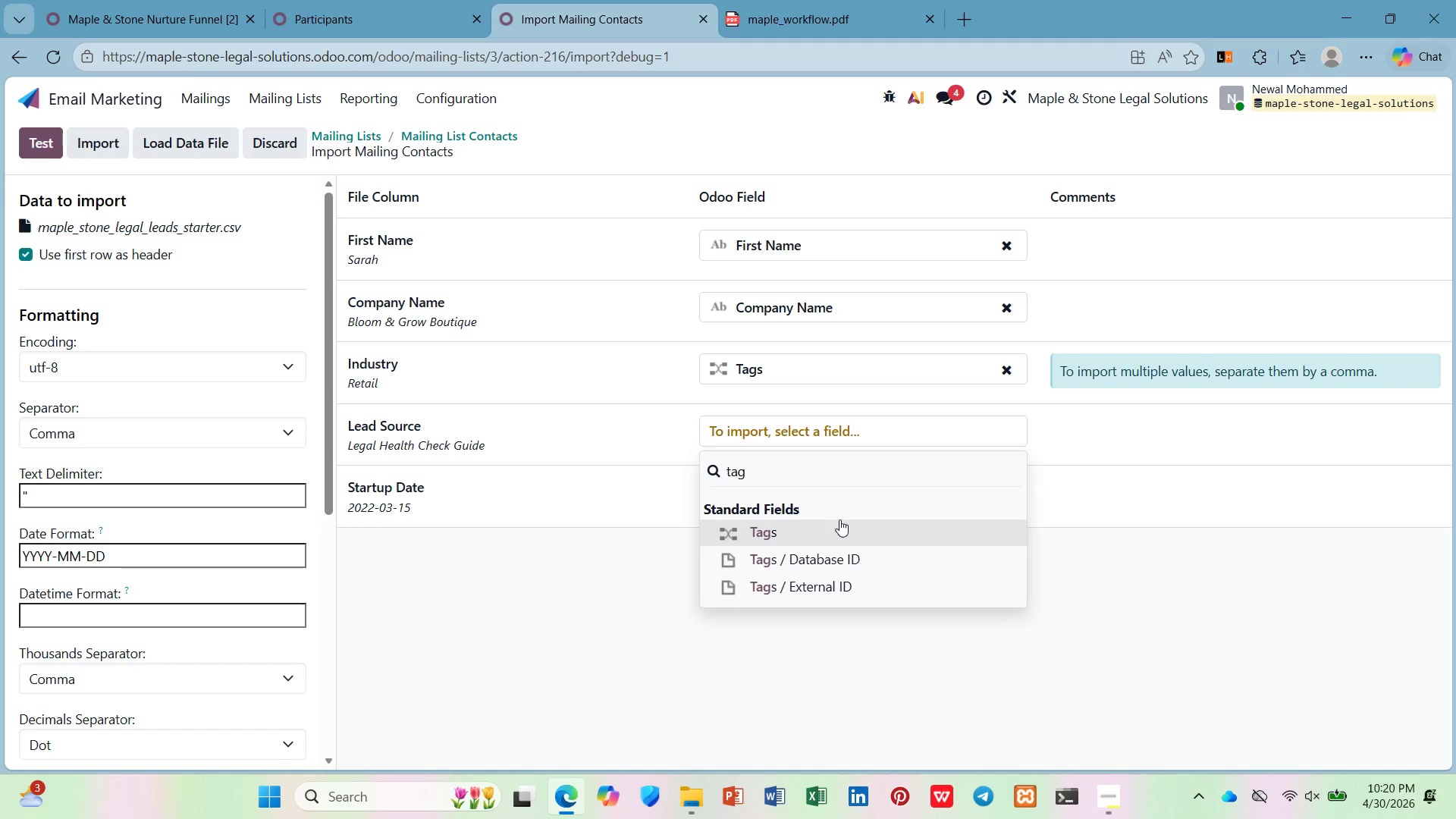 
left_click([839, 519])
 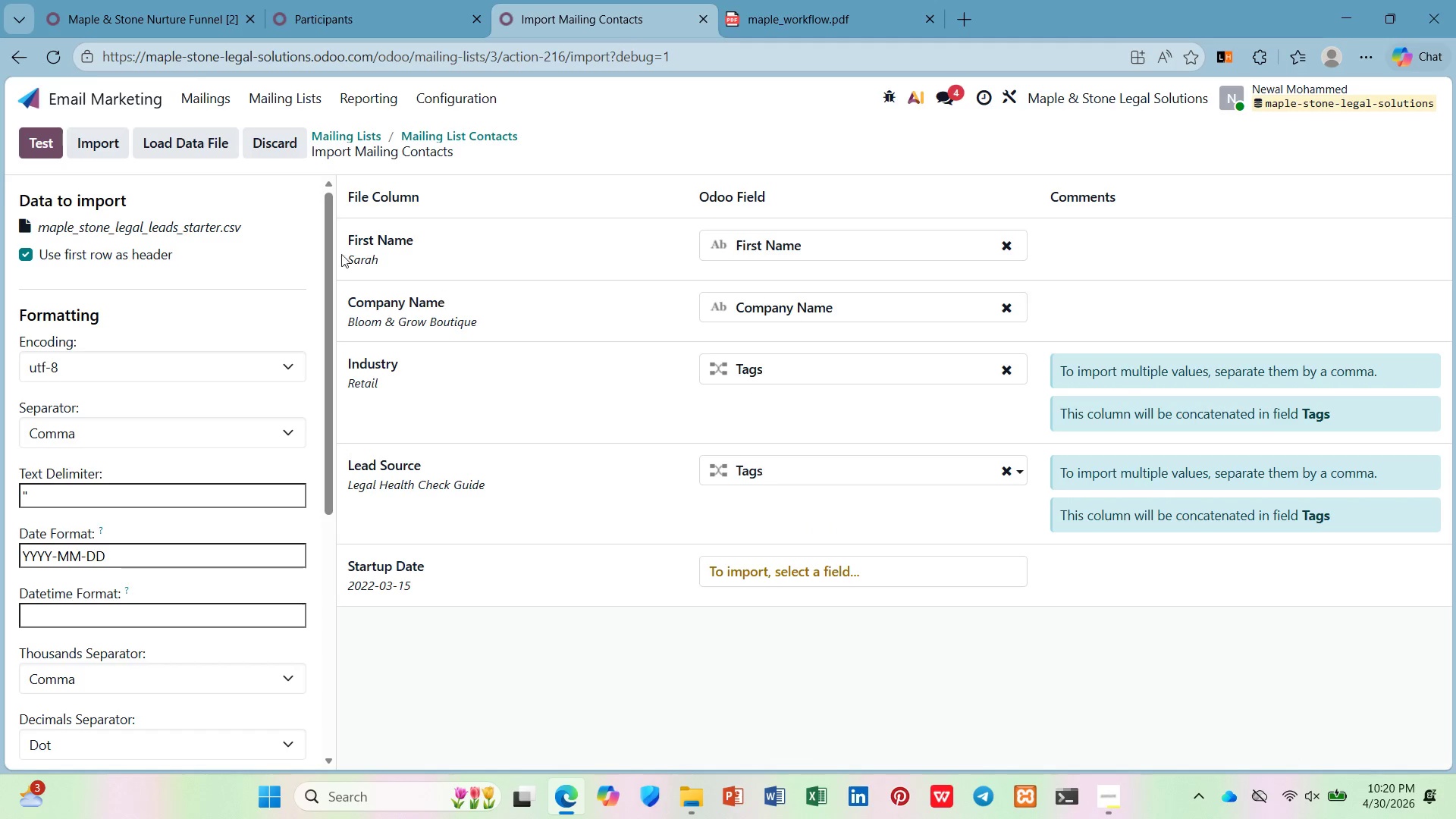 
left_click([95, 149])
 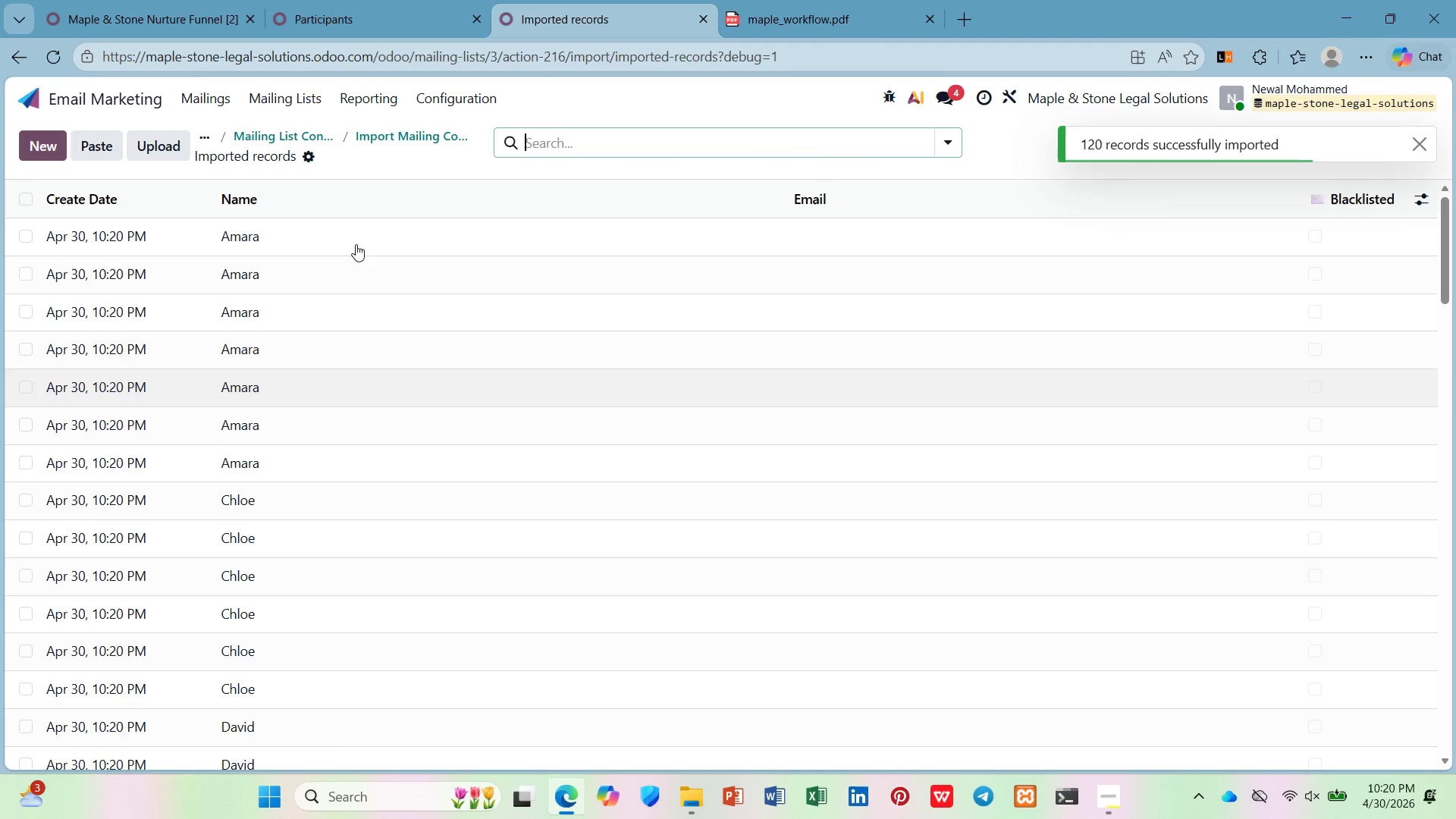 
left_click_drag(start_coordinate=[123, 142], to_coordinate=[142, 138])
 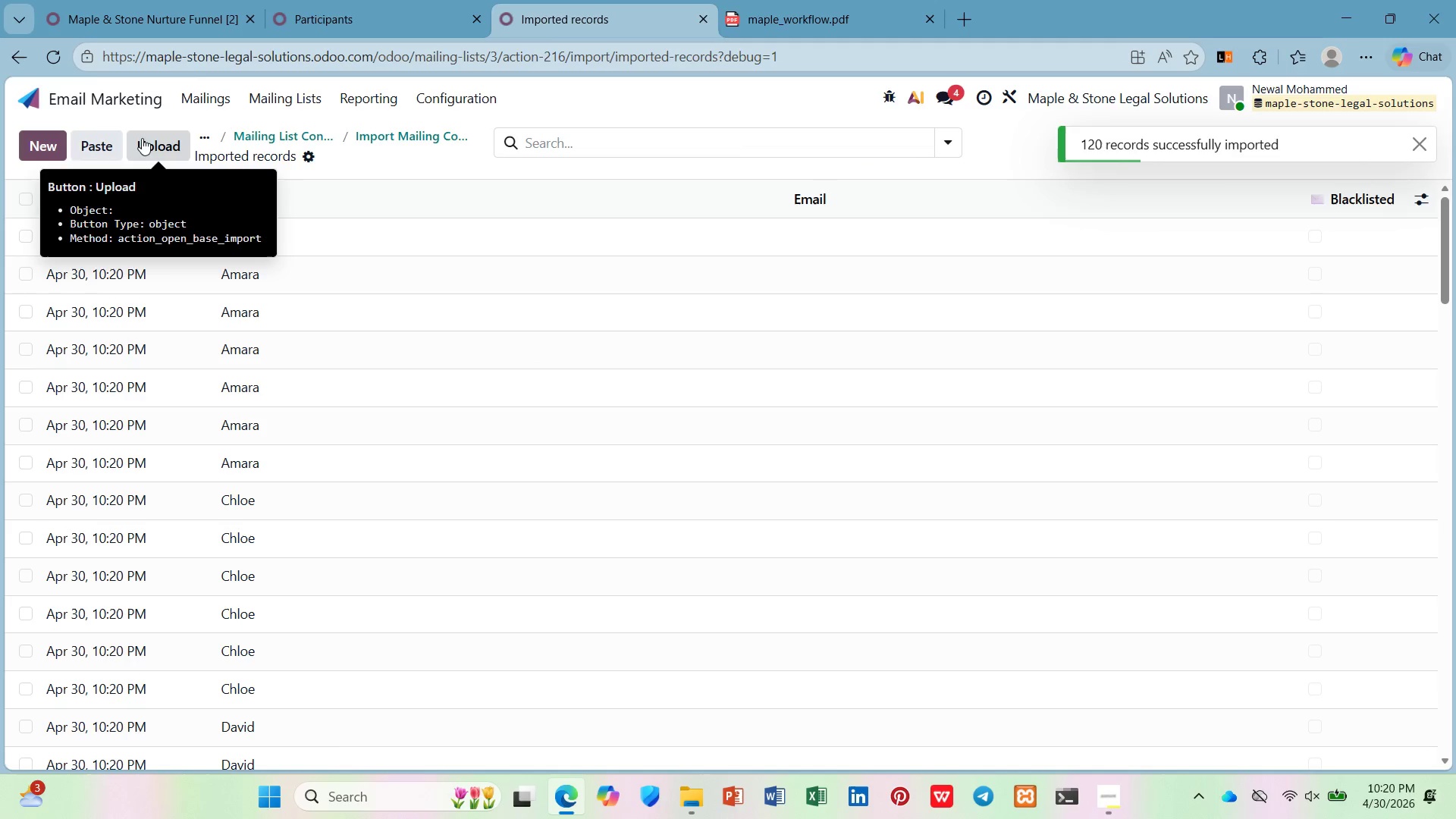 
left_click([148, 138])
 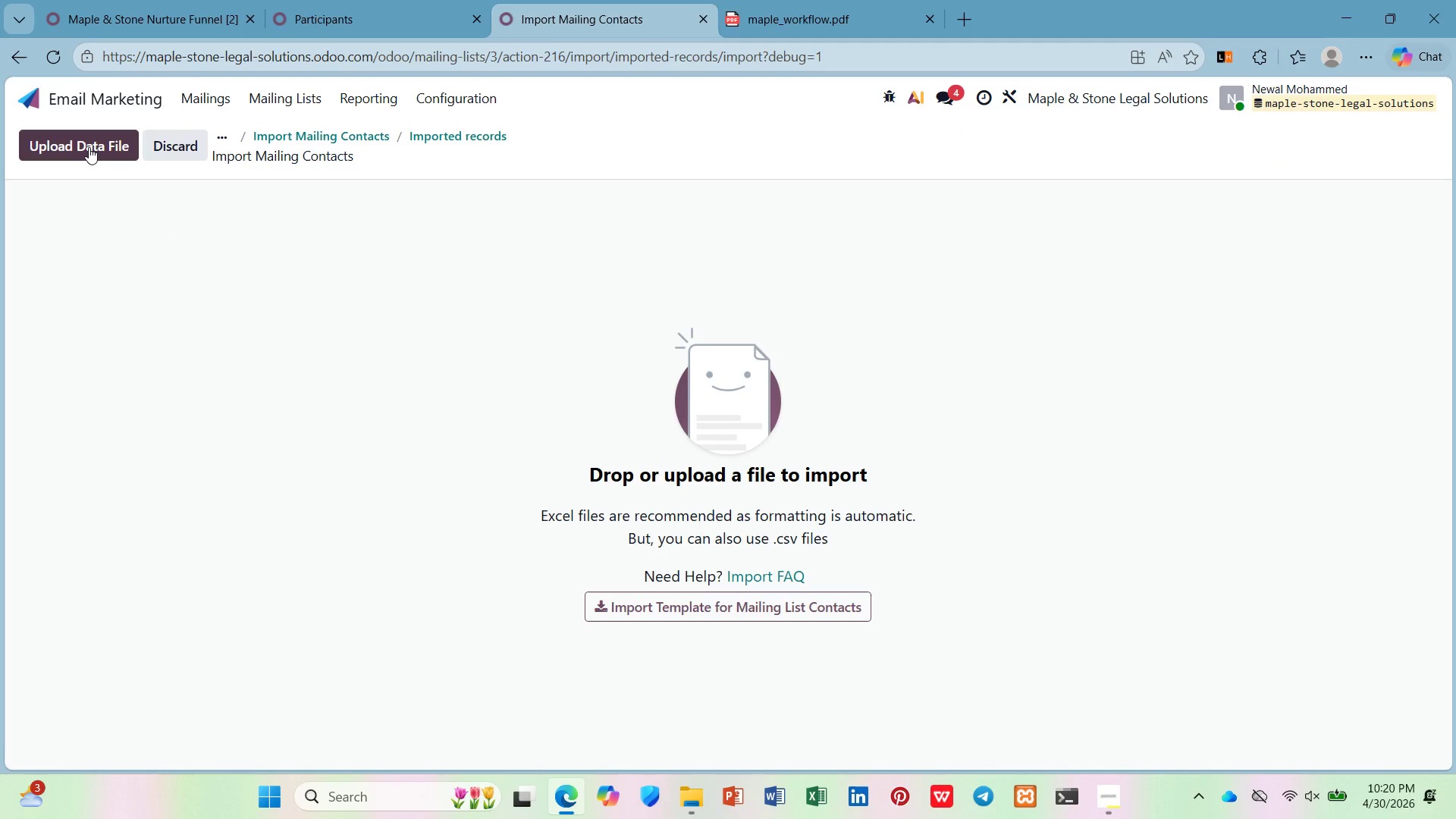 
left_click([89, 147])
 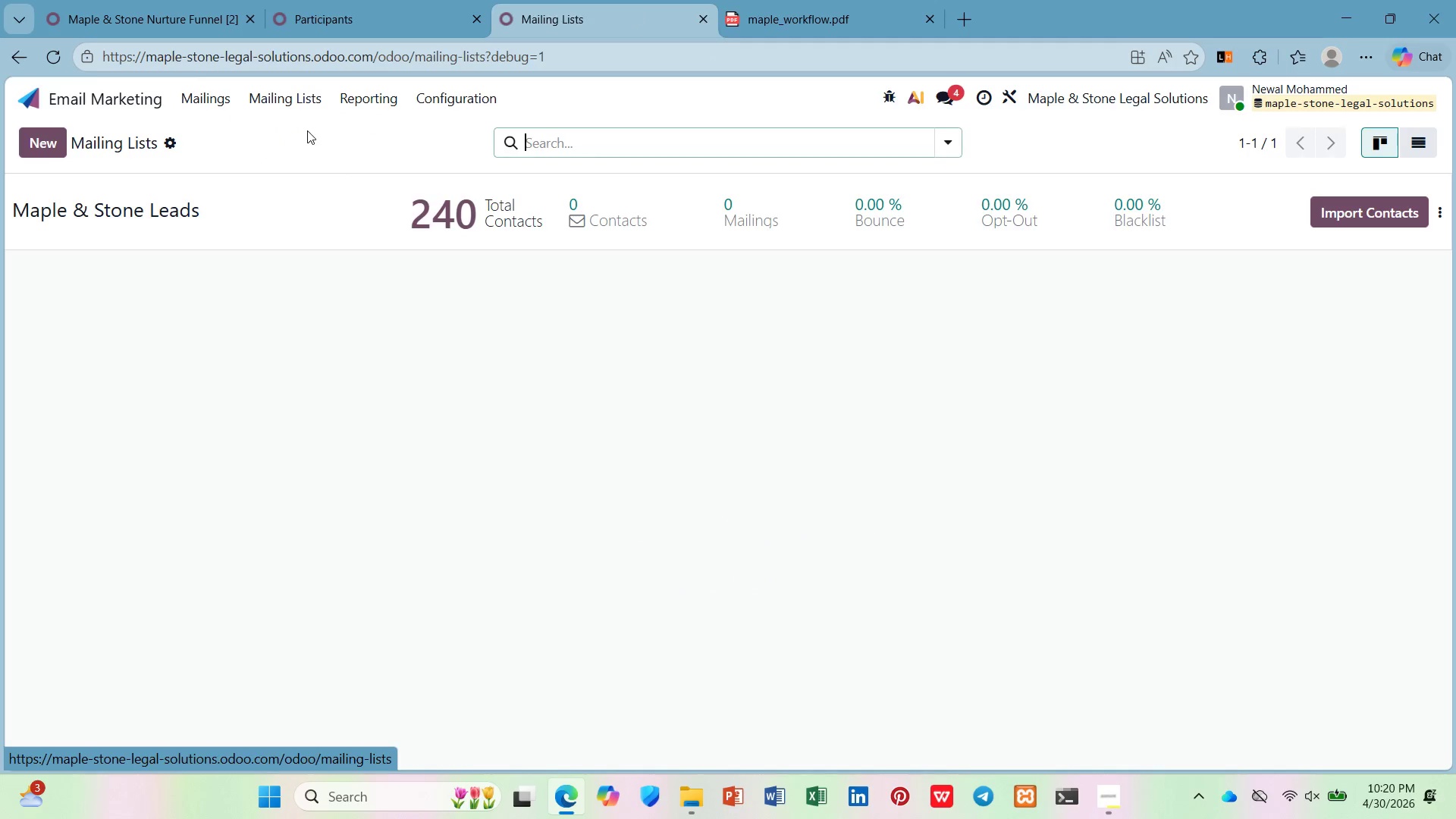 
wait(7.31)
 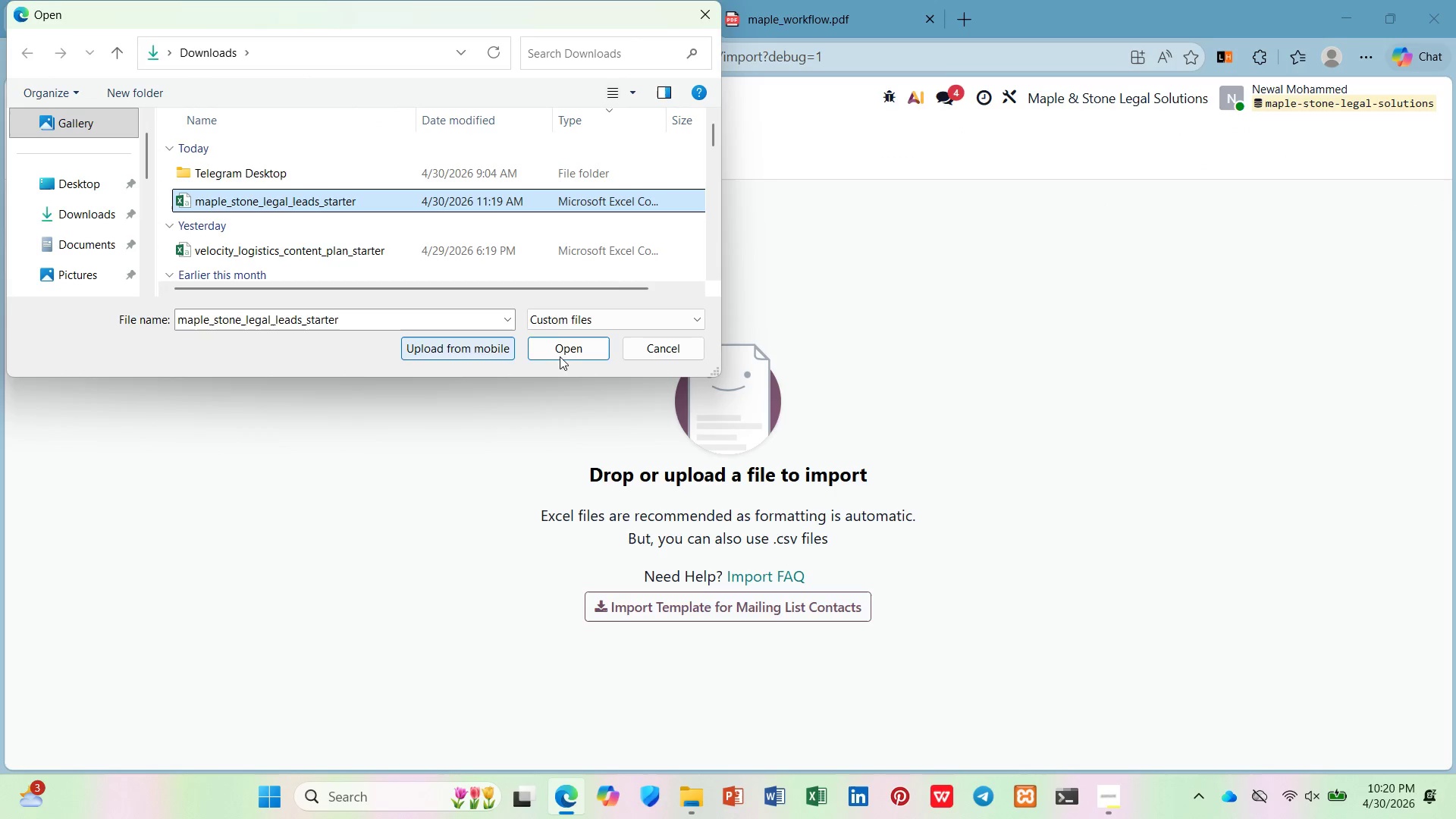 
left_click([1439, 209])
 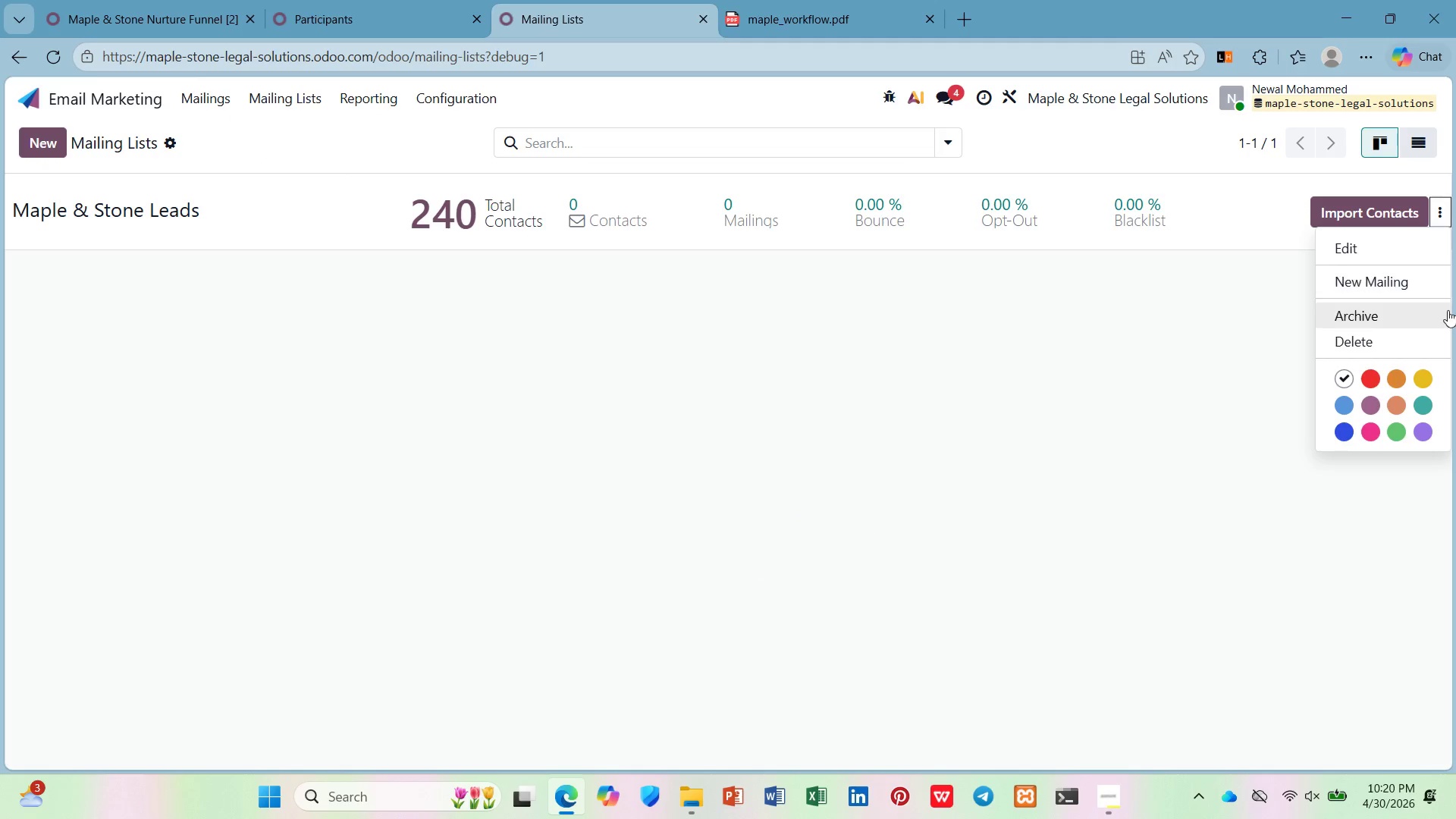 
left_click([1448, 338])
 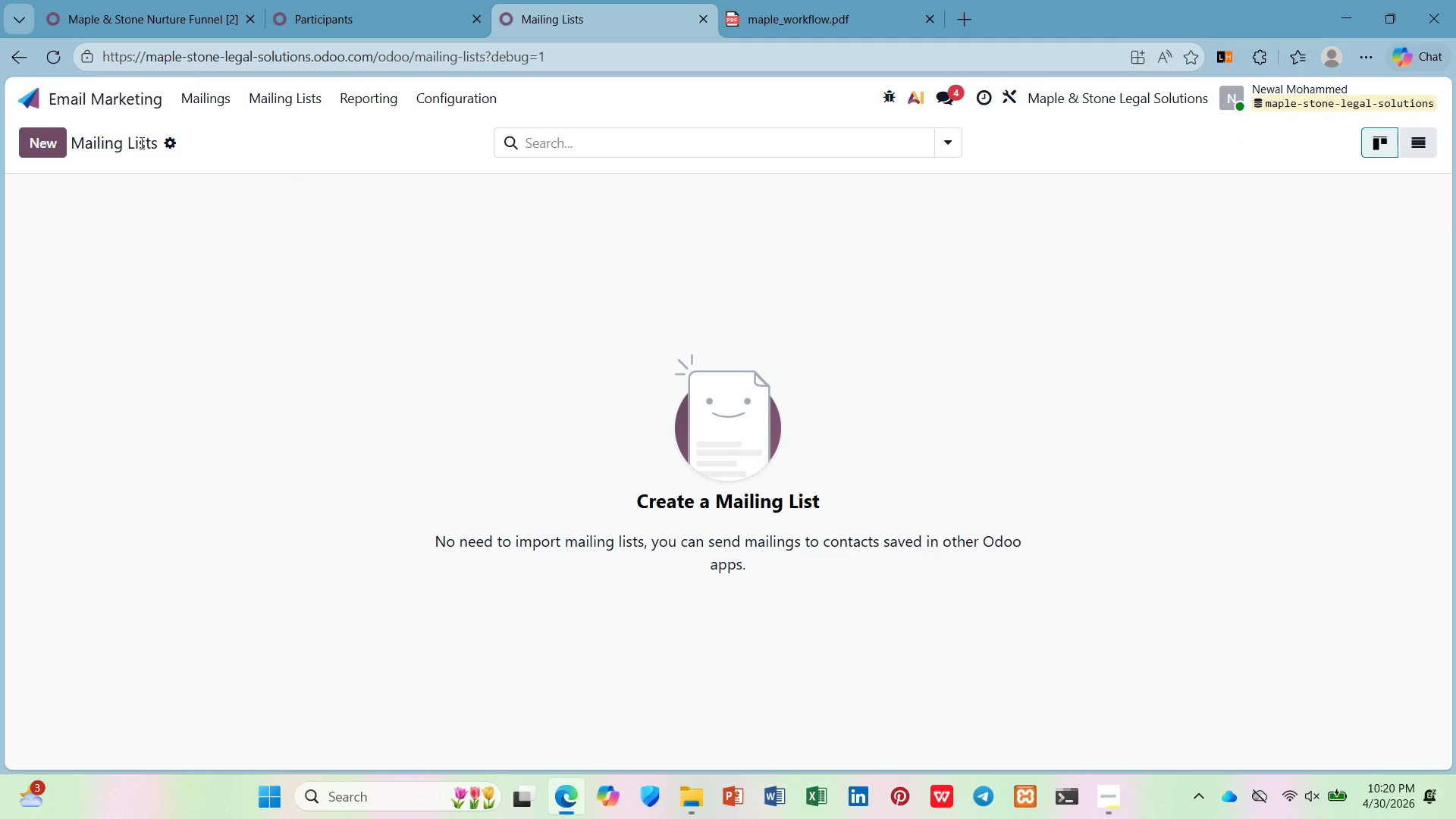 
left_click([64, 133])
 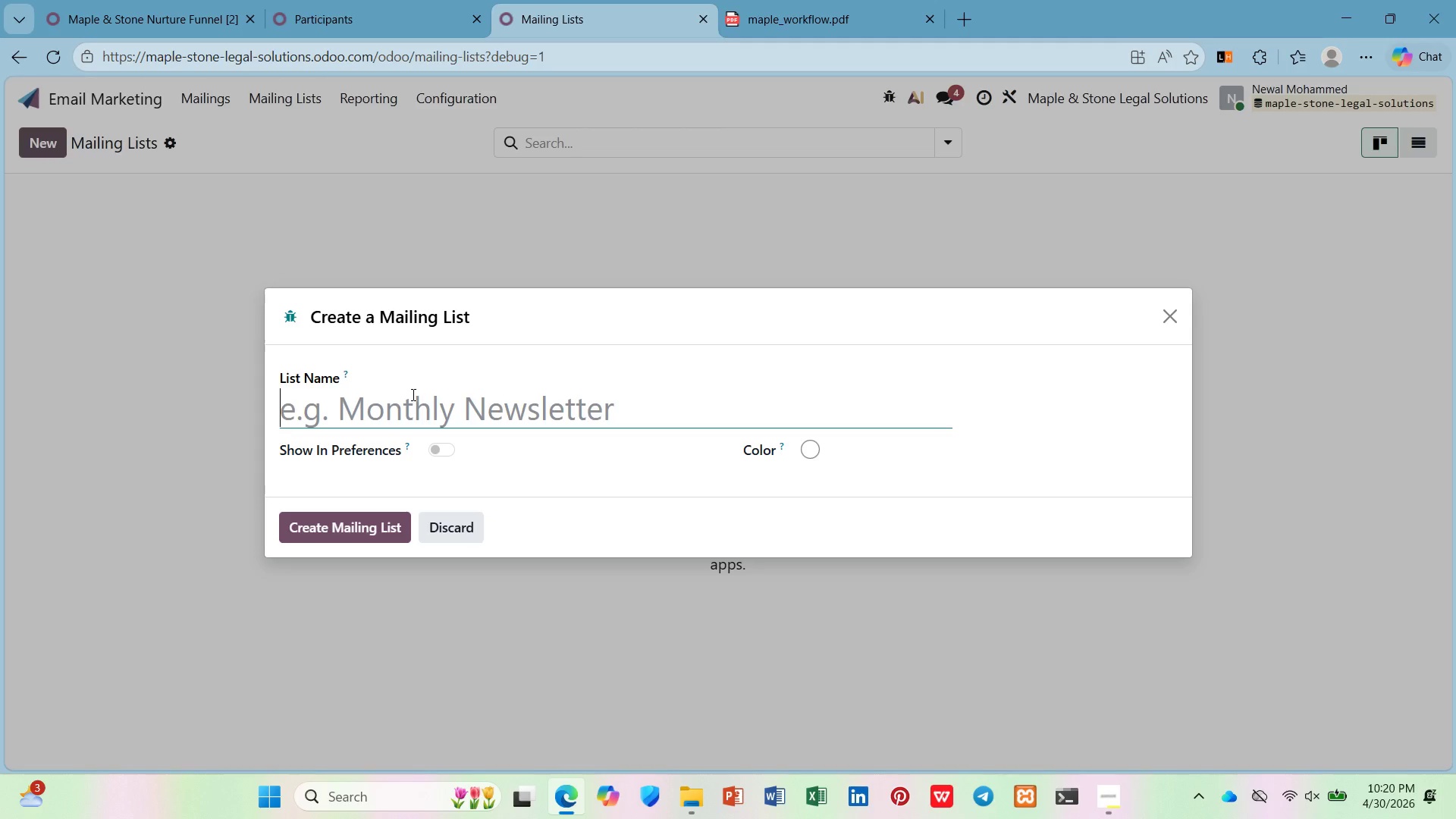 
type(Mpa)
key(Backspace)
key(Backspace)
type(aple & Stome )
key(Backspace)
key(Backspace)
key(Backspace)
type(ne Lead)
 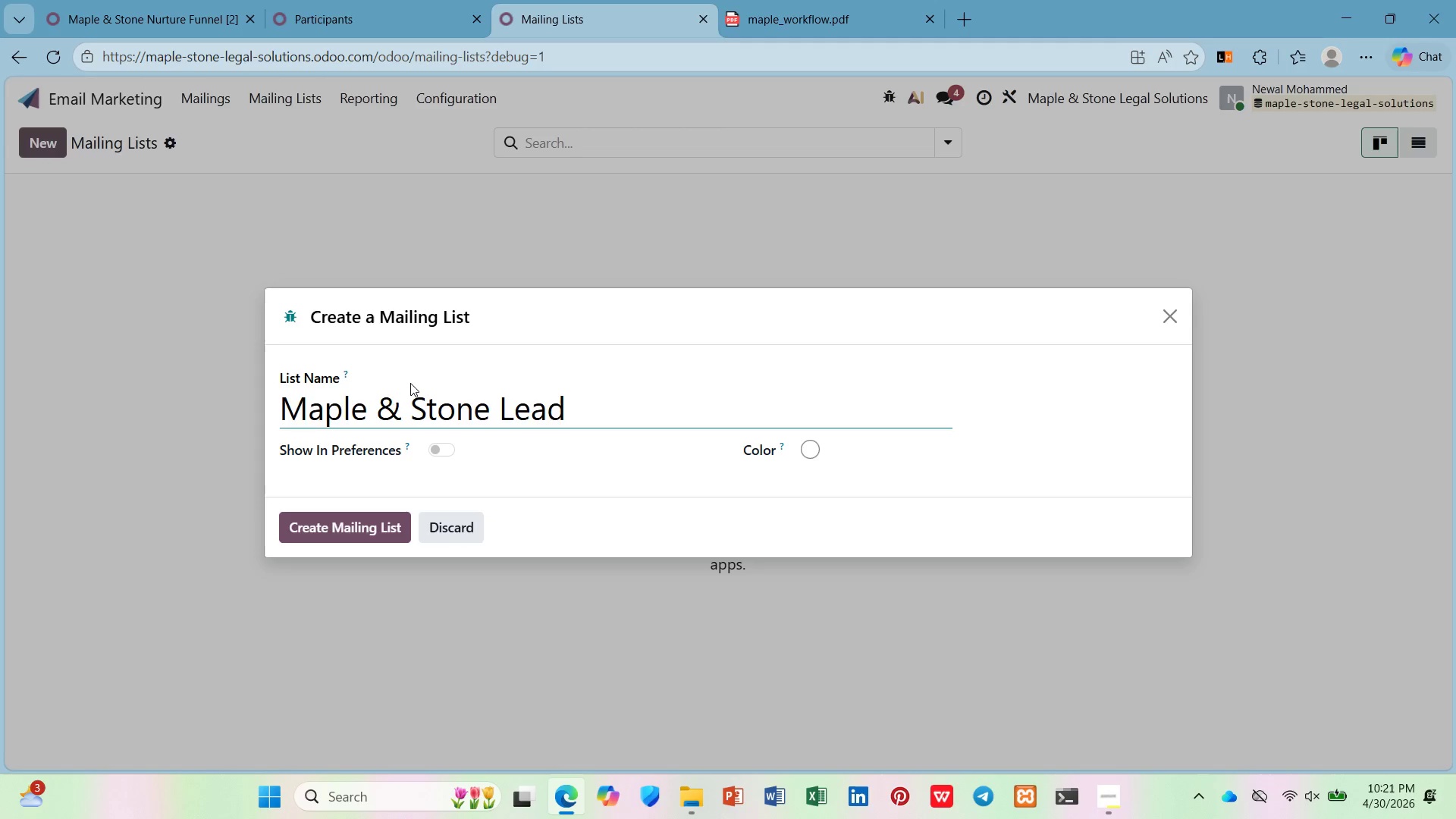 
left_click([381, 529])
 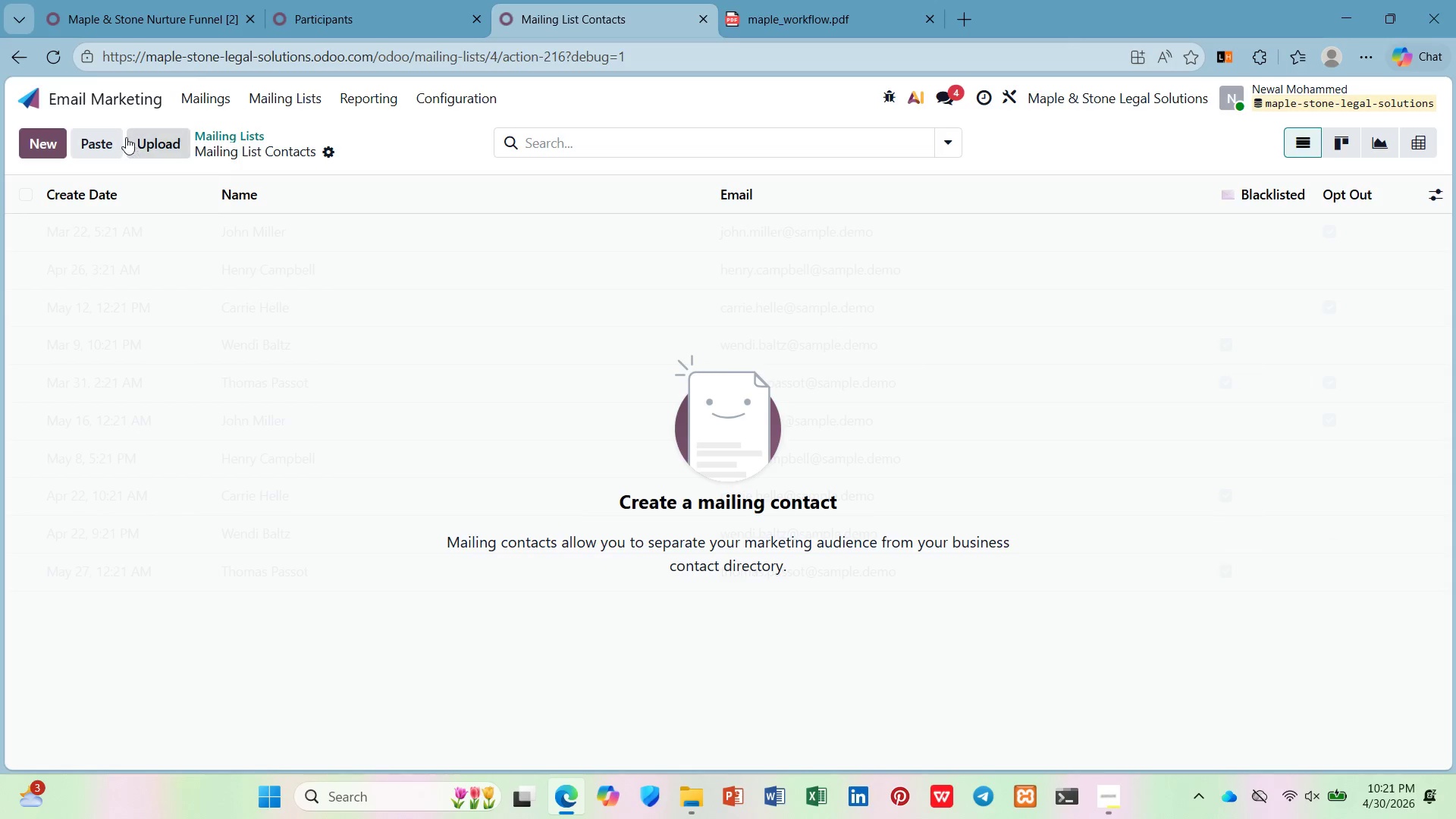 
left_click([144, 140])
 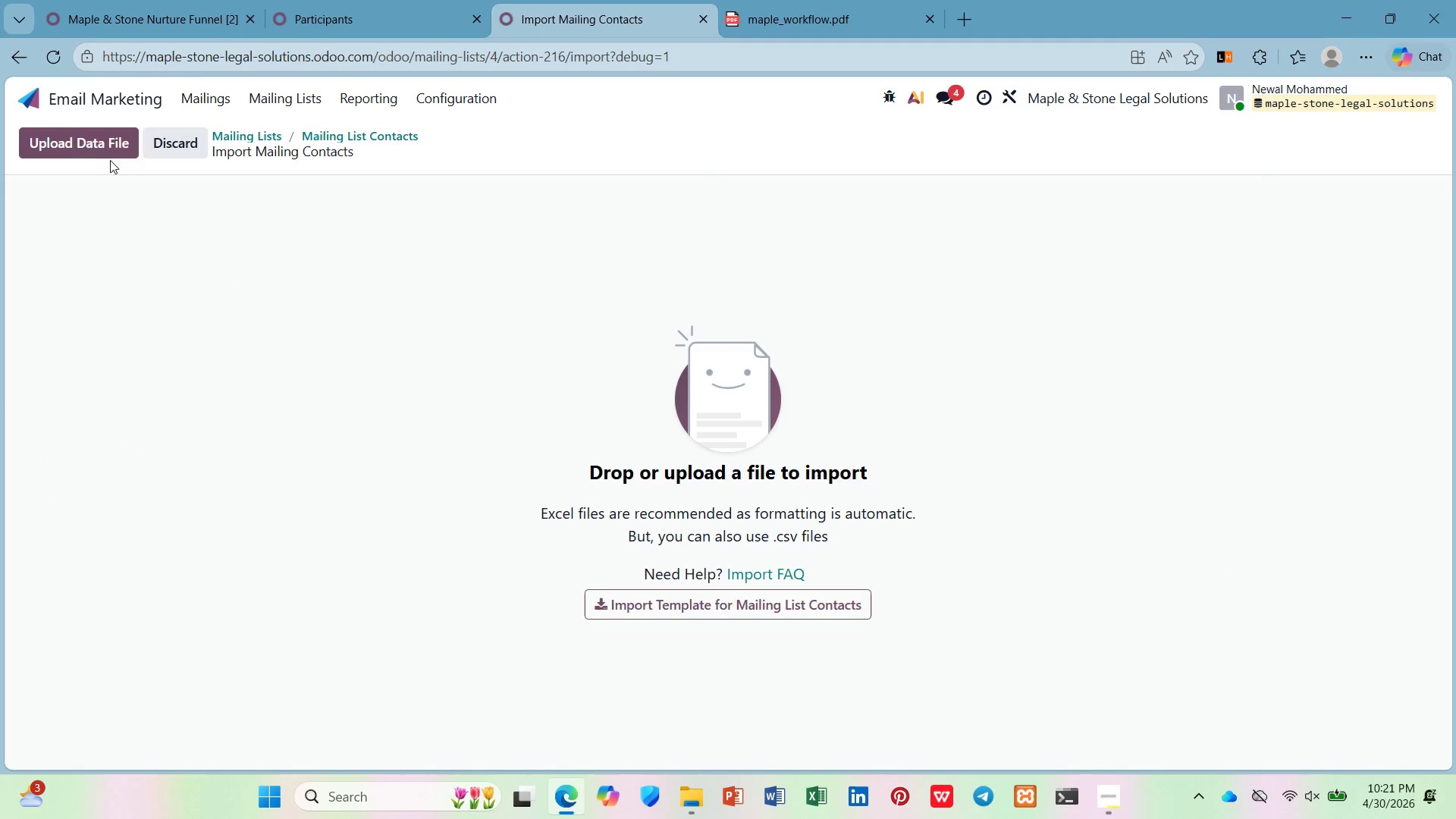 
left_click([89, 136])
 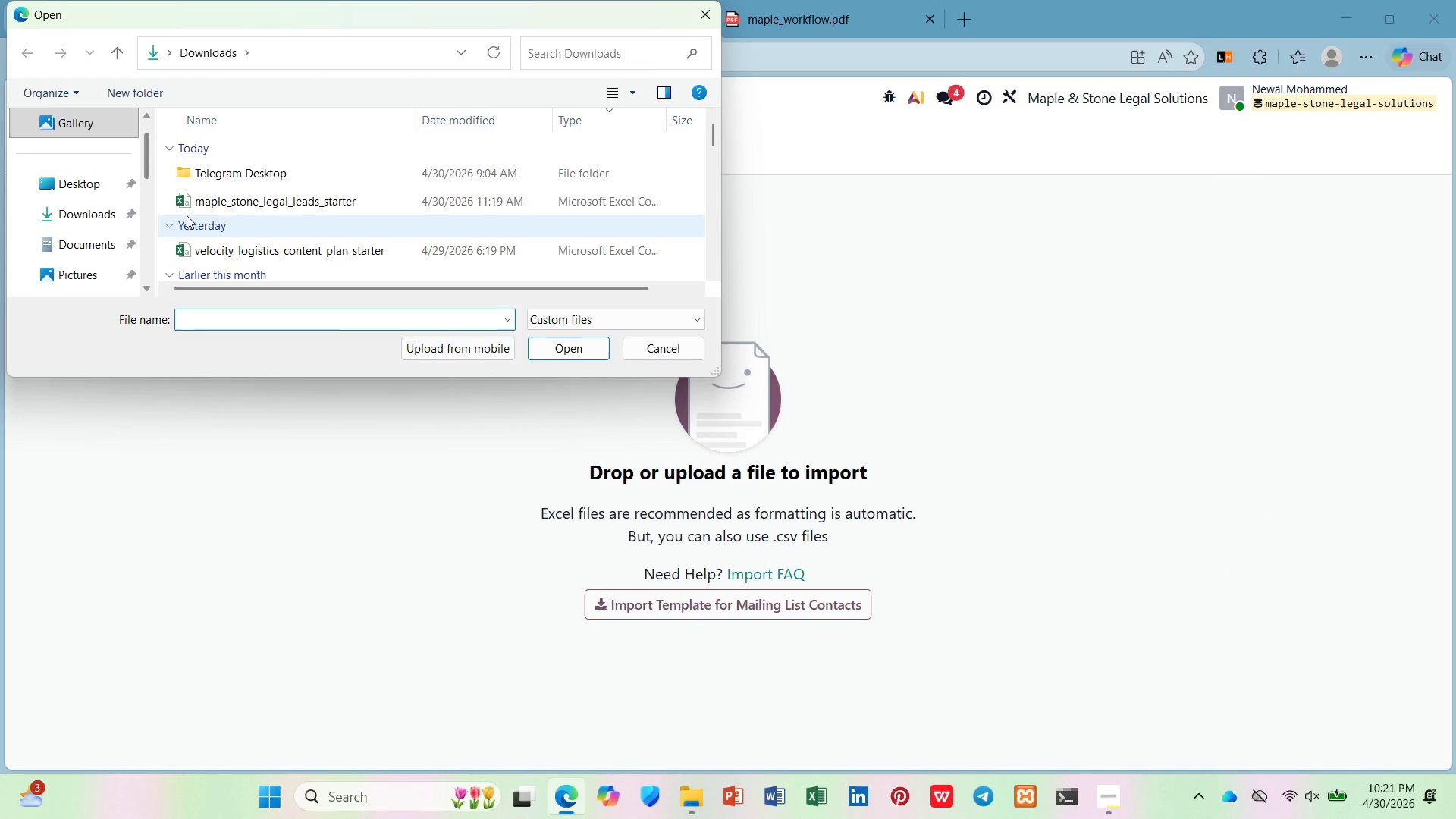 
left_click([206, 209])
 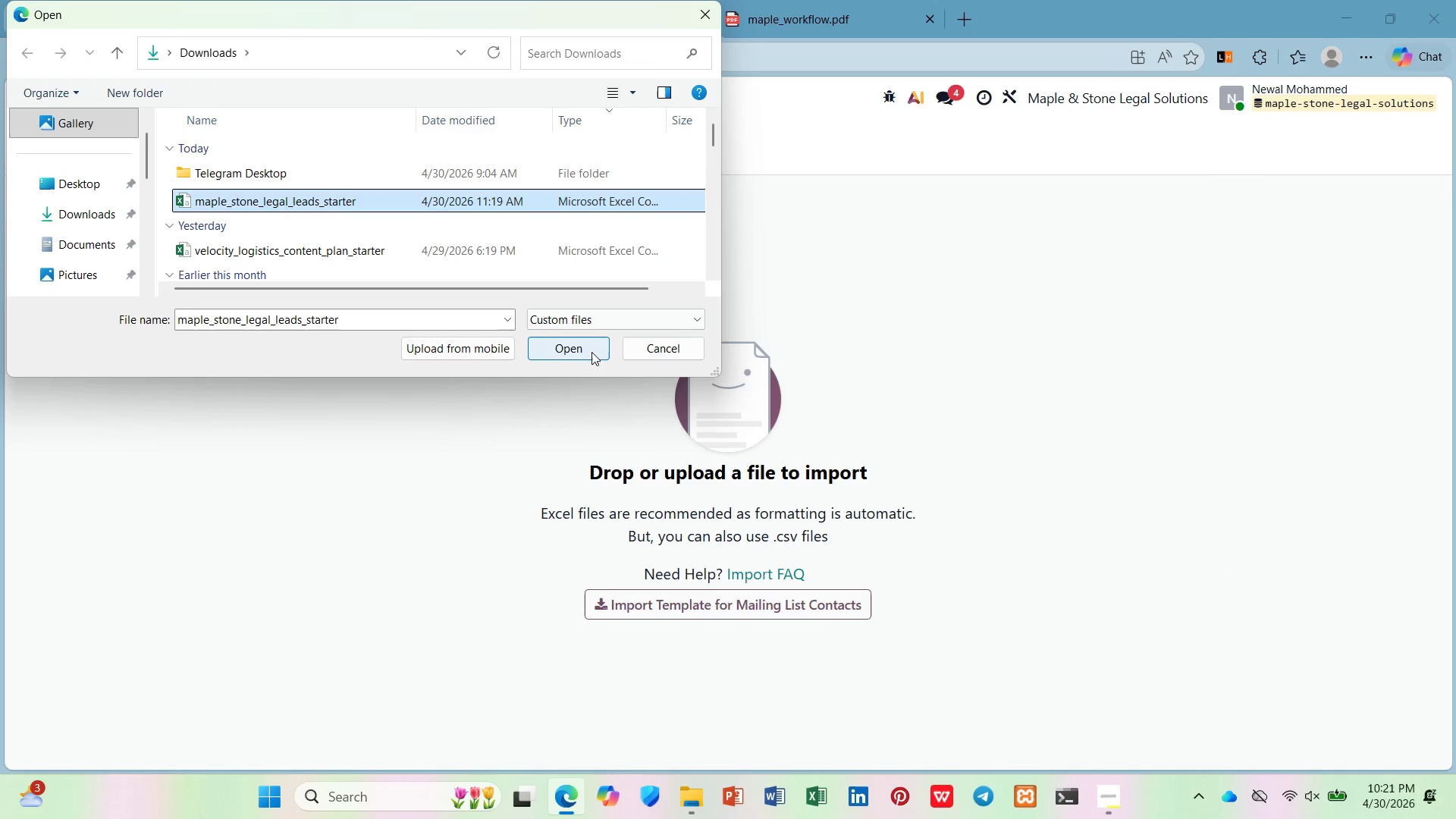 
left_click([592, 352])
 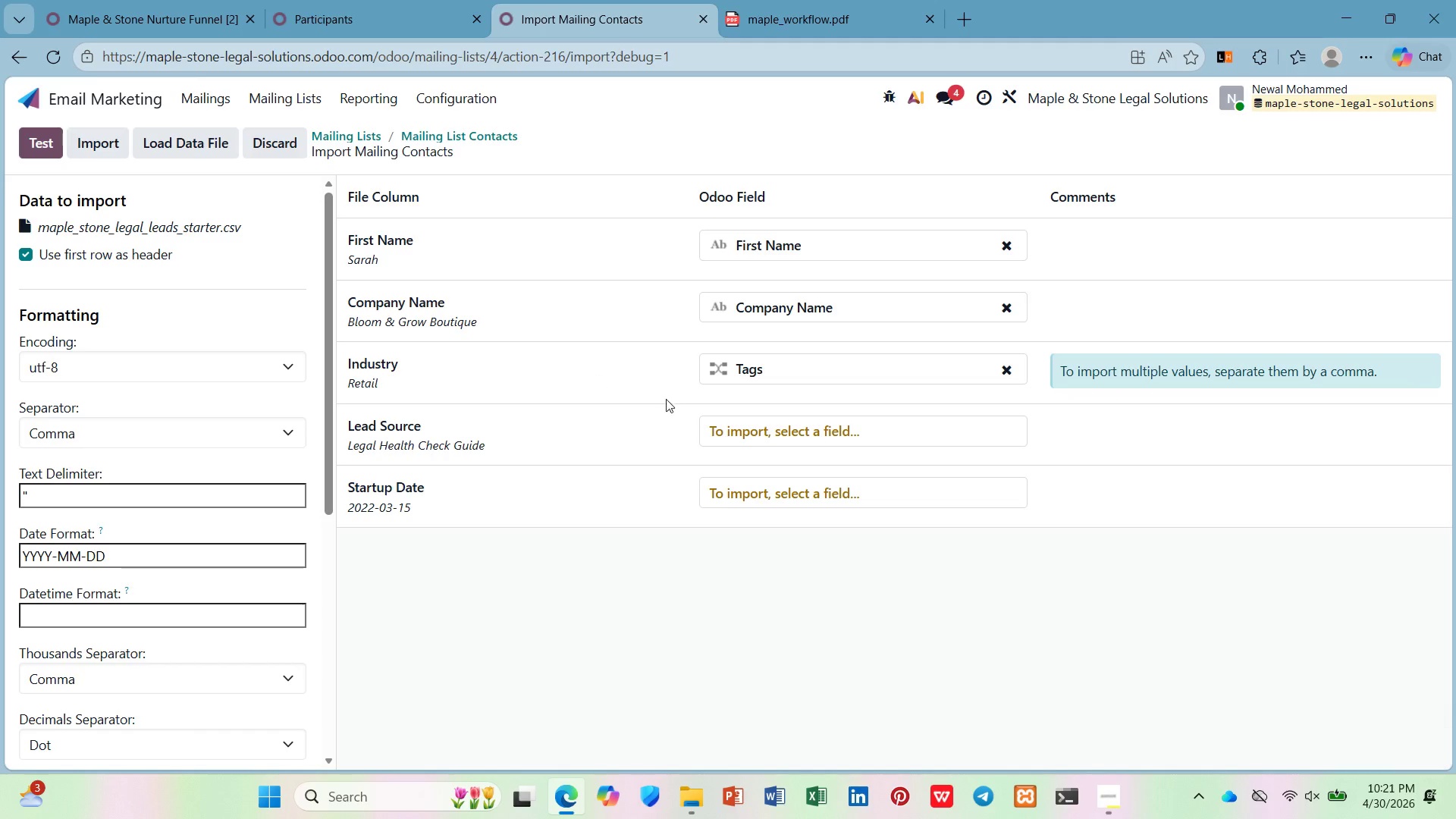 
left_click([783, 435])
 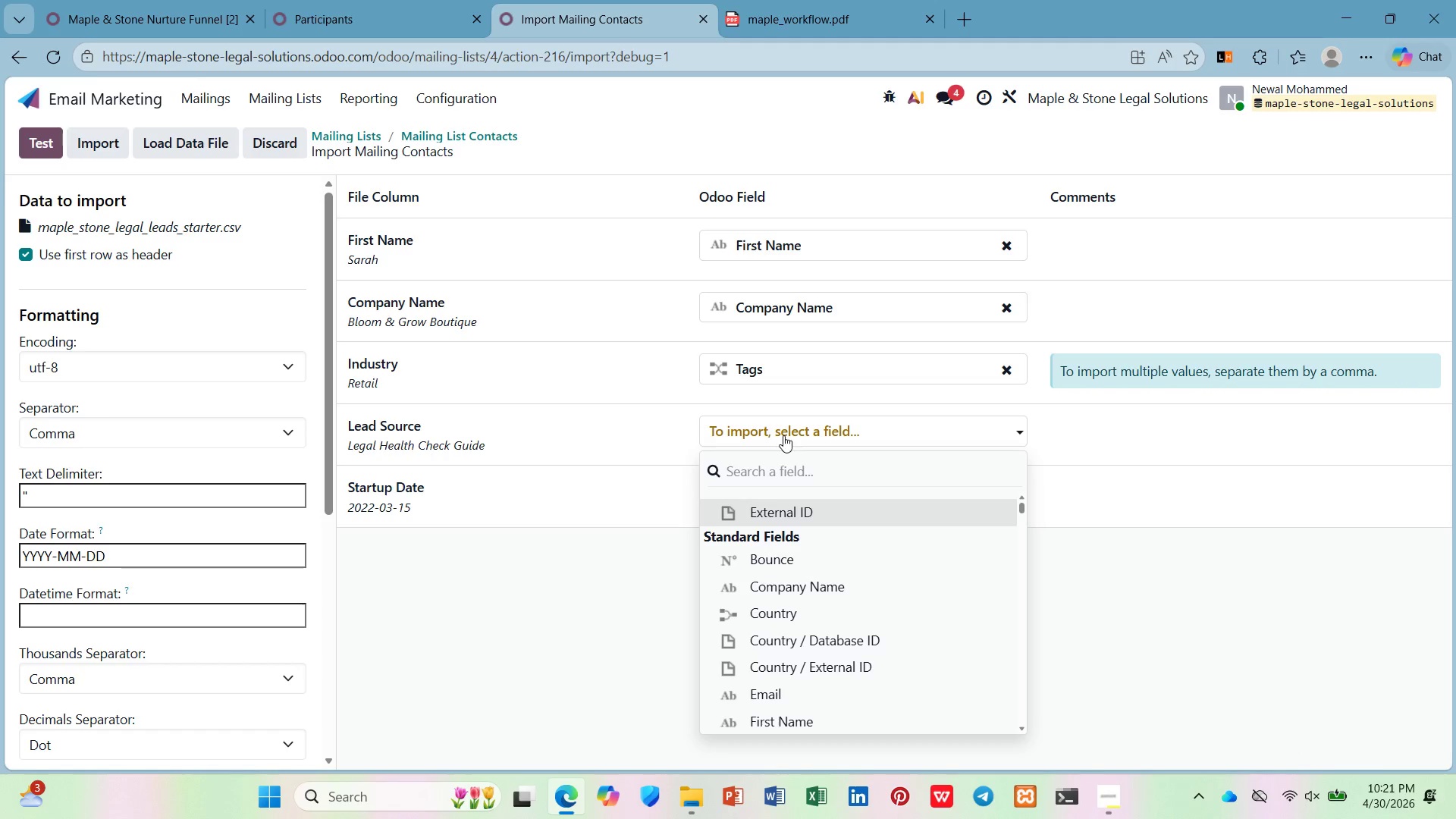 
type(tag)
 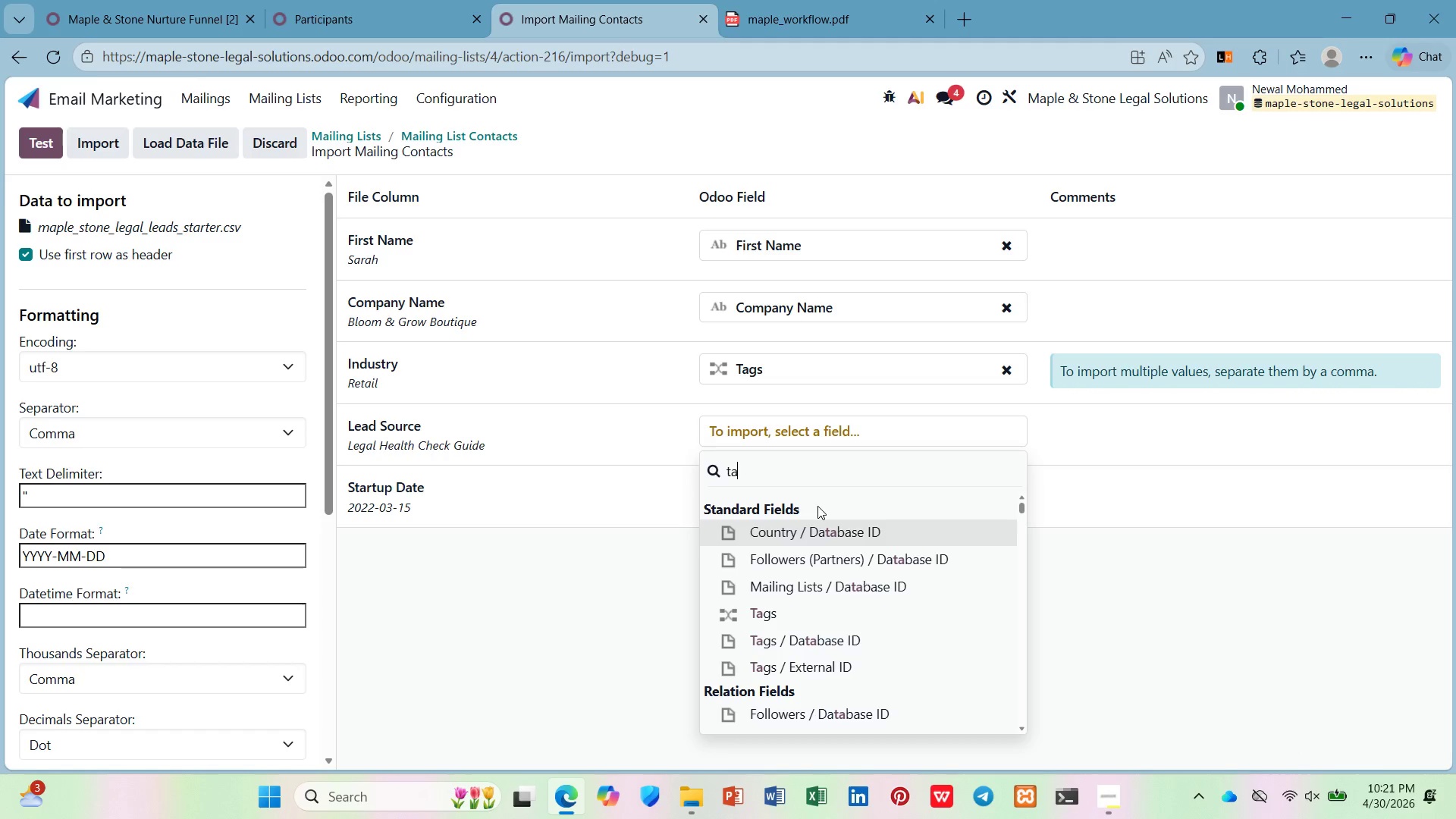 
key(G)
 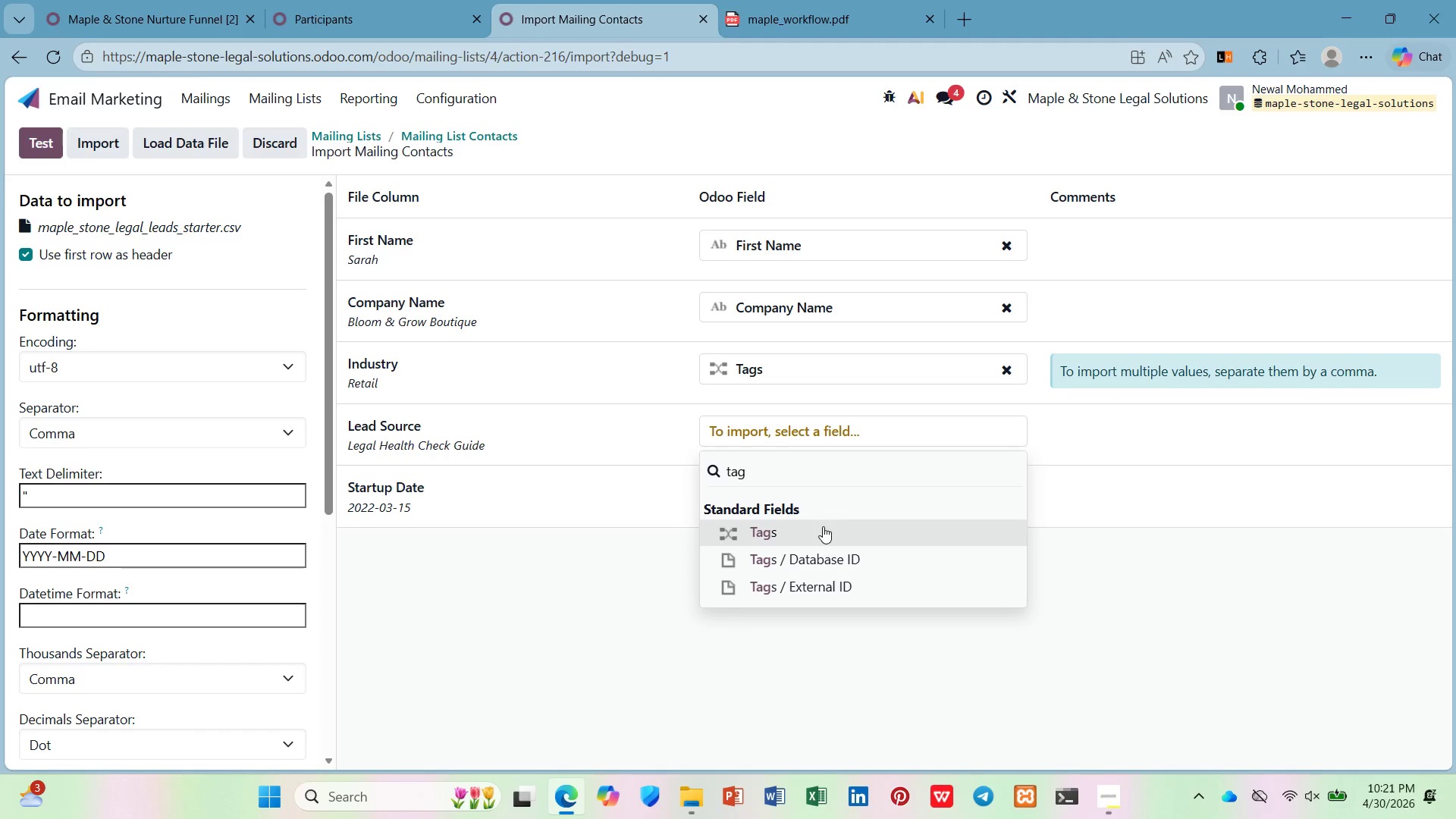 
left_click([823, 526])
 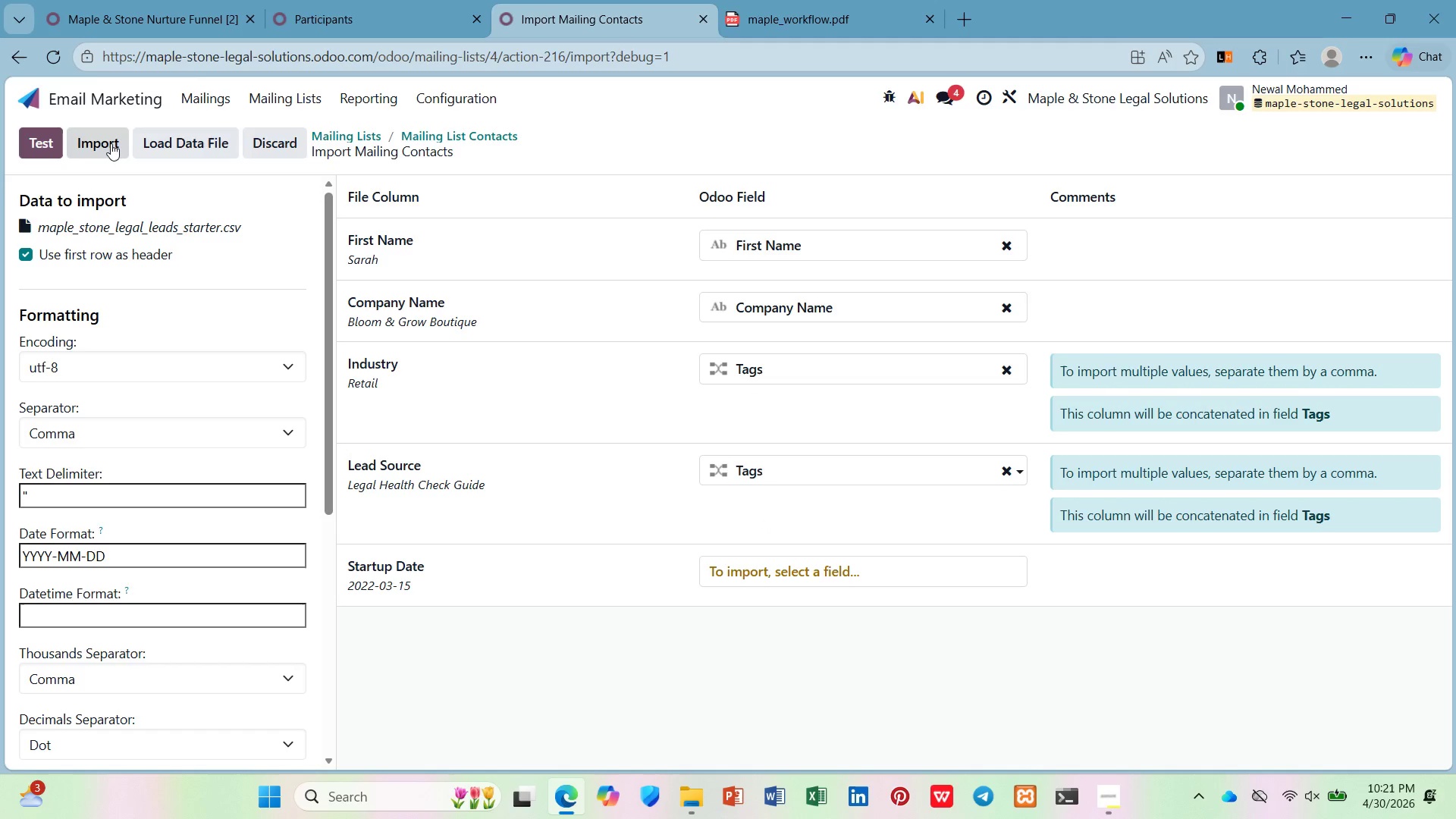 
left_click([111, 143])
 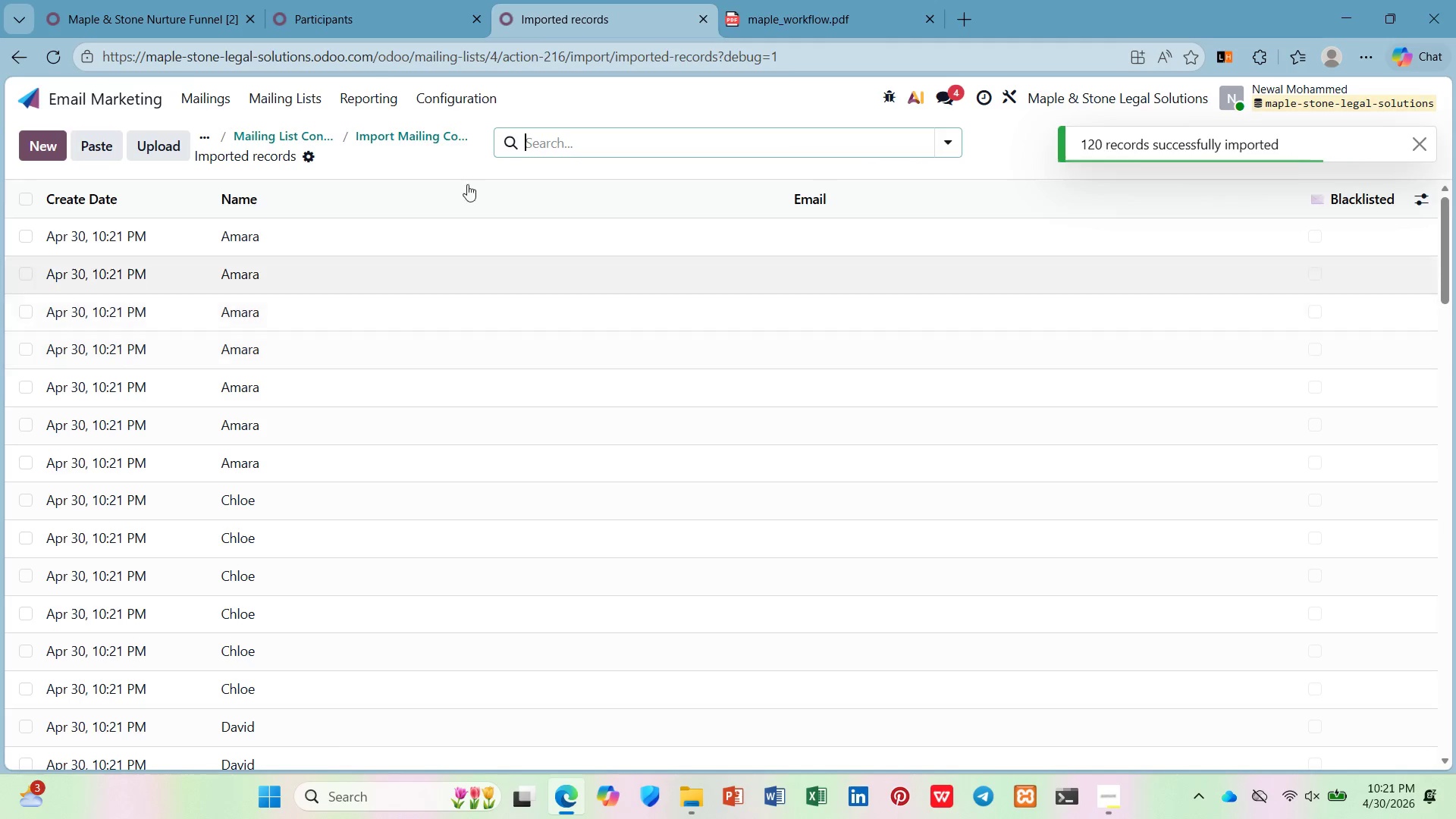 
left_click([335, 22])
 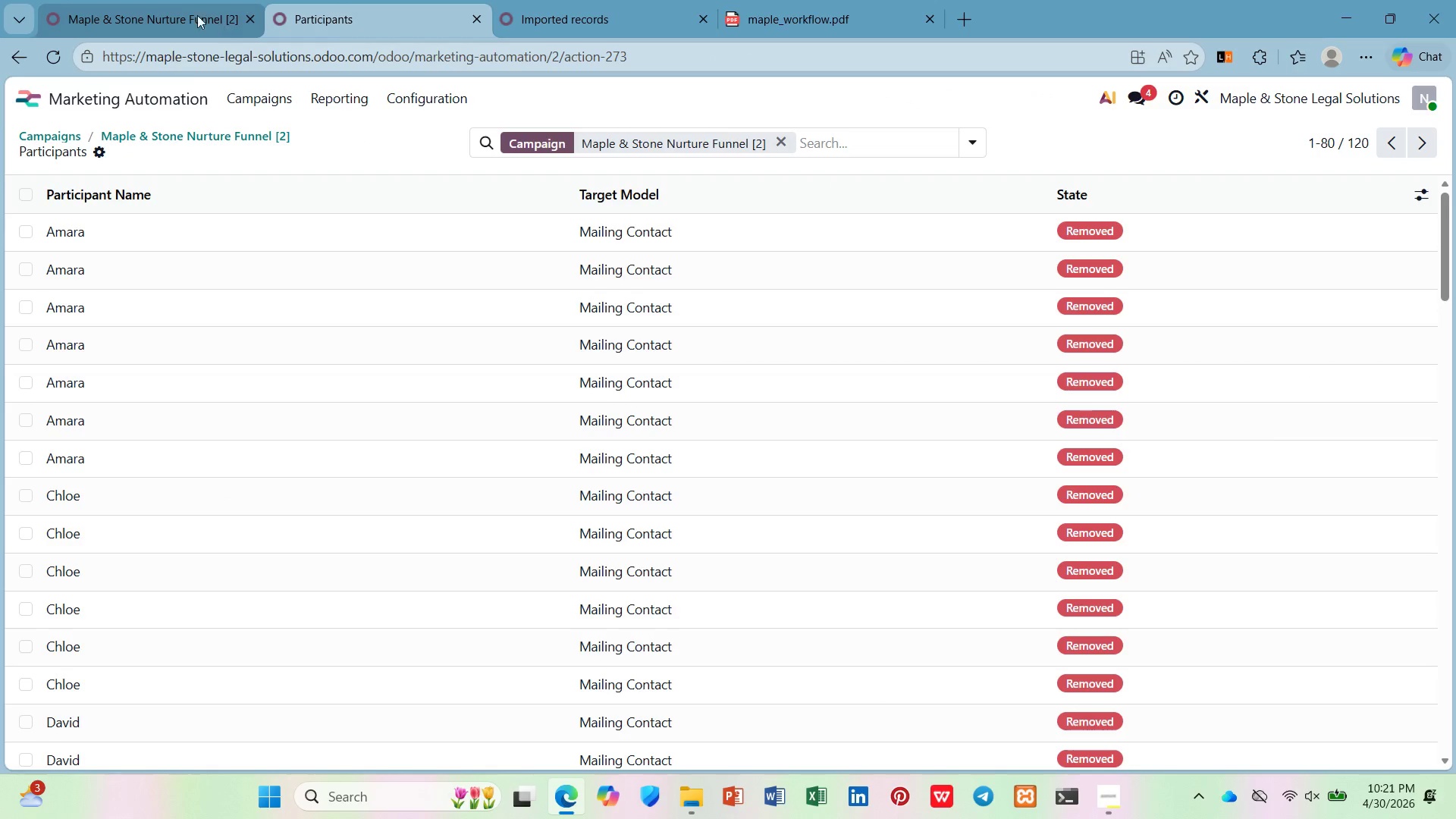 
left_click([189, 11])
 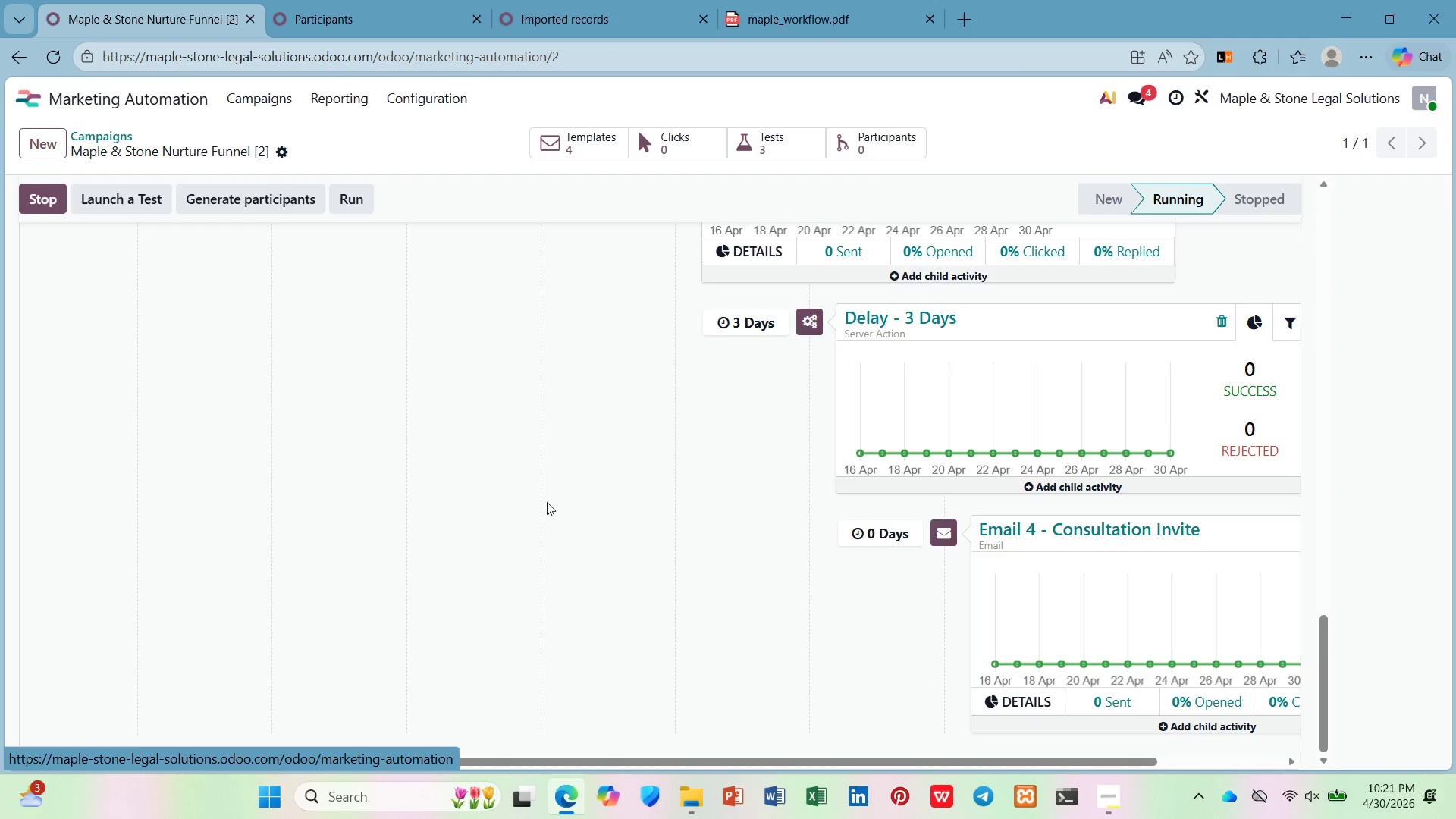 
scroll: coordinate [504, 359], scroll_direction: up, amount: 9.0
 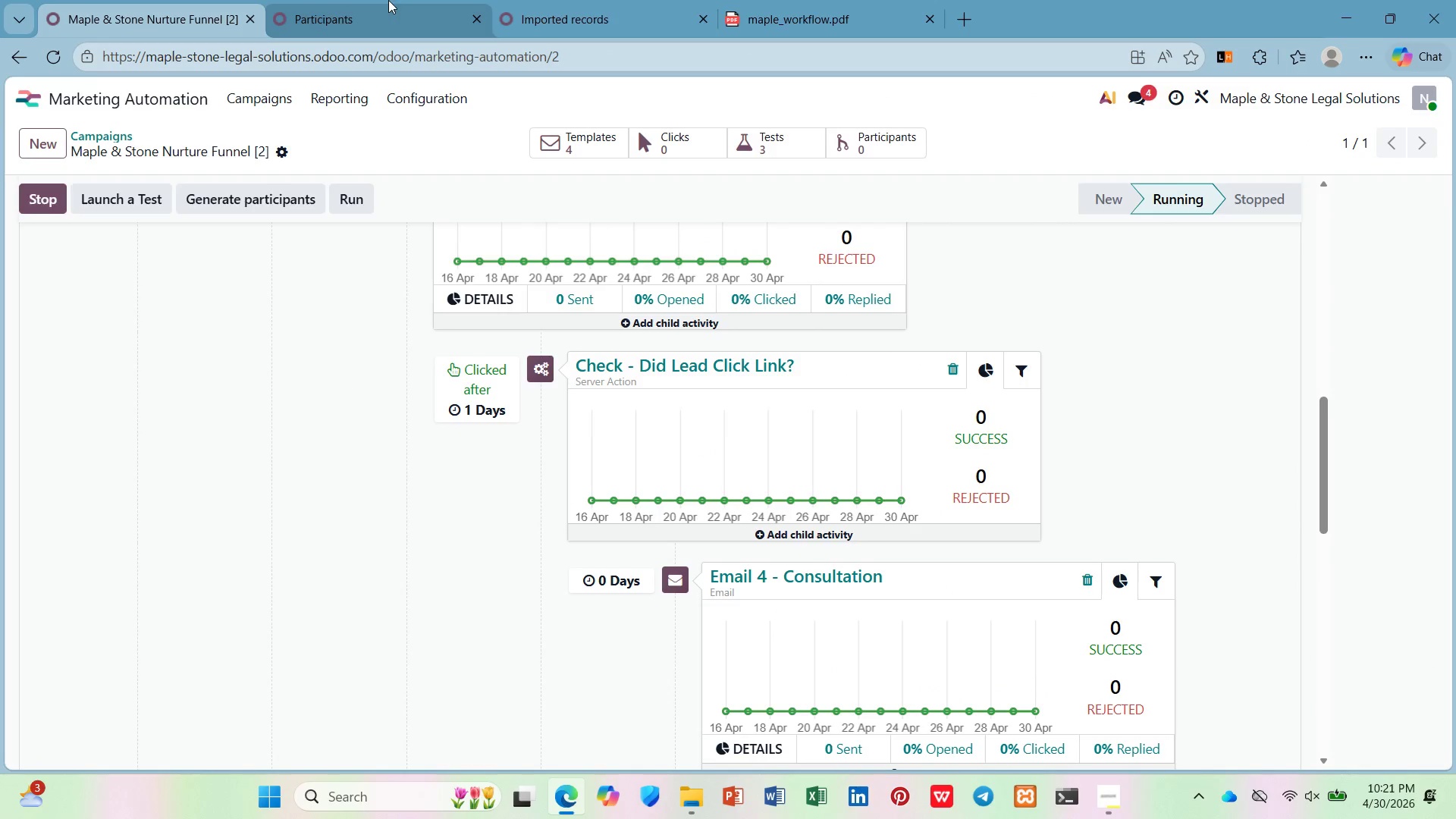 
left_click([388, 0])
 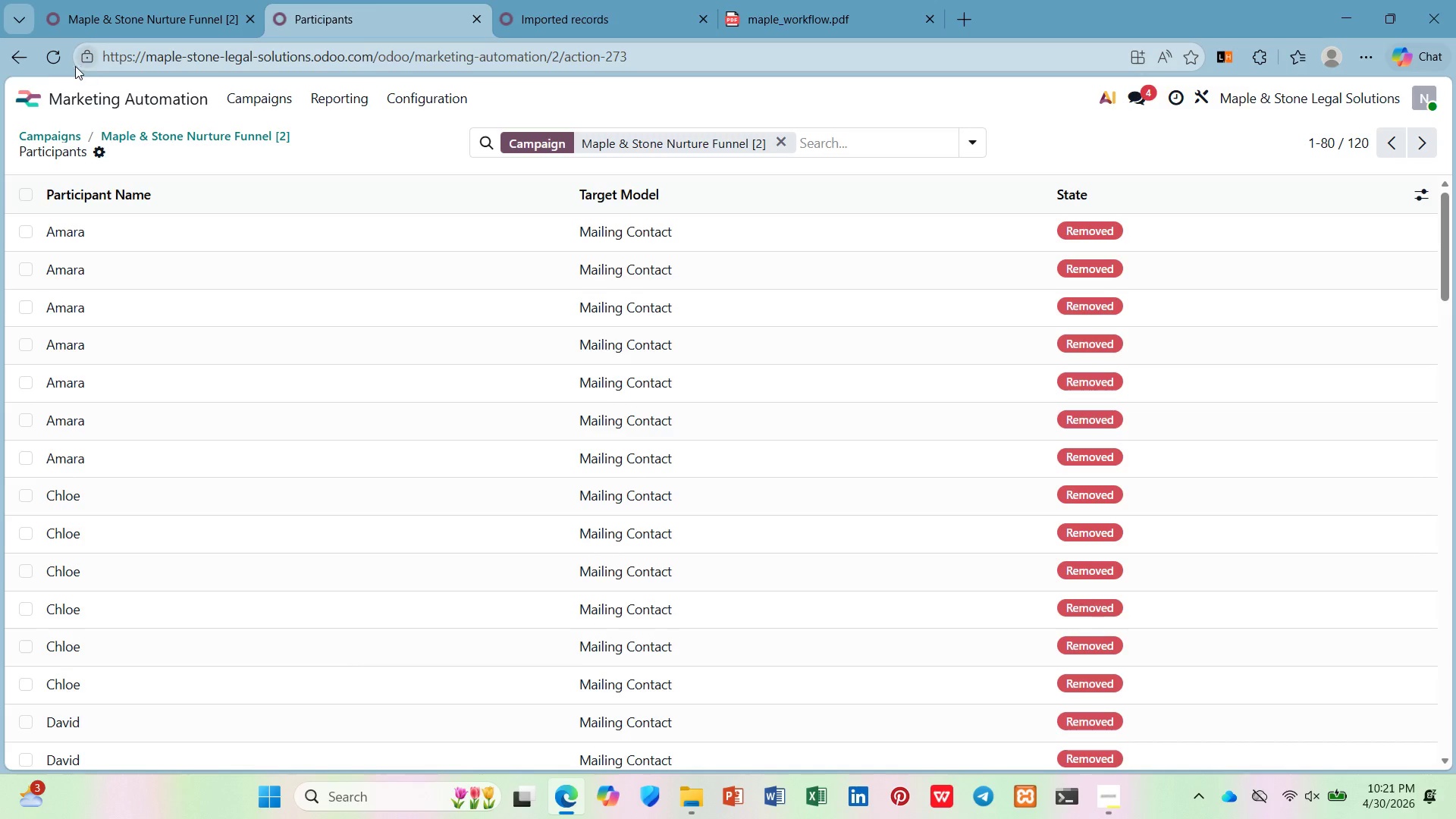 
left_click([47, 58])
 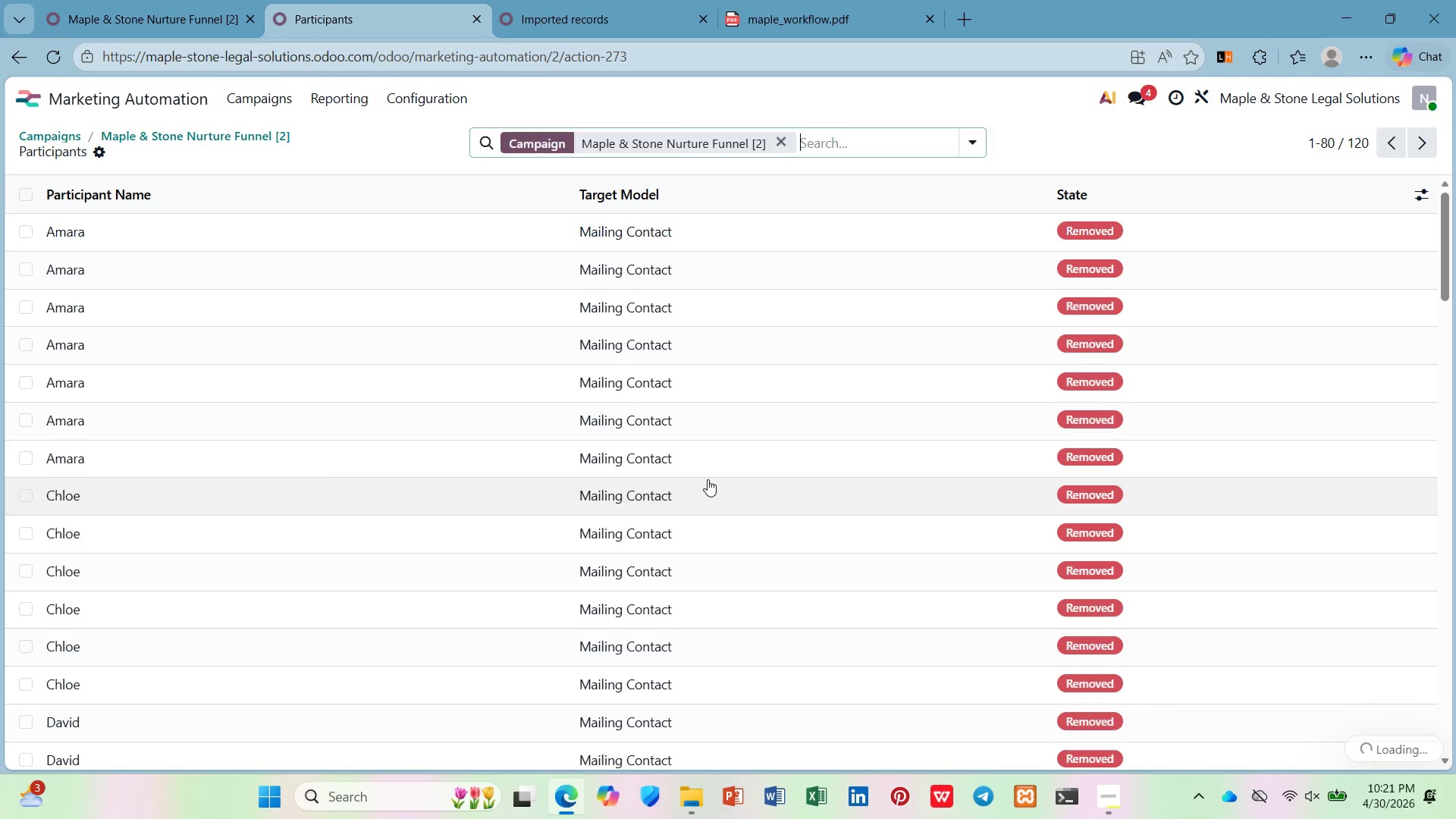 
scroll: coordinate [504, 419], scroll_direction: up, amount: 4.0
 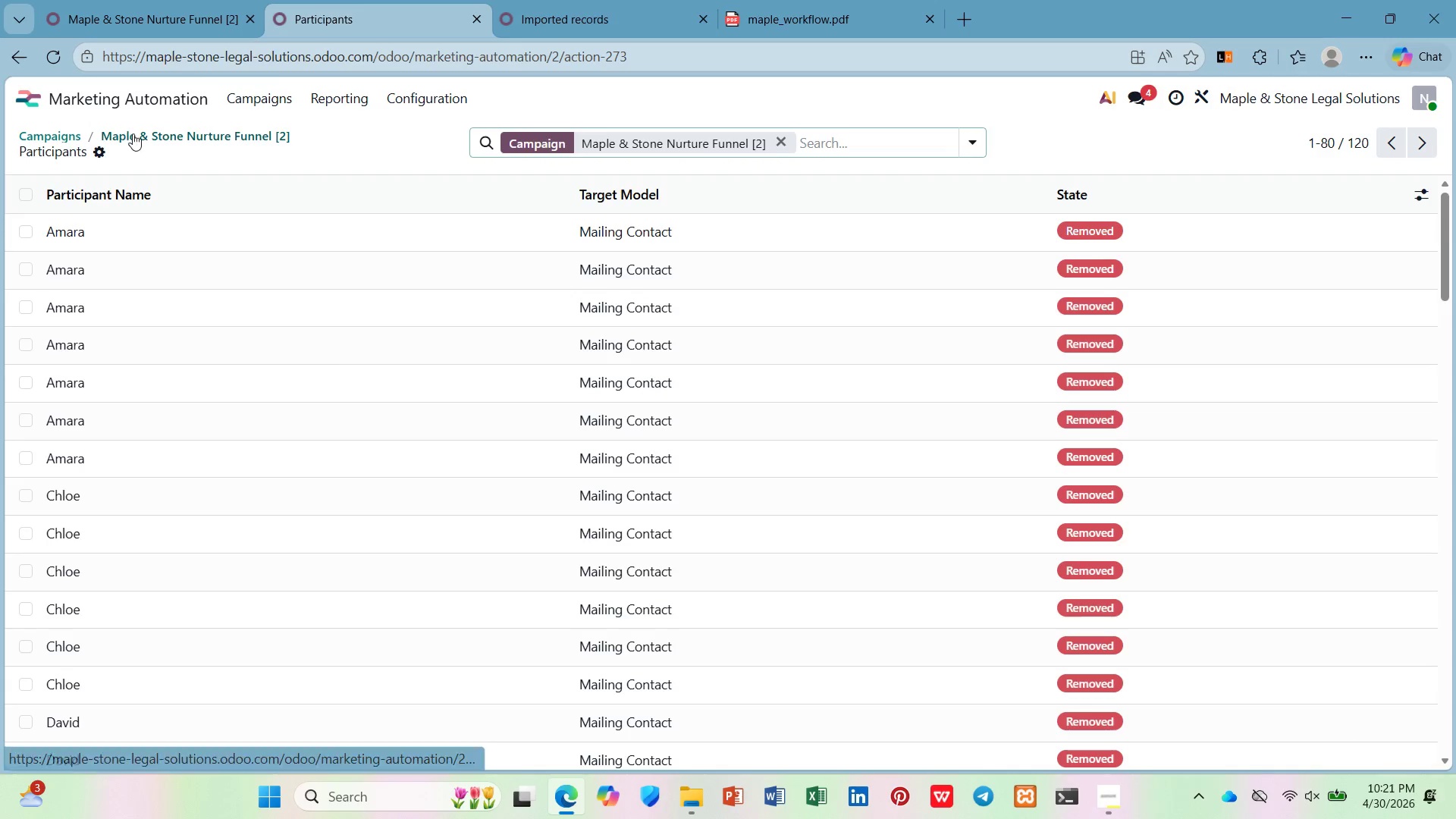 
left_click([134, 133])
 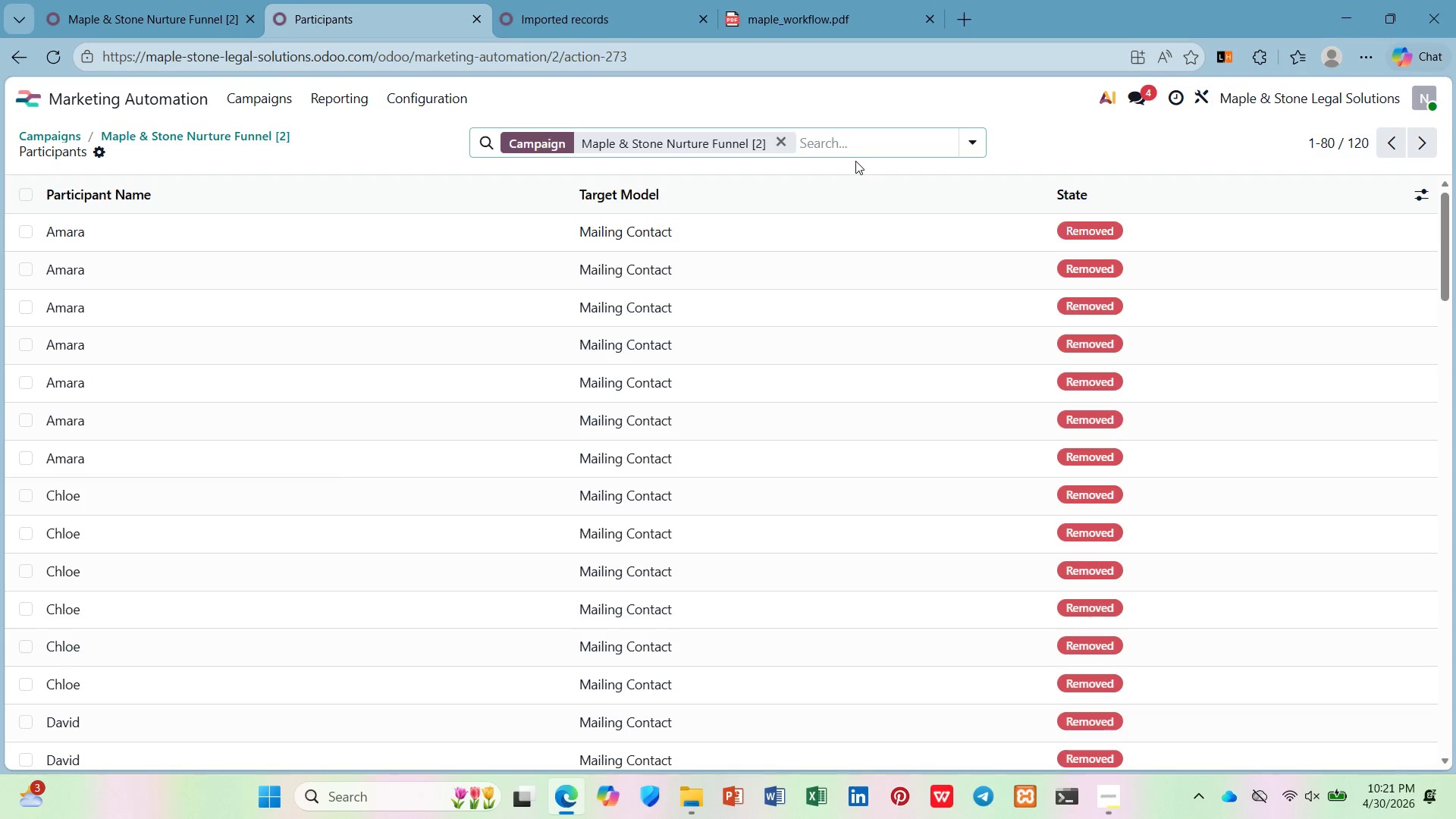 
left_click([287, 135])
 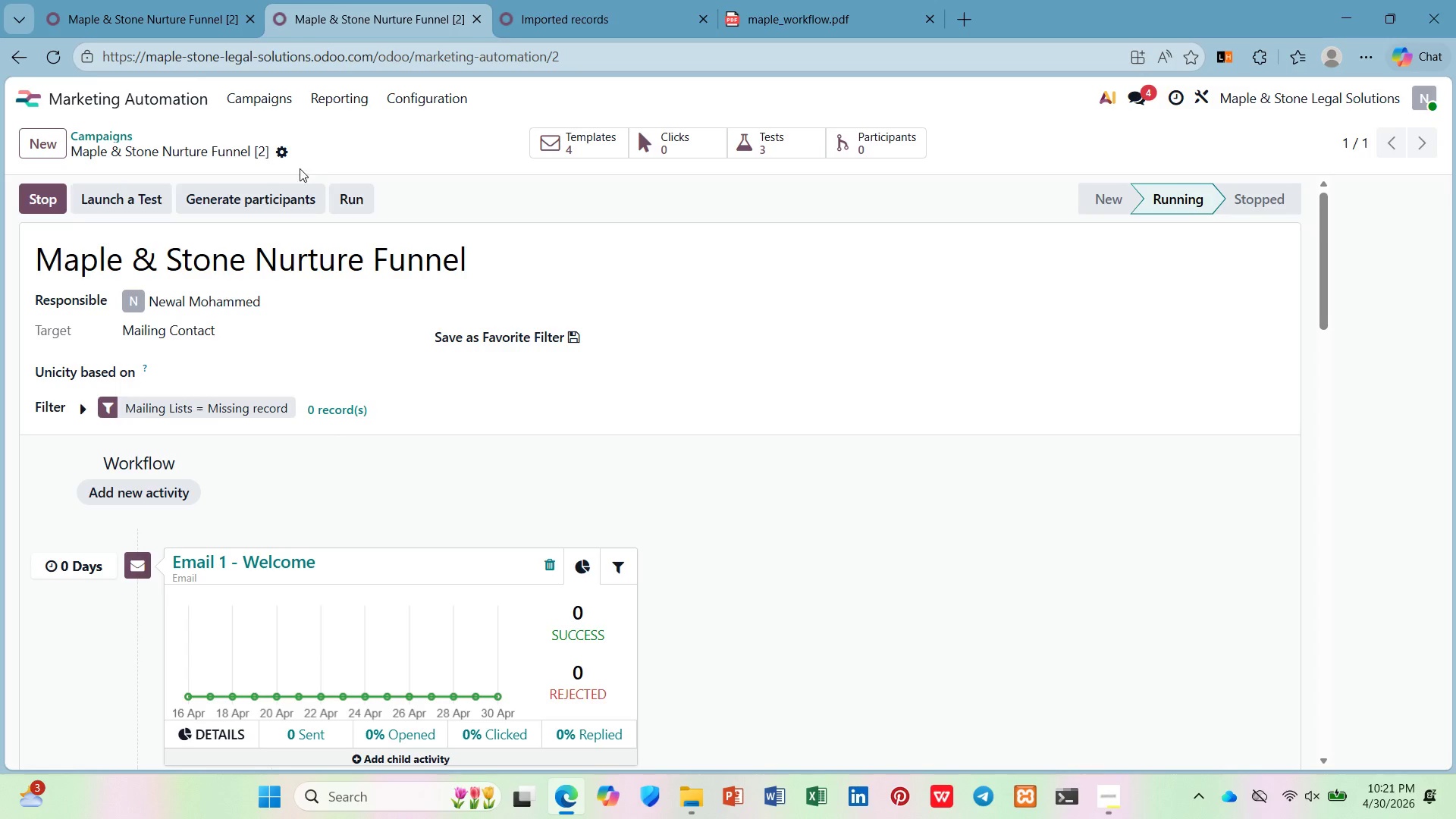 
left_click([287, 153])
 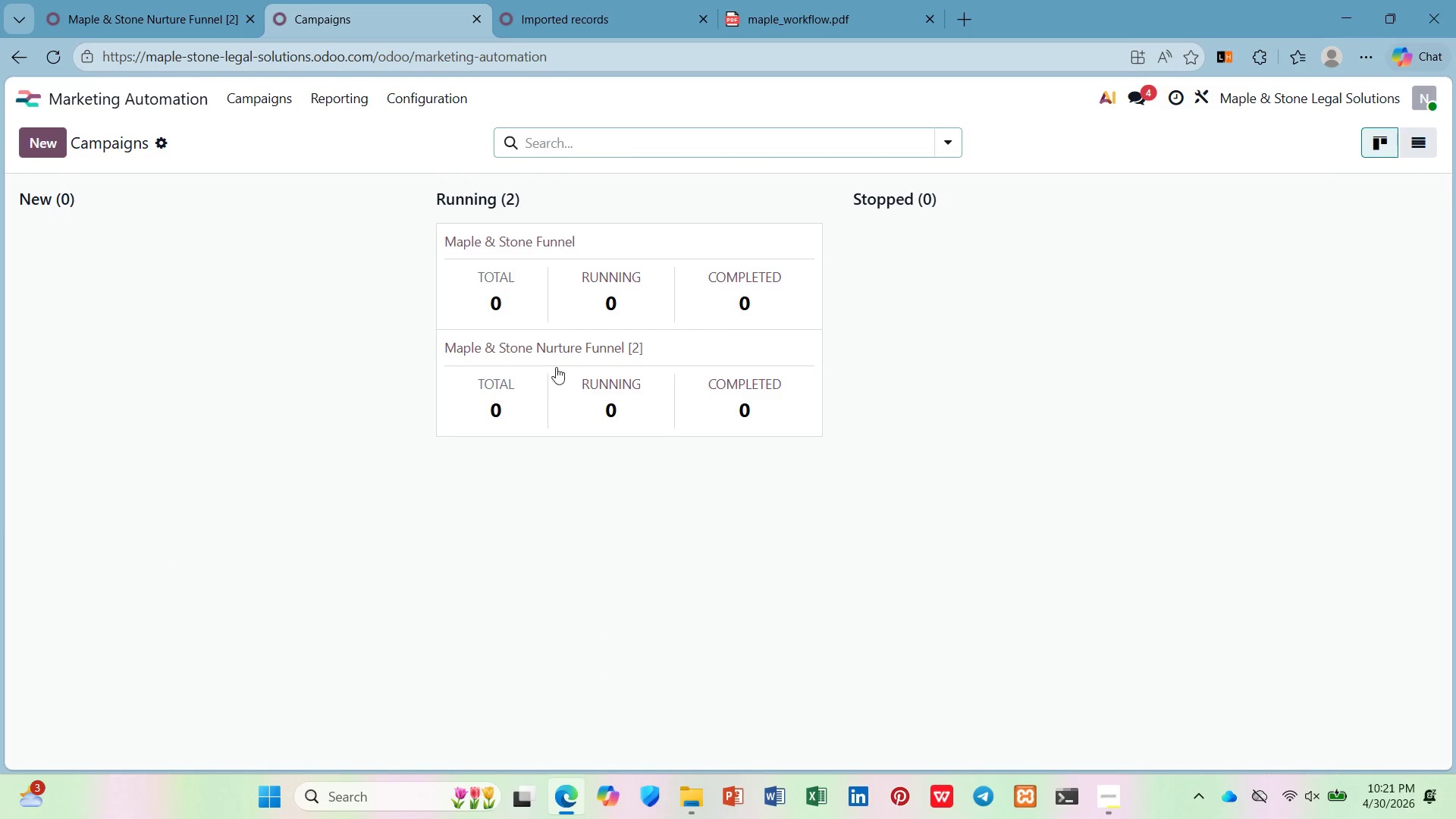 
wait(7.97)
 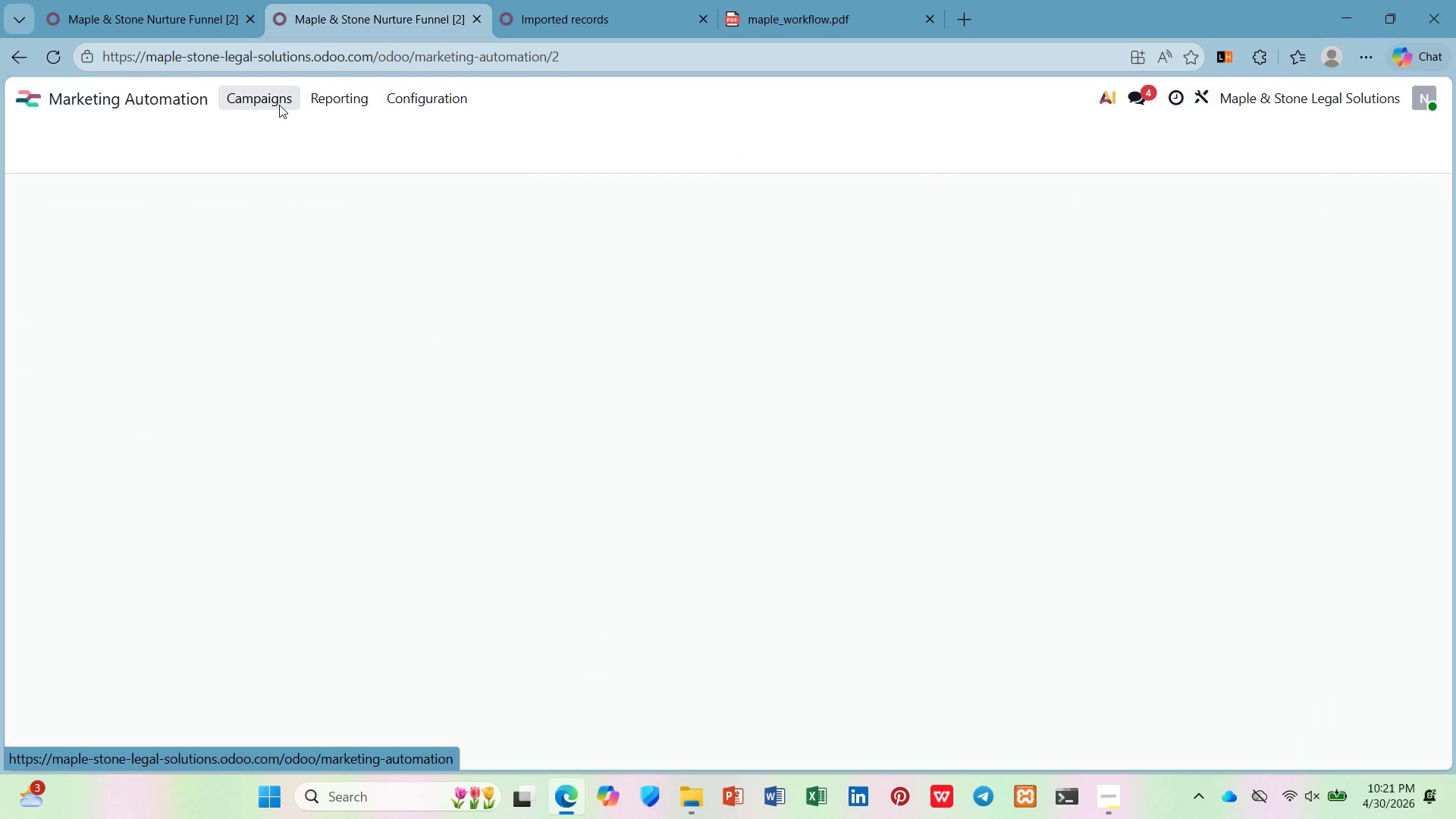 
left_click([541, 244])
 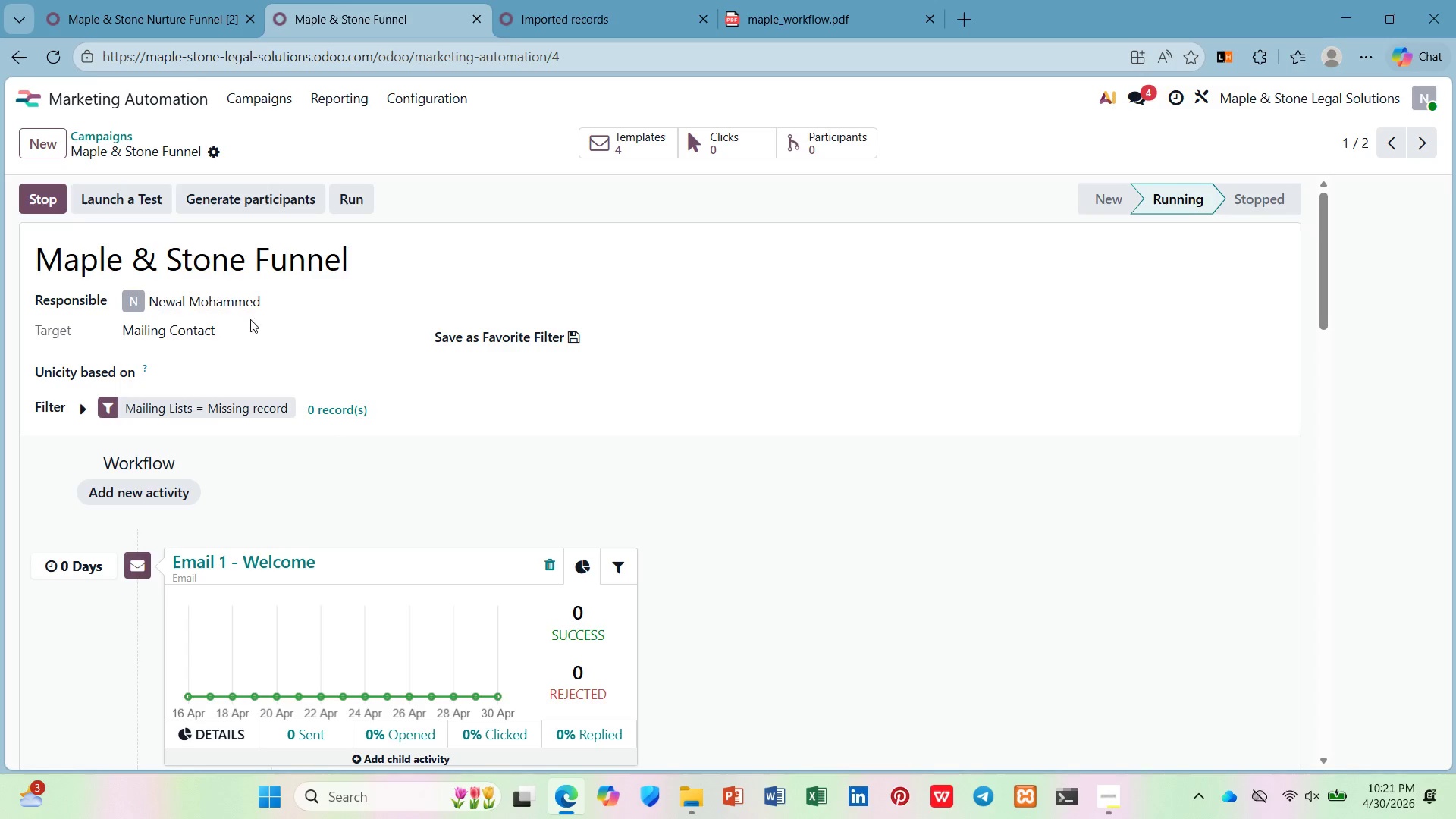 
left_click([203, 334])
 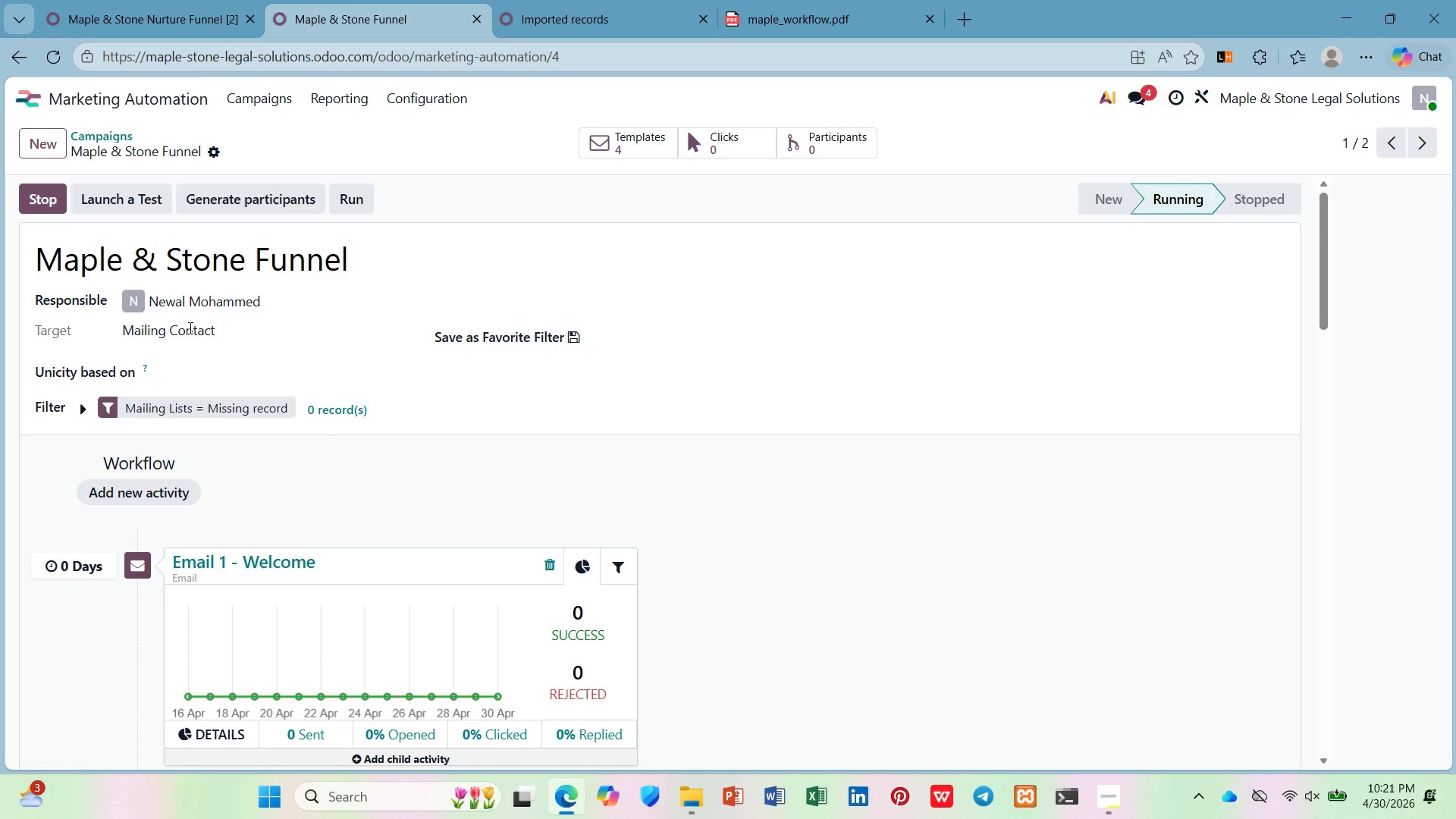 
left_click([187, 327])
 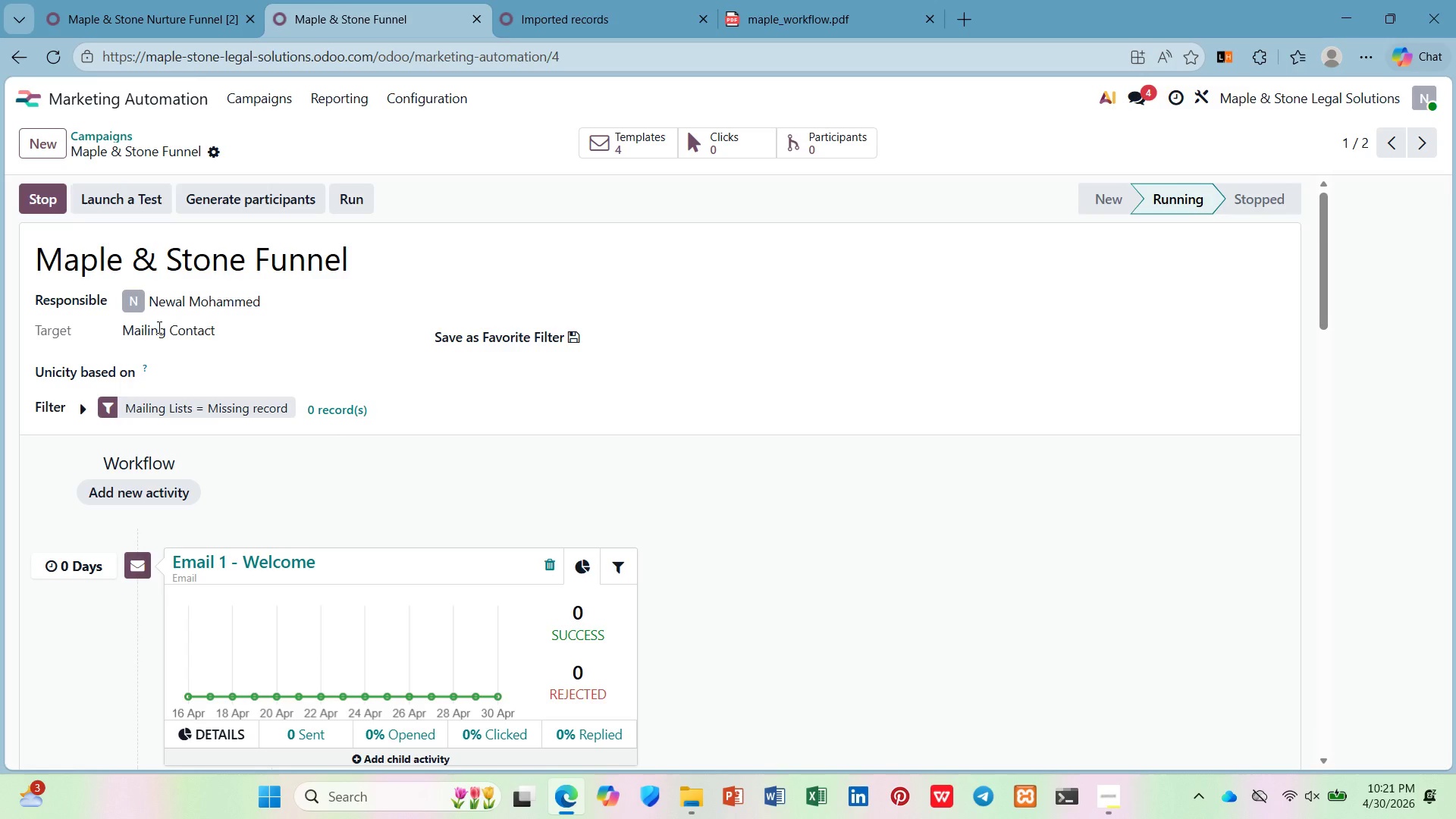 
left_click([158, 327])
 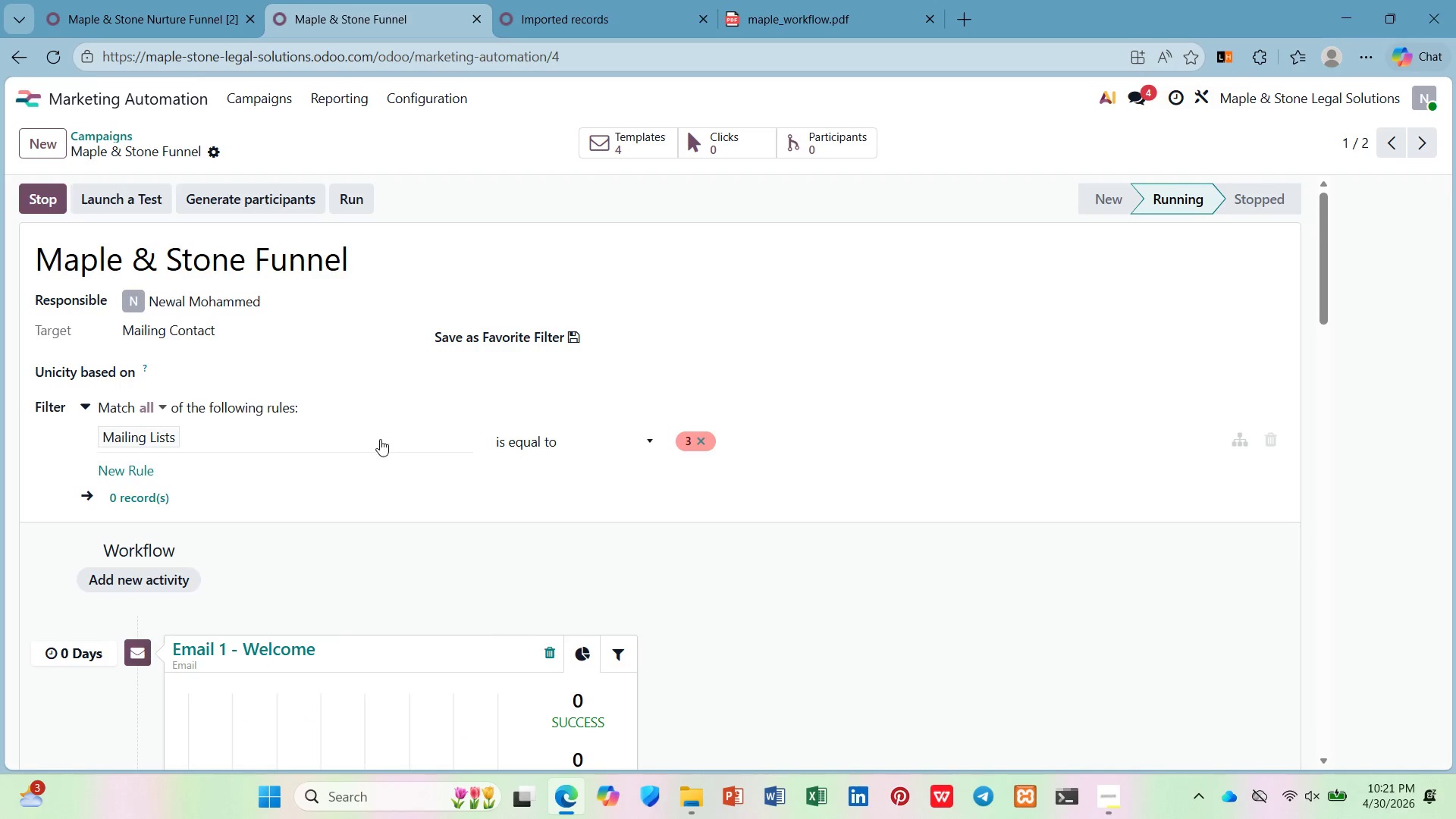 
wait(5.58)
 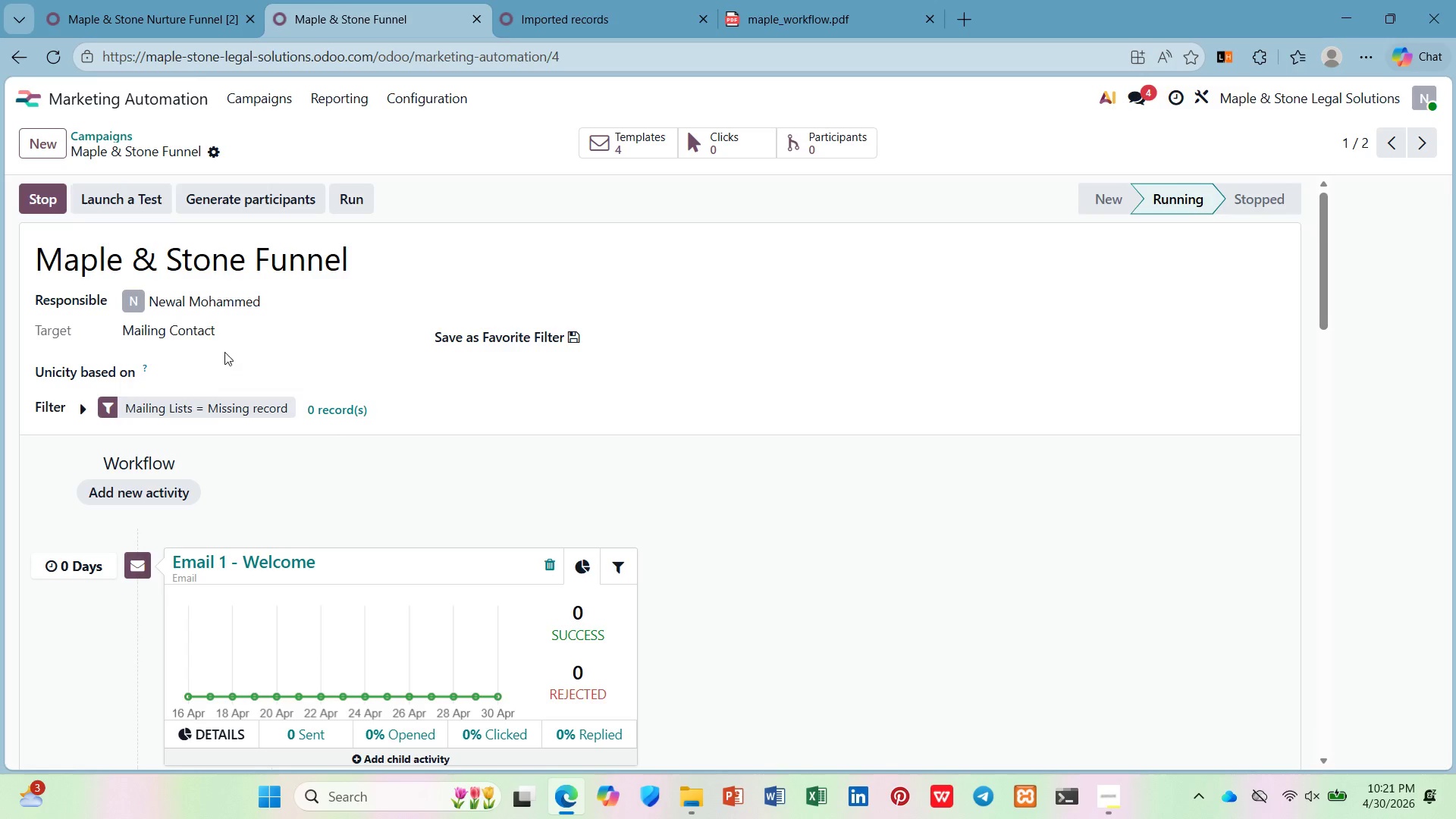 
left_click([707, 440])
 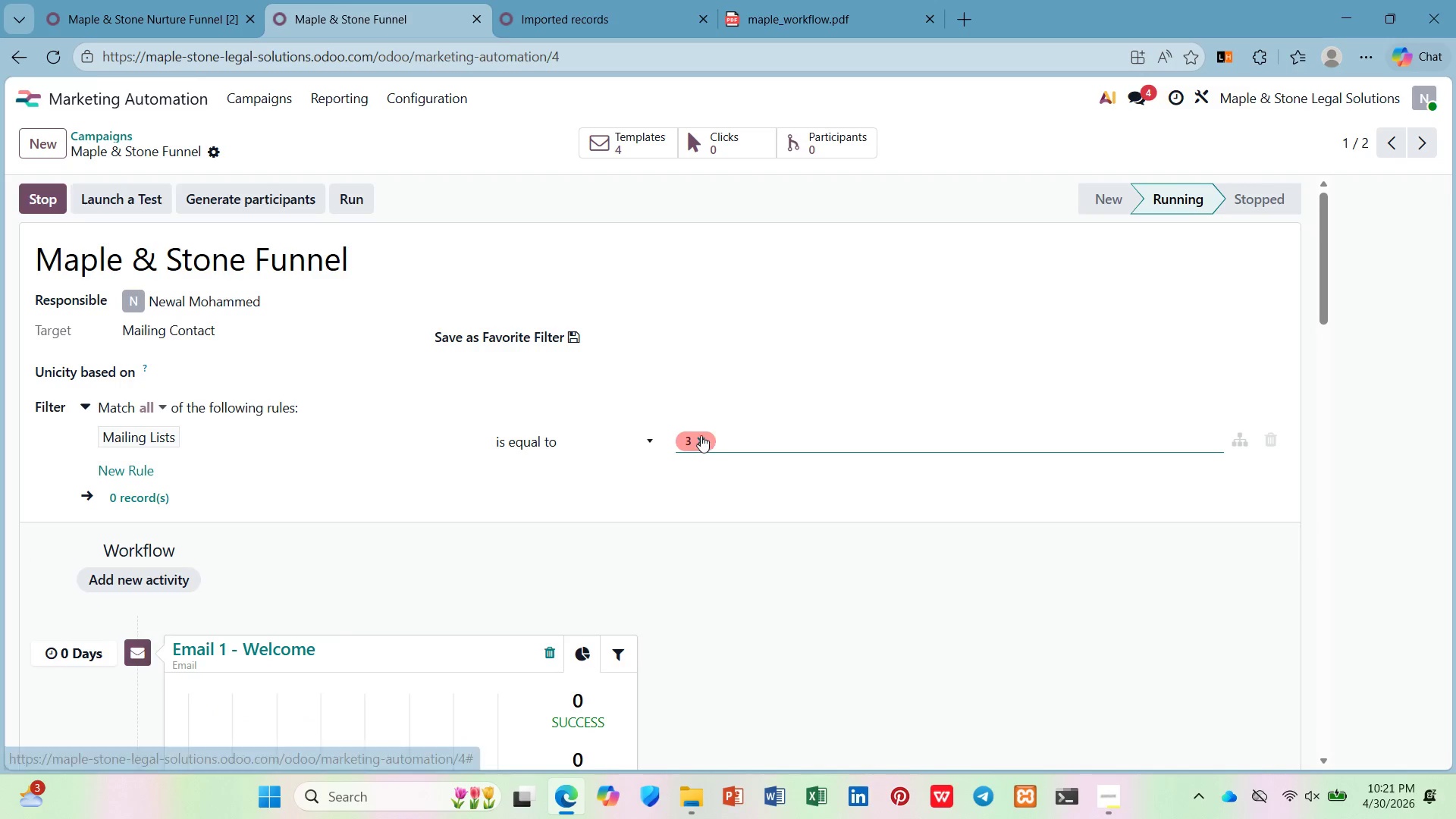 
left_click([701, 435])
 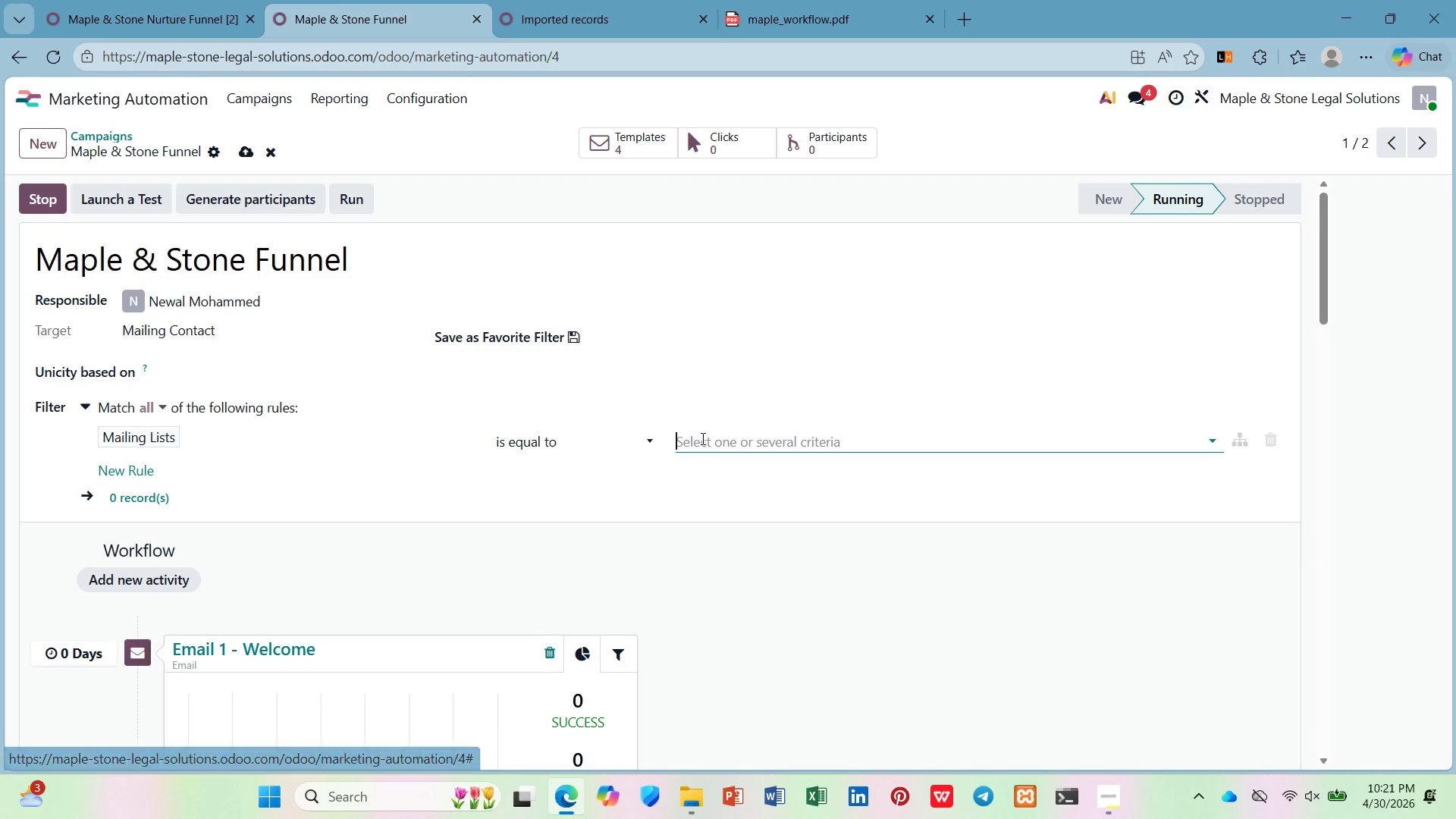 
left_click([717, 441])
 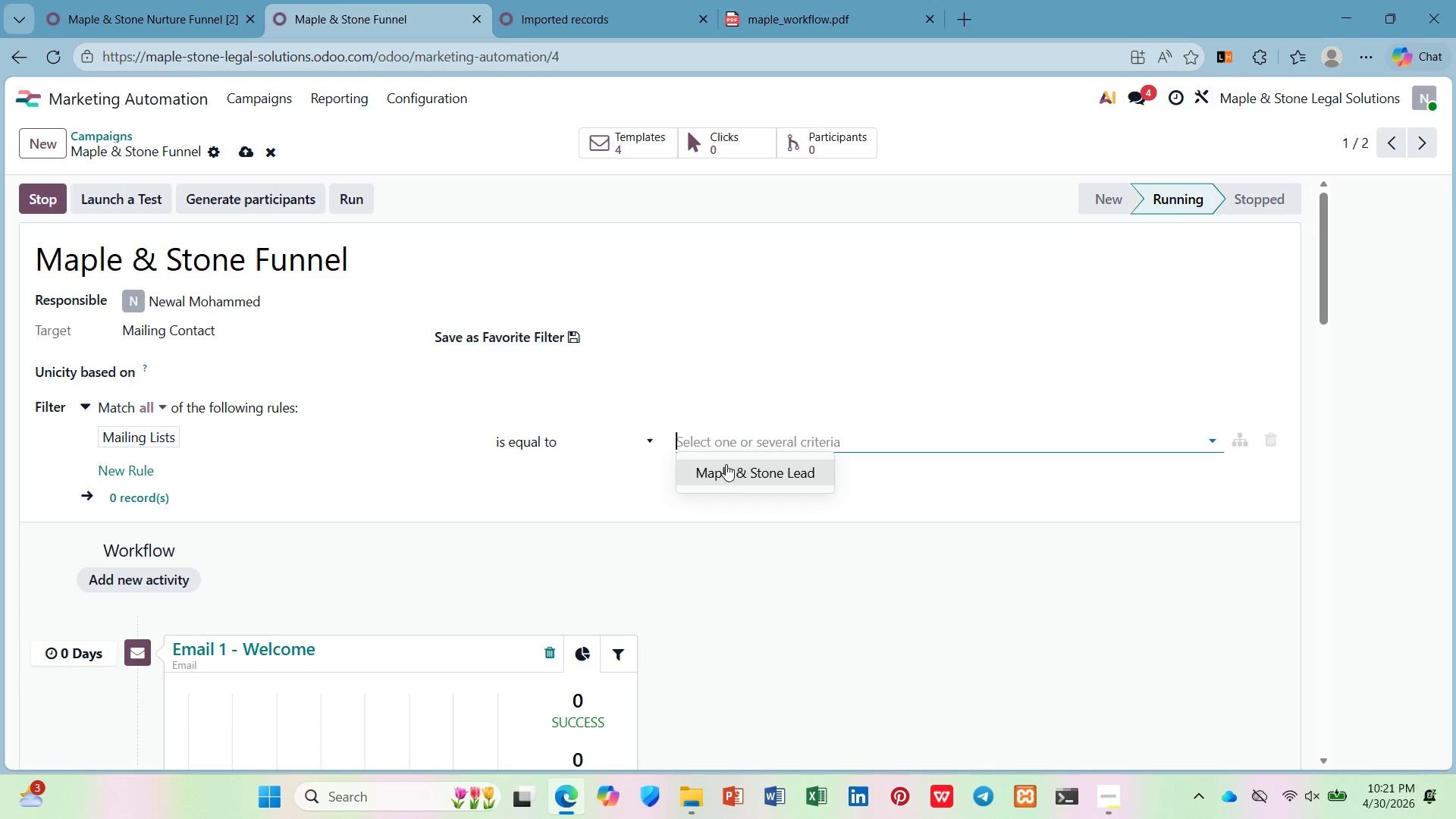 
left_click([733, 474])
 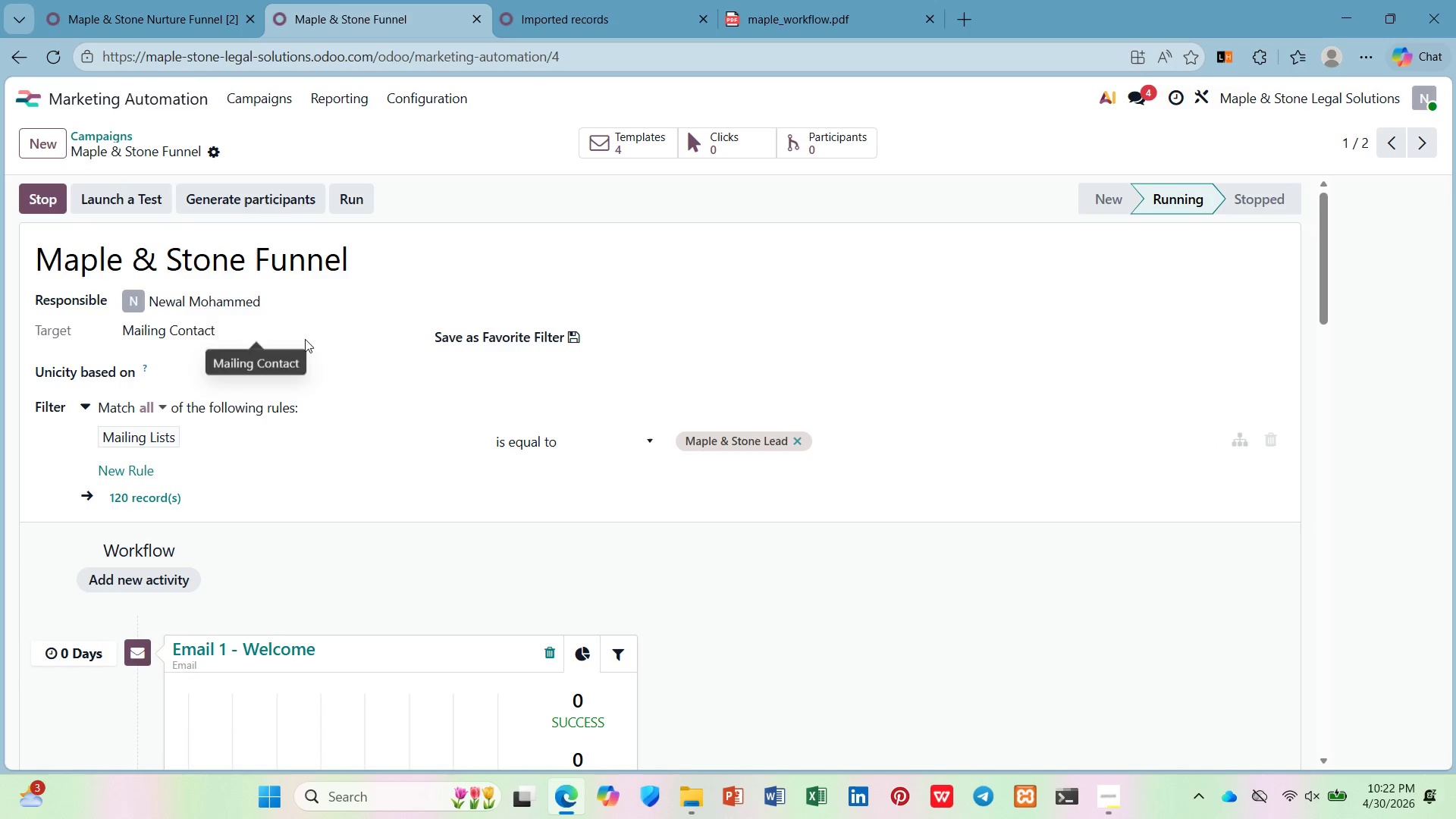 
wait(10.17)
 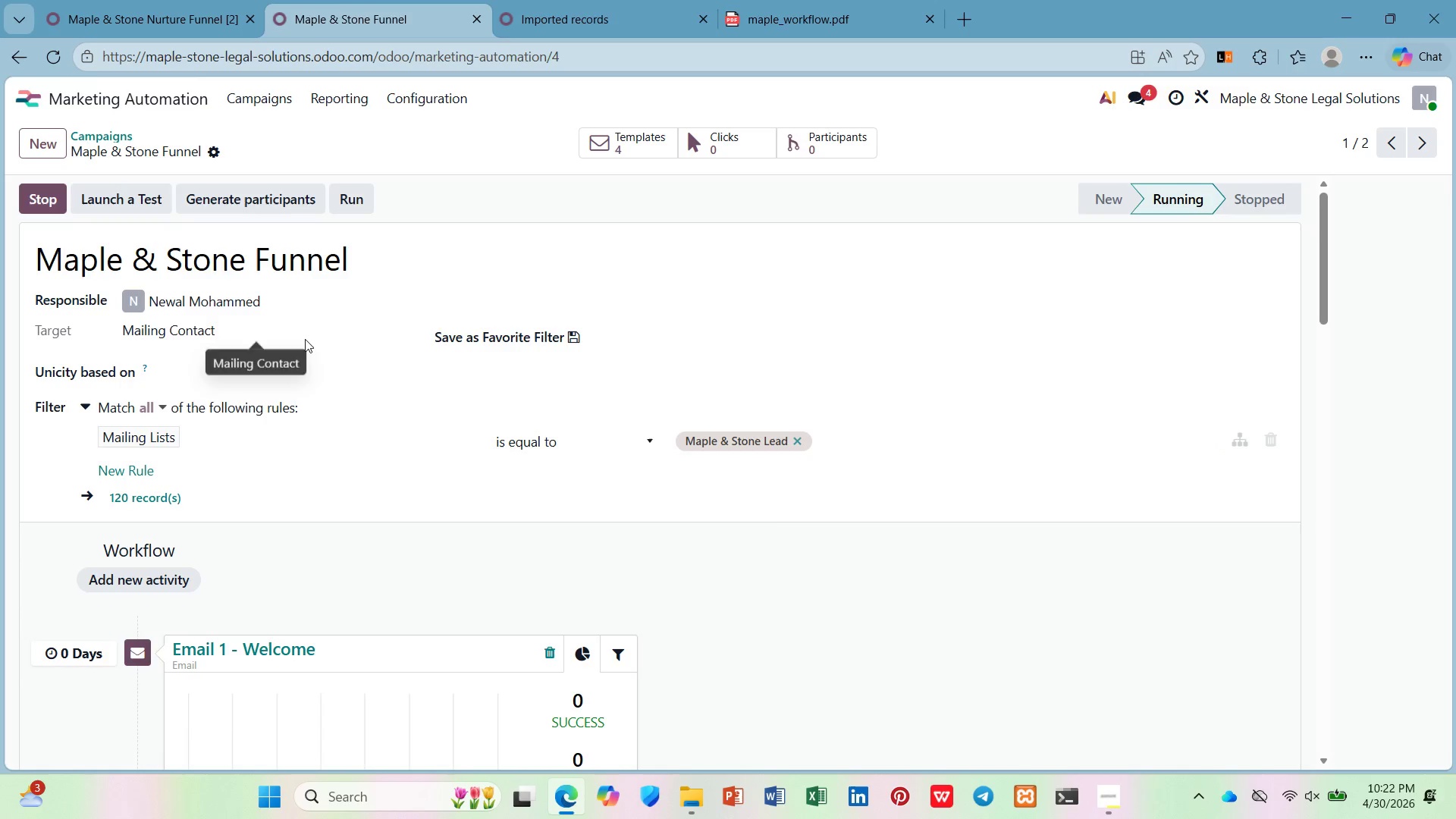 
left_click([80, 0])
 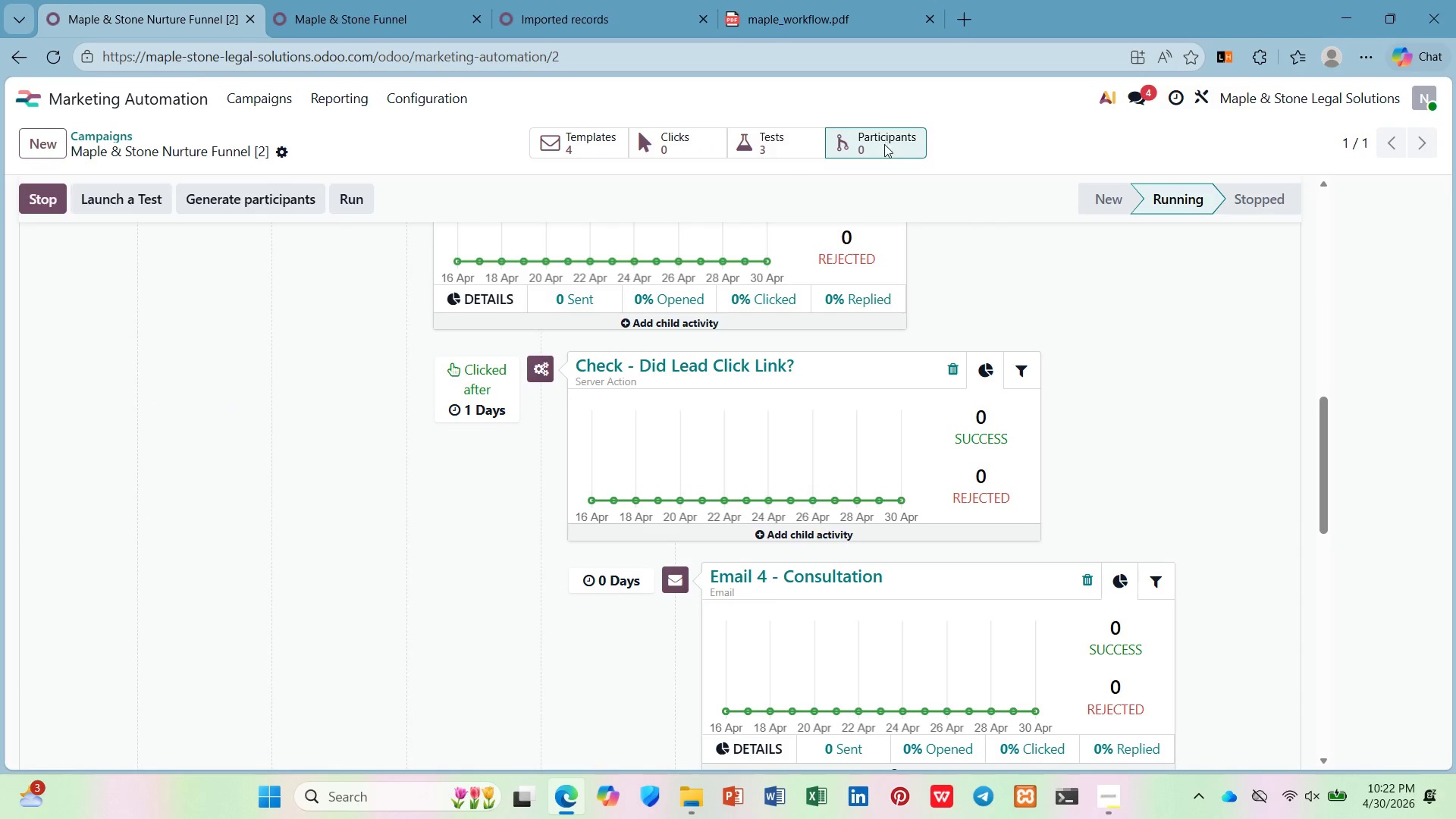 
mouse_move([180, 178])
 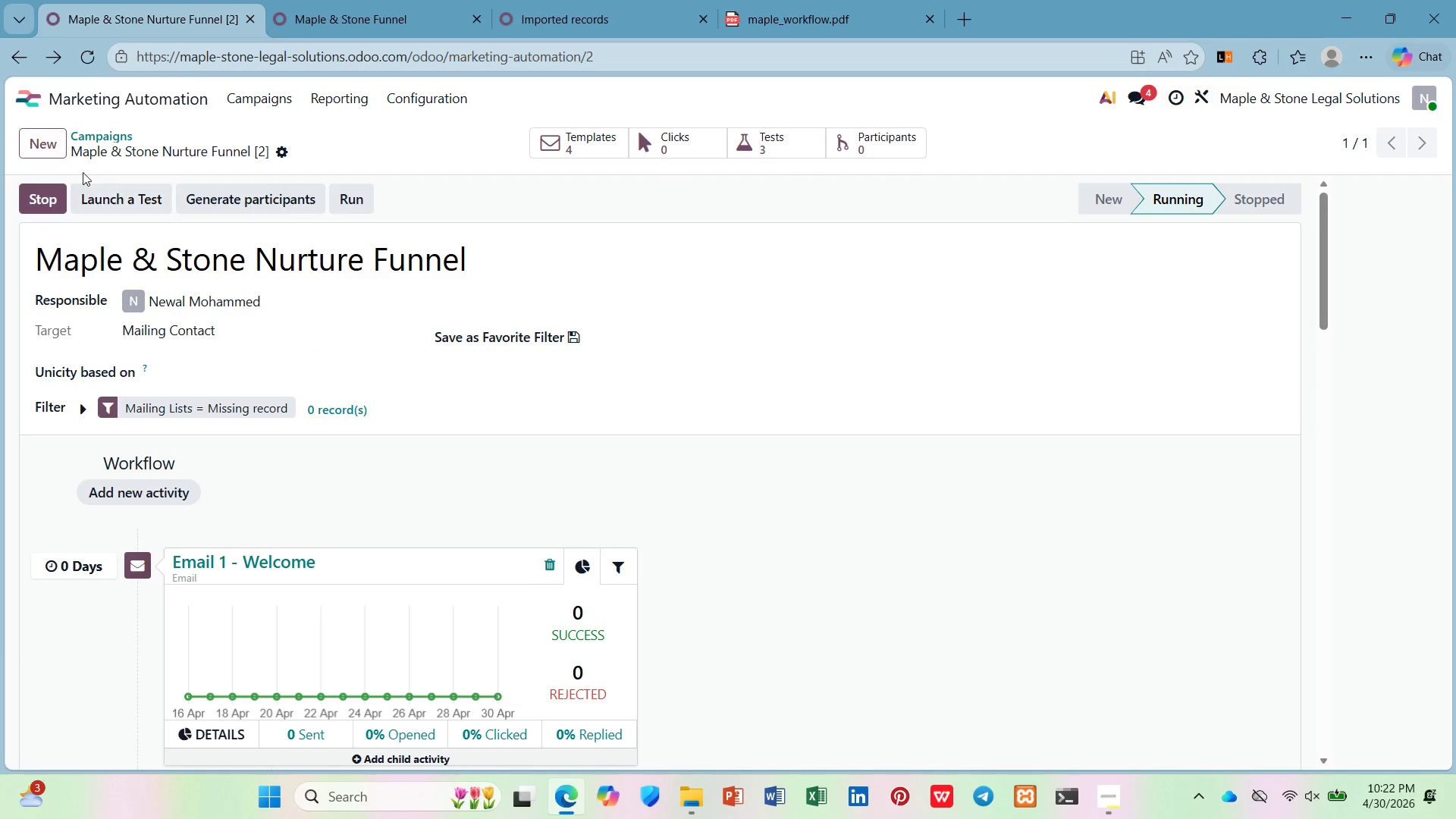 
left_click([80, 133])
 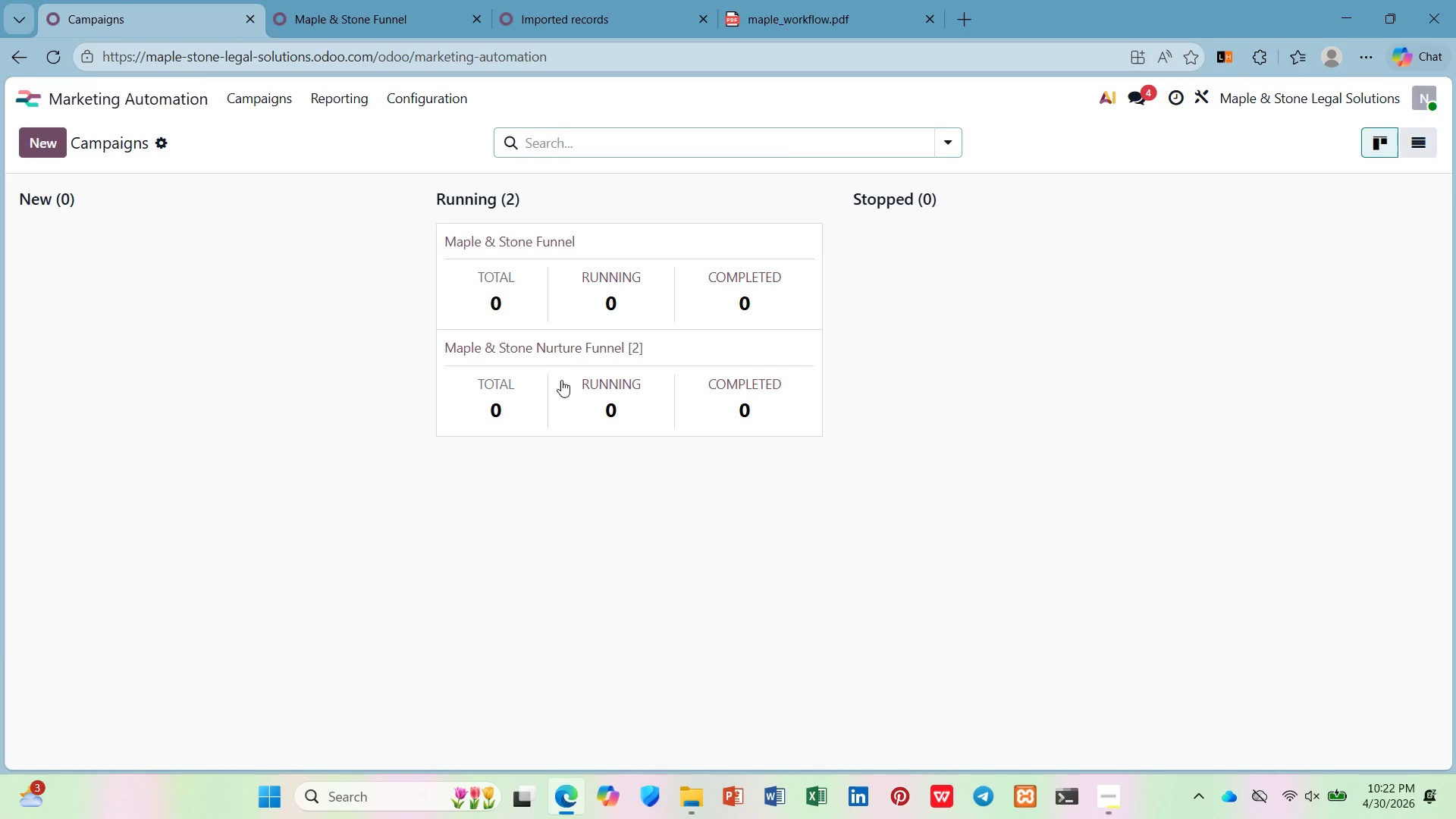 
left_click([547, 350])
 